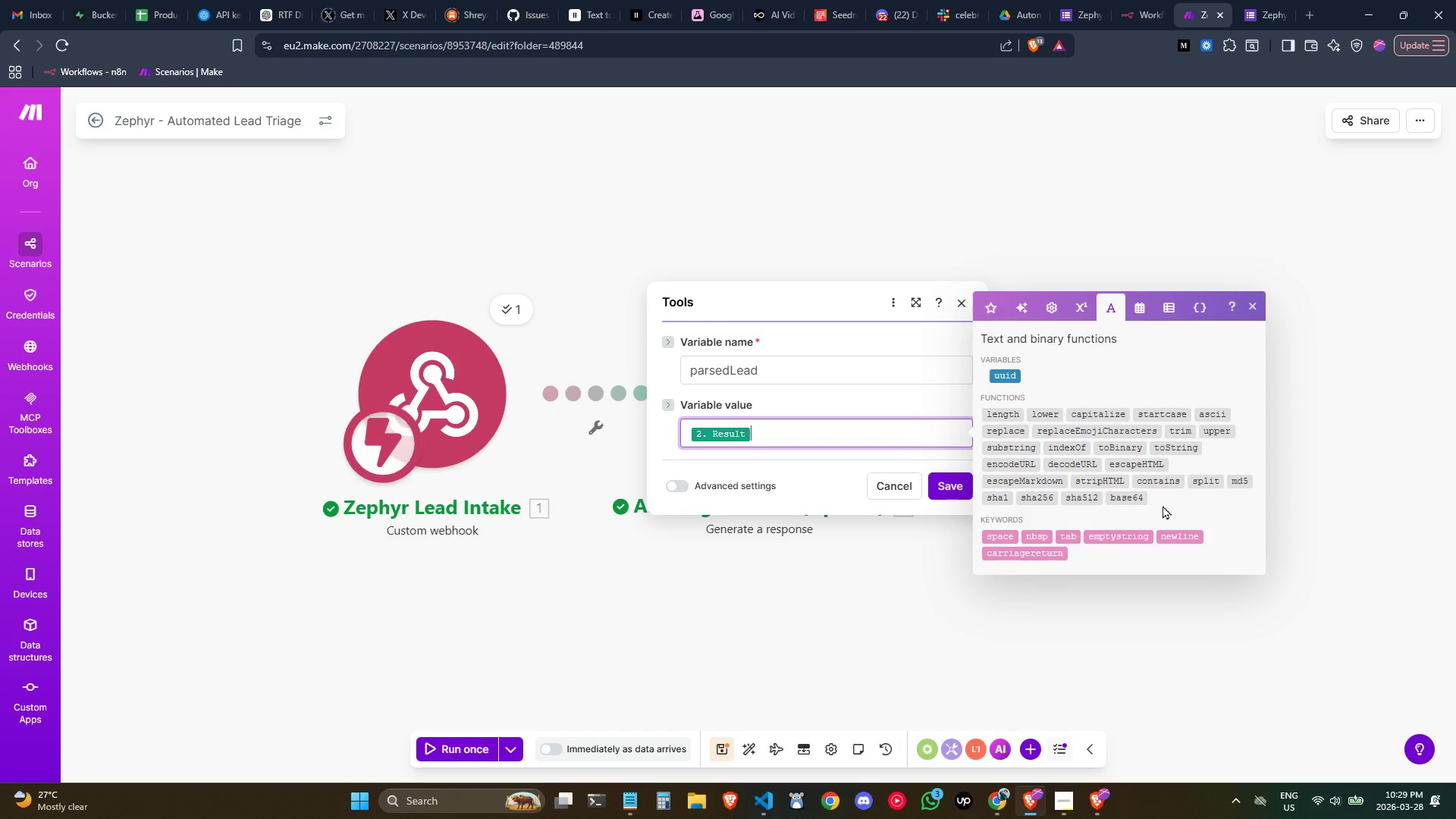 
left_click([1074, 304])
 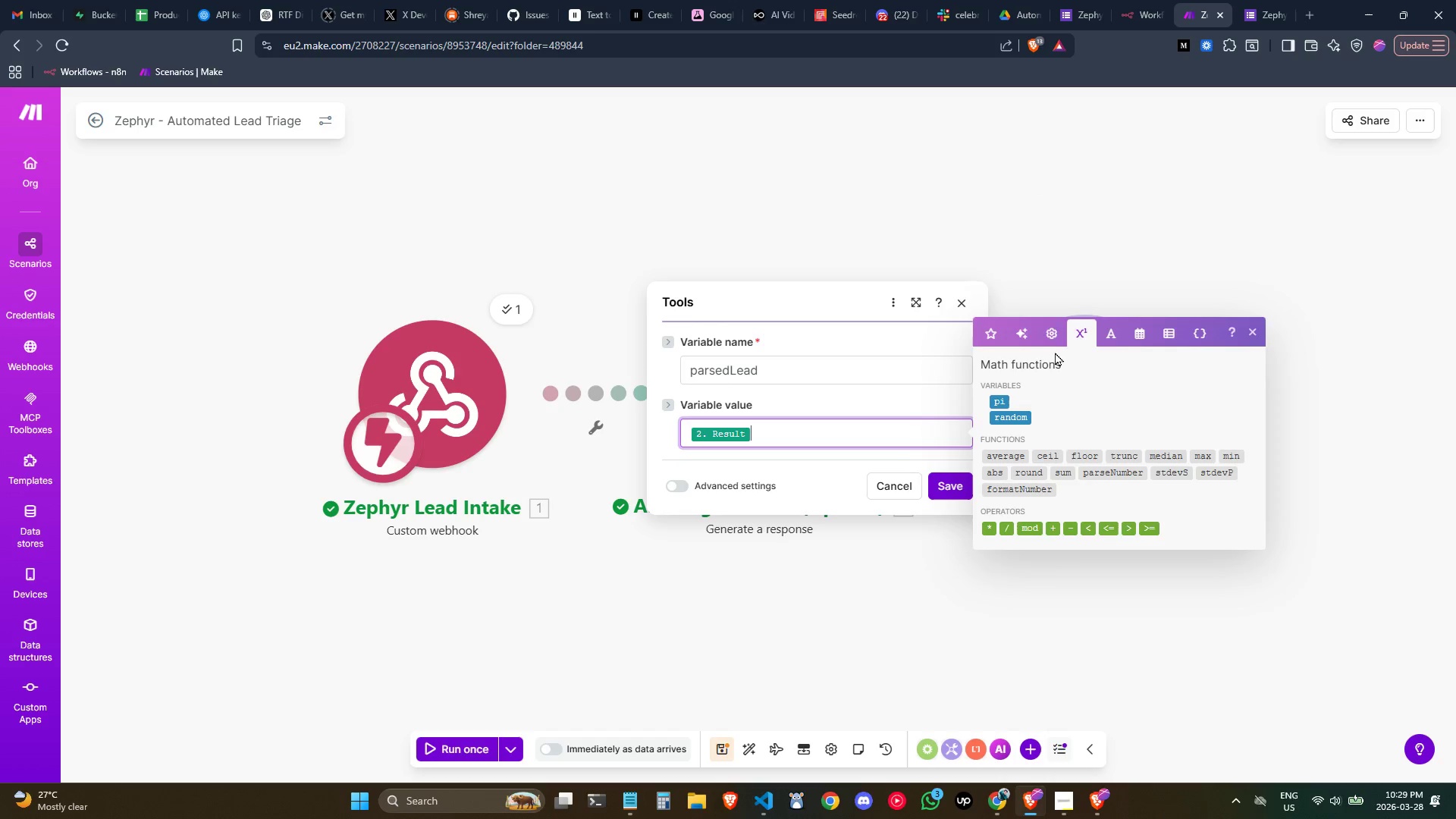 
left_click([1045, 330])
 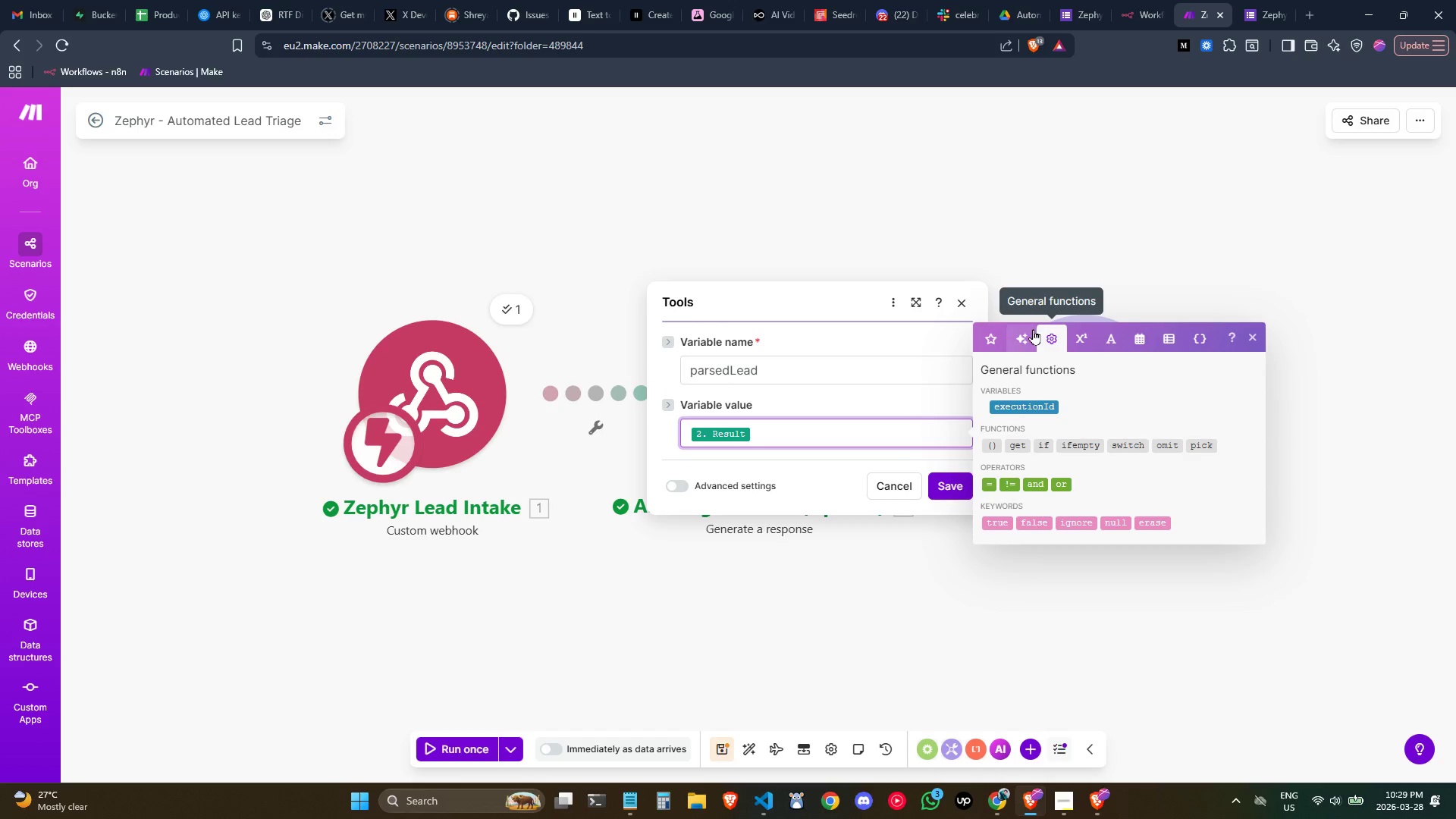 
left_click([1029, 331])
 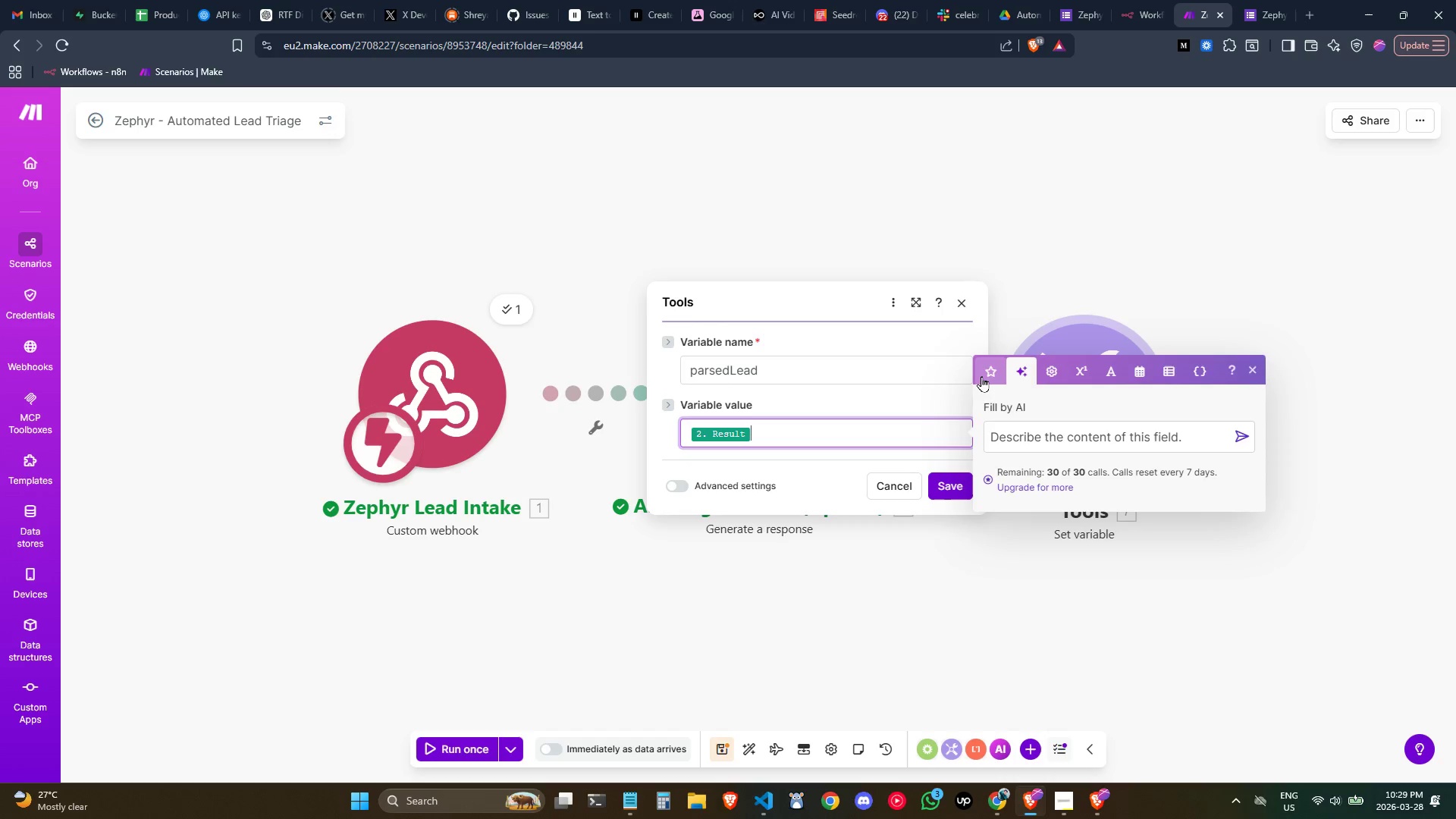 
left_click([981, 376])
 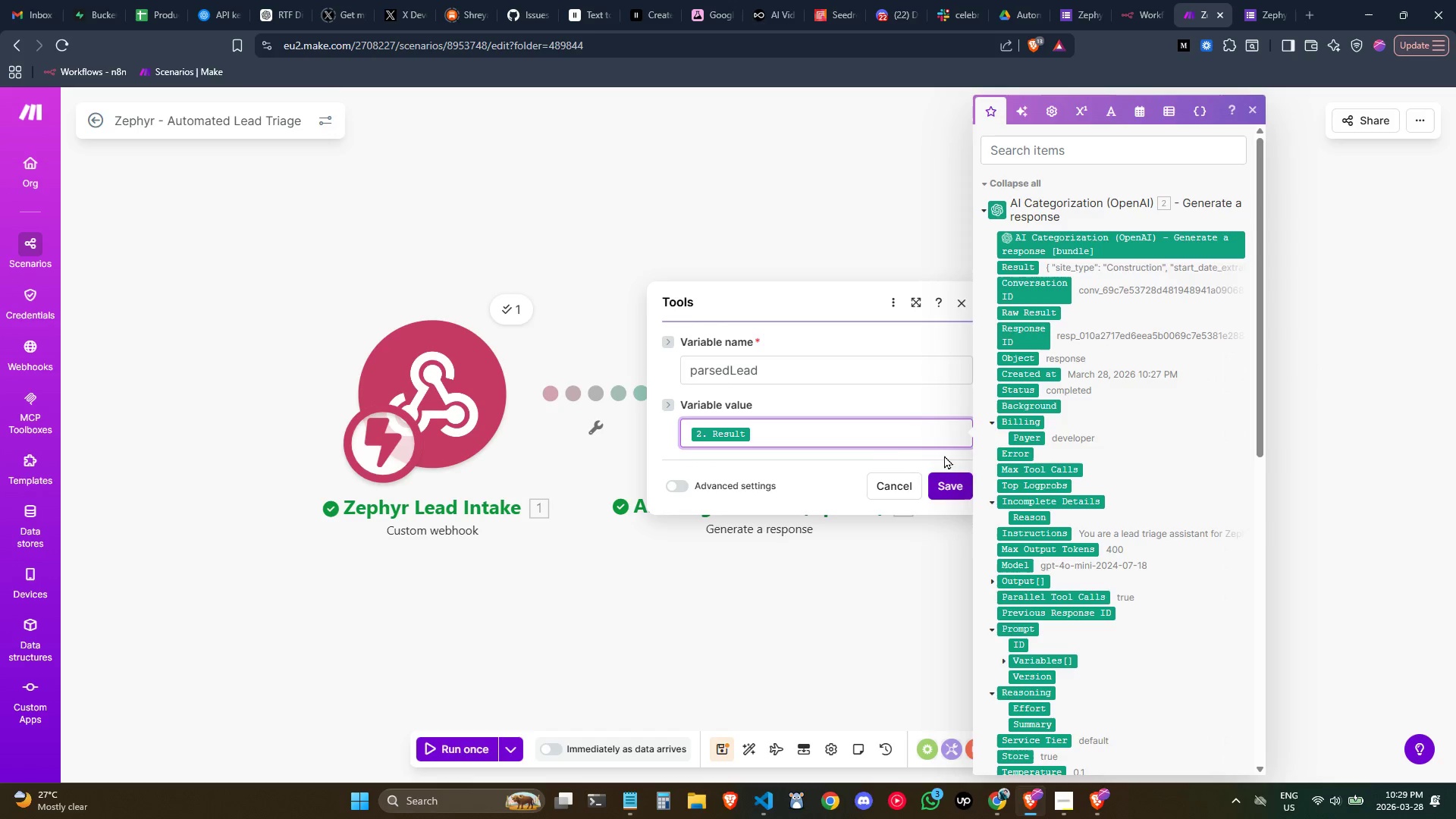 
left_click([877, 442])
 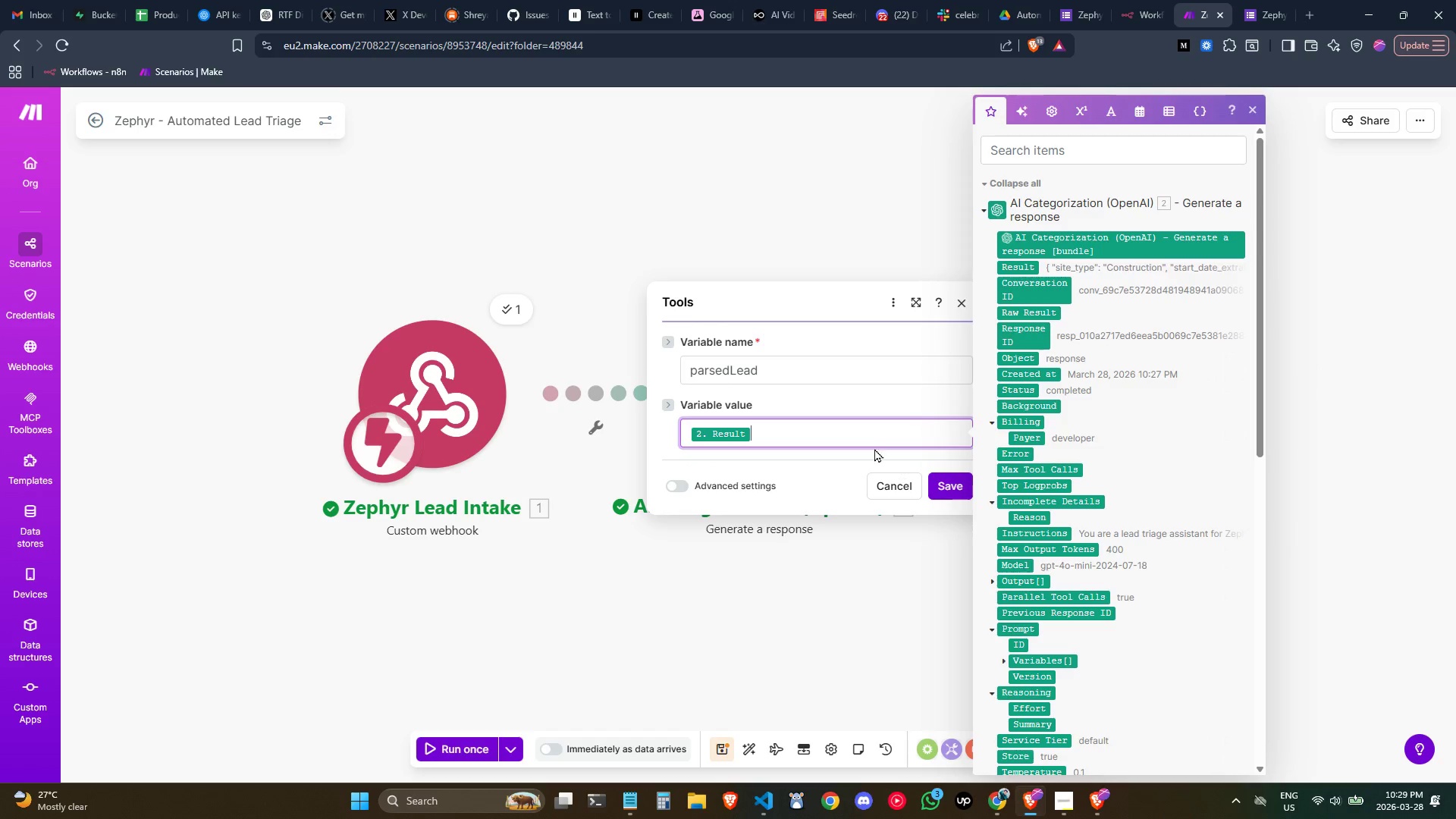 
left_click([870, 446])
 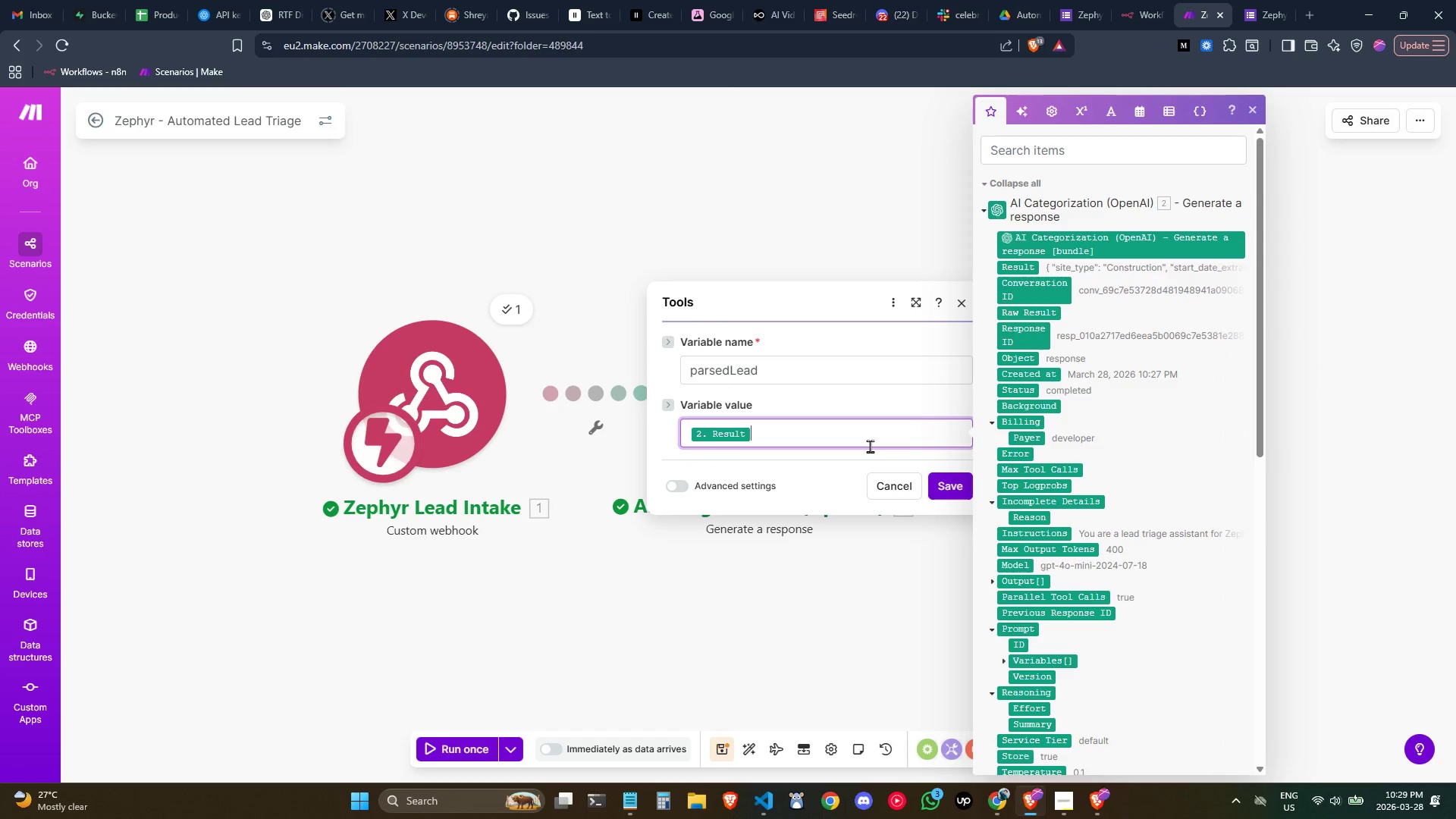 
key(Control+ControlLeft)
 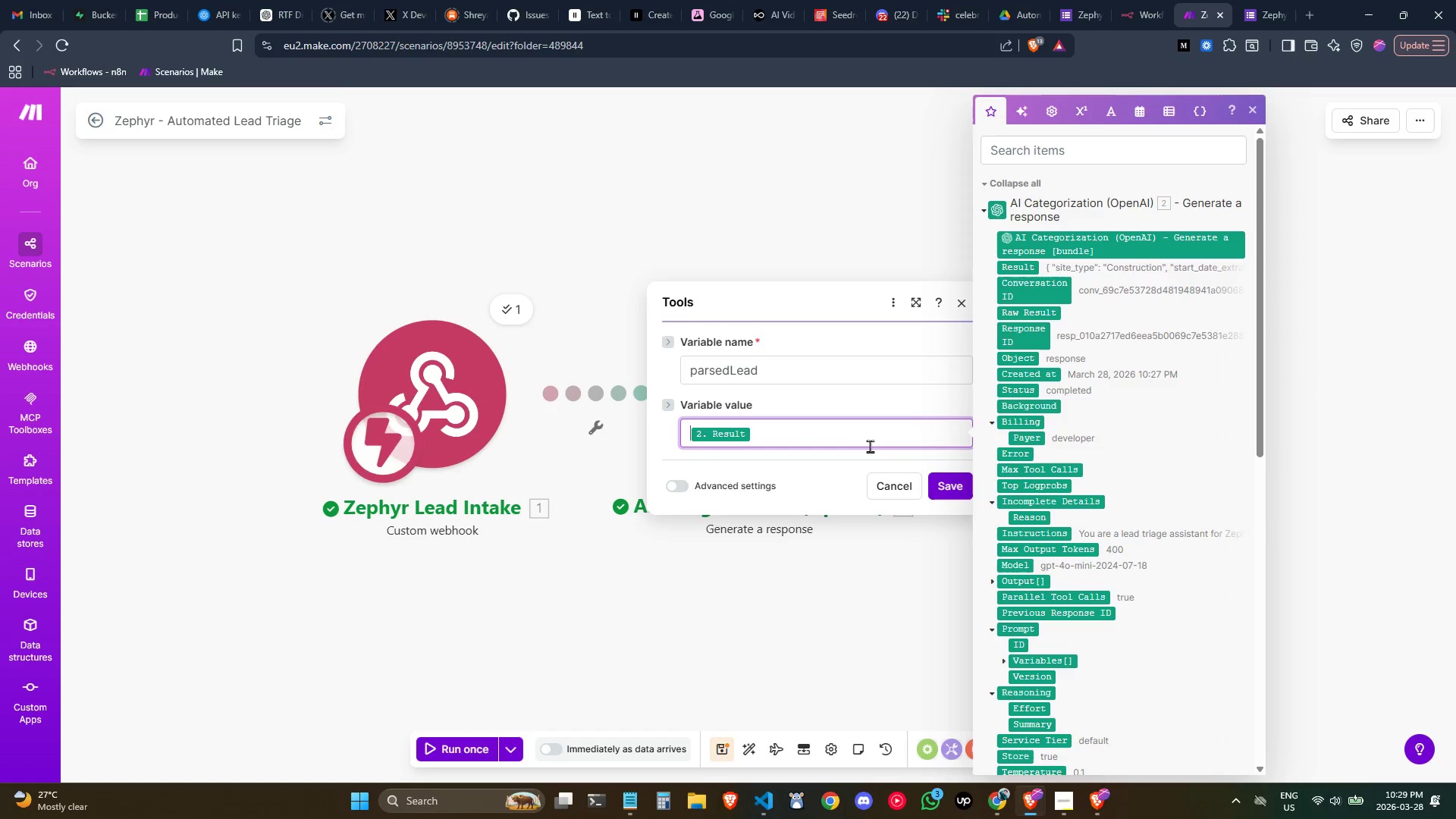 
key(Control+ArrowLeft)
 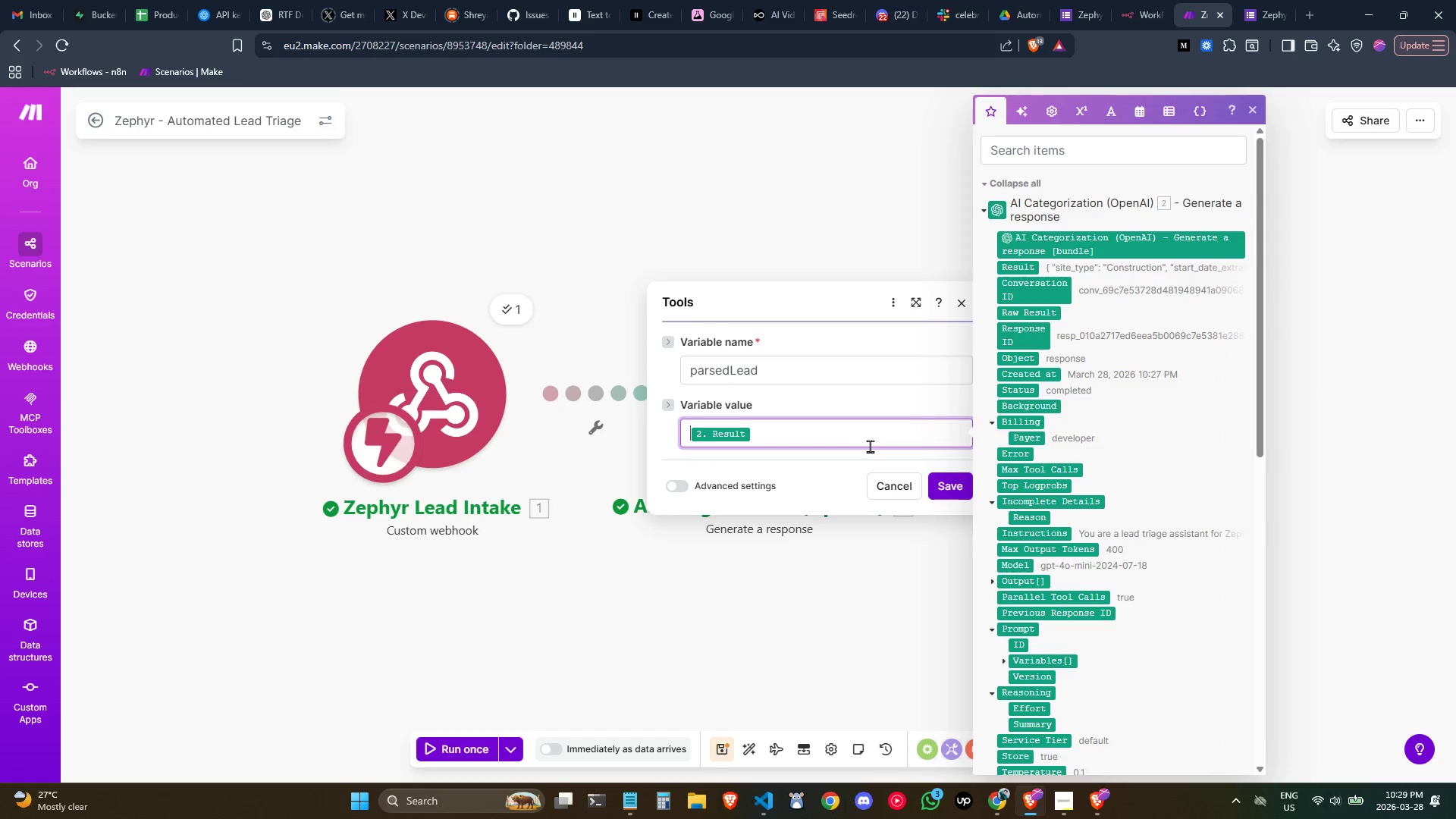 
key(ArrowLeft)
 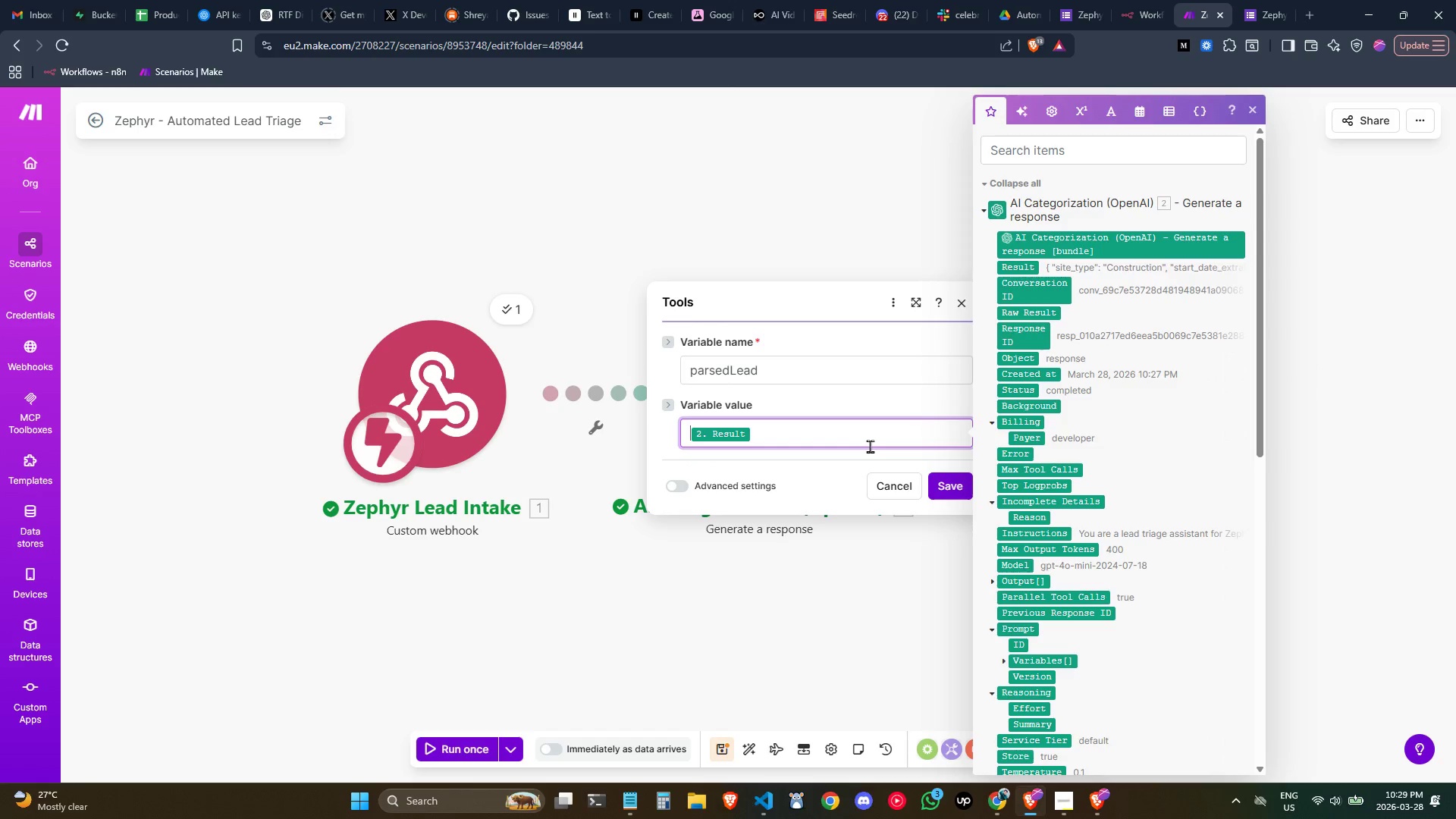 
key(ArrowLeft)
 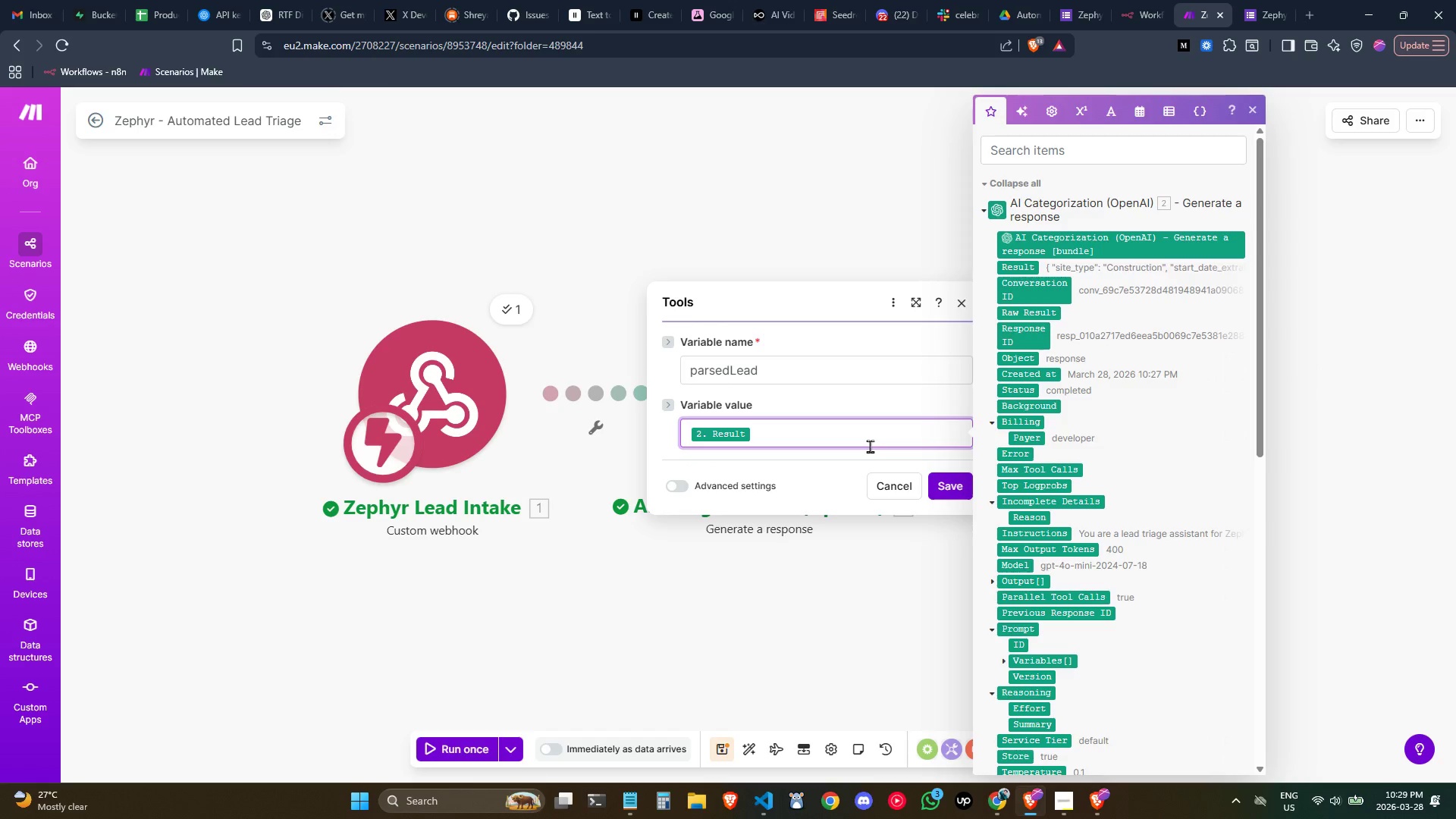 
type(PARS)
key(Backspace)
key(Backspace)
key(Backspace)
type(ase)
key(Backspace)
key(Backspace)
type(rseJSON()
 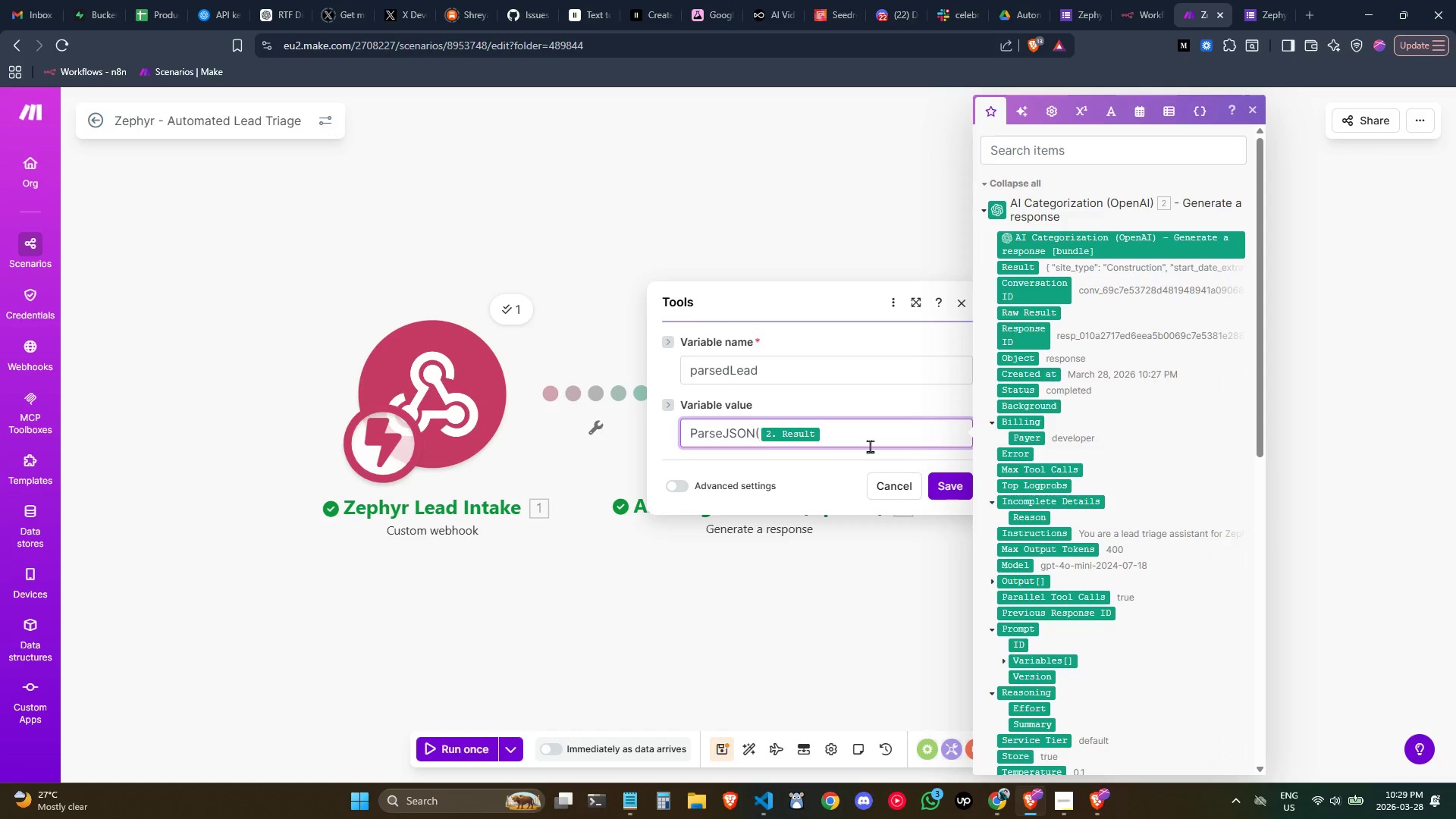 
key(Control+ArrowRight)
 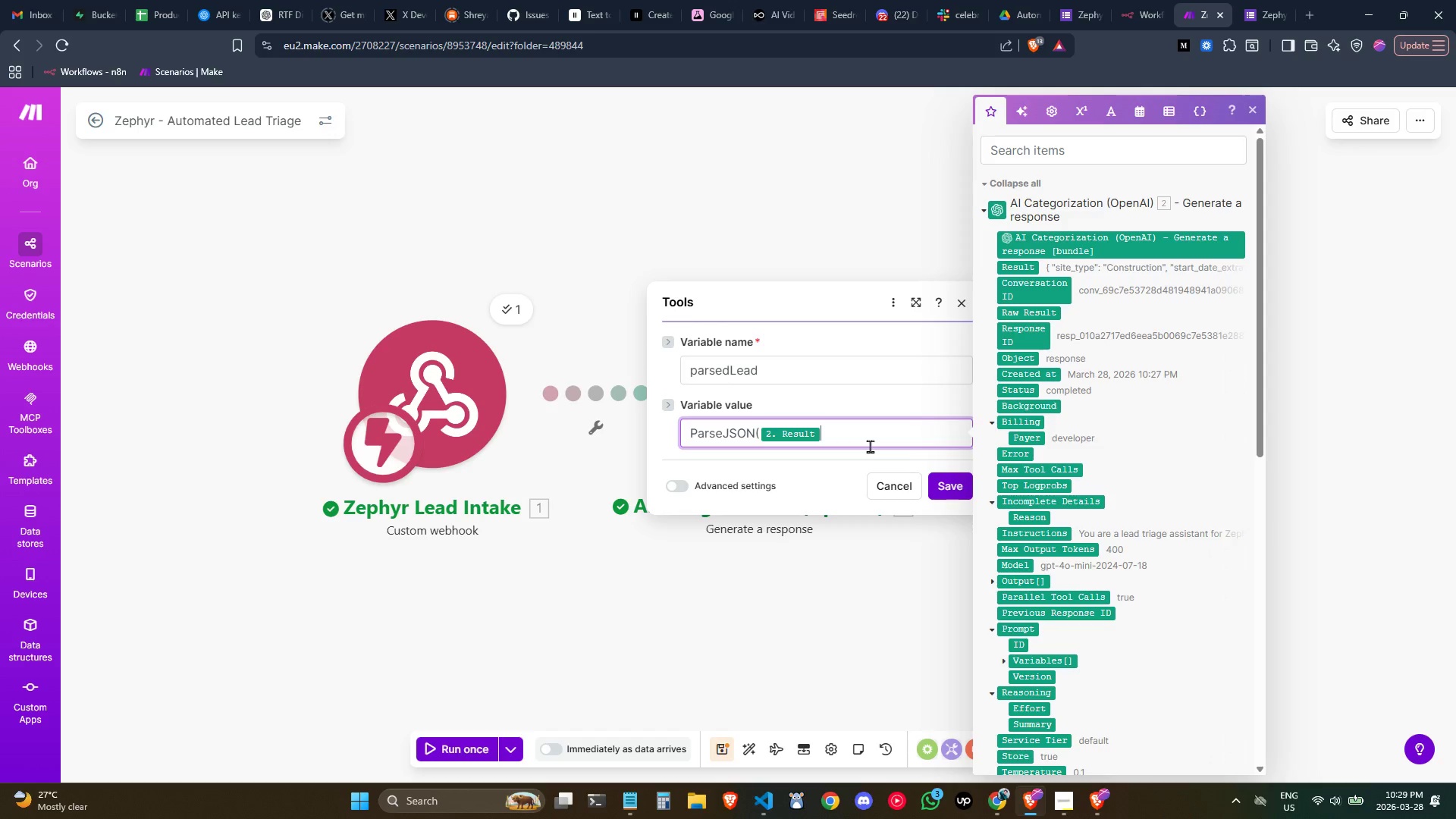 
key(Control+ArrowRight)
 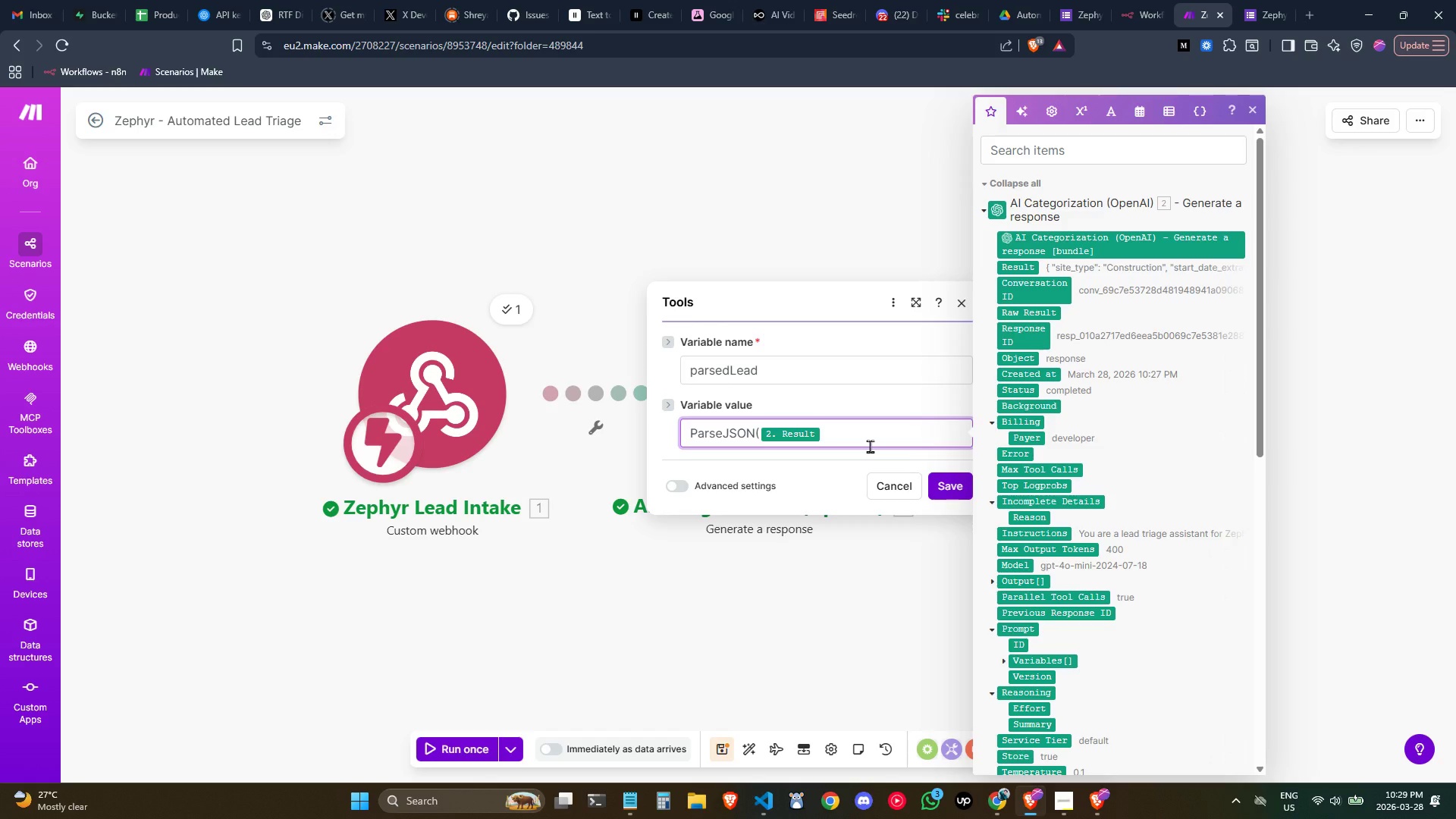 
key(Control+ArrowLeft)
 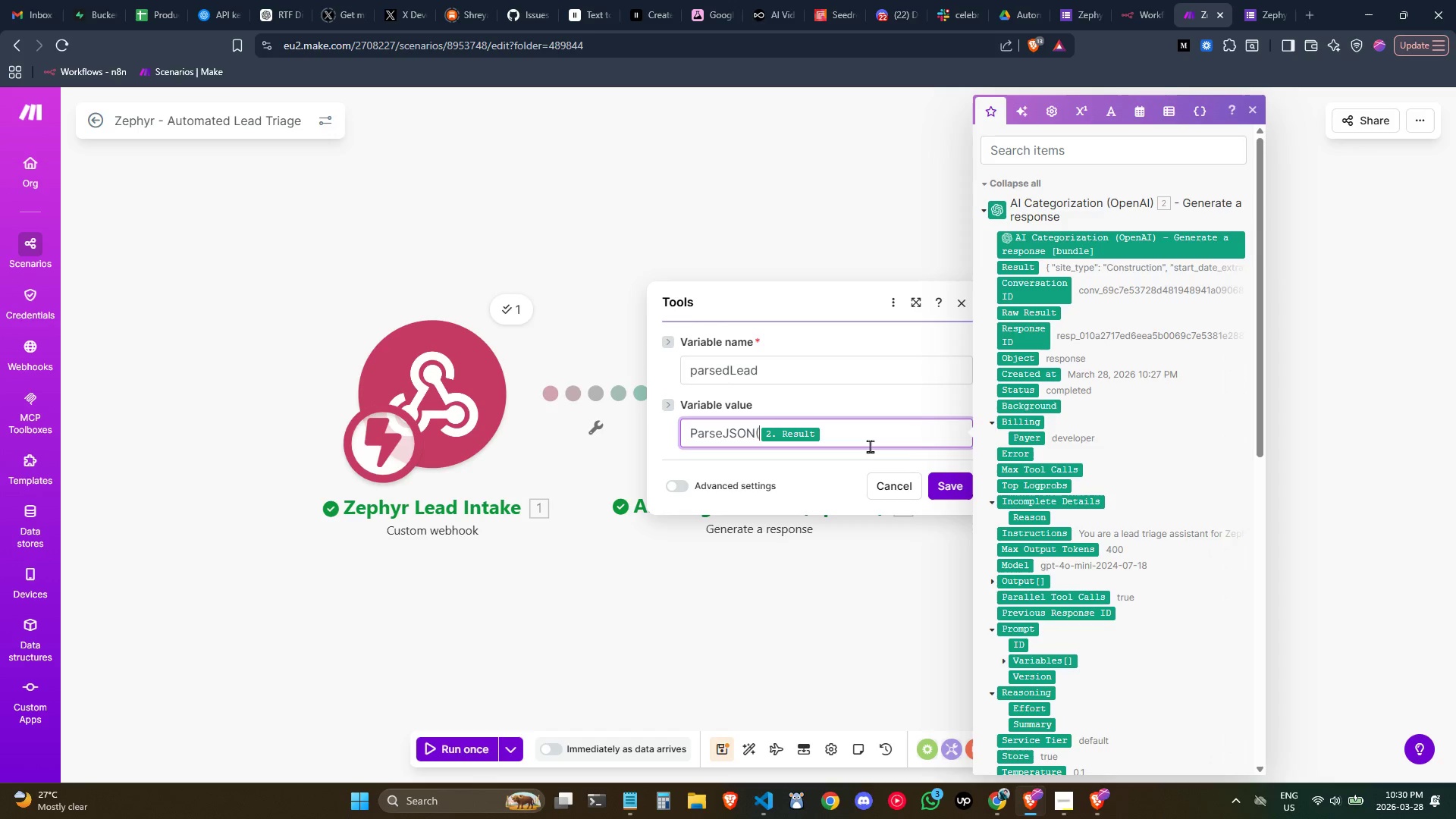 
key(Control+ArrowLeft)
 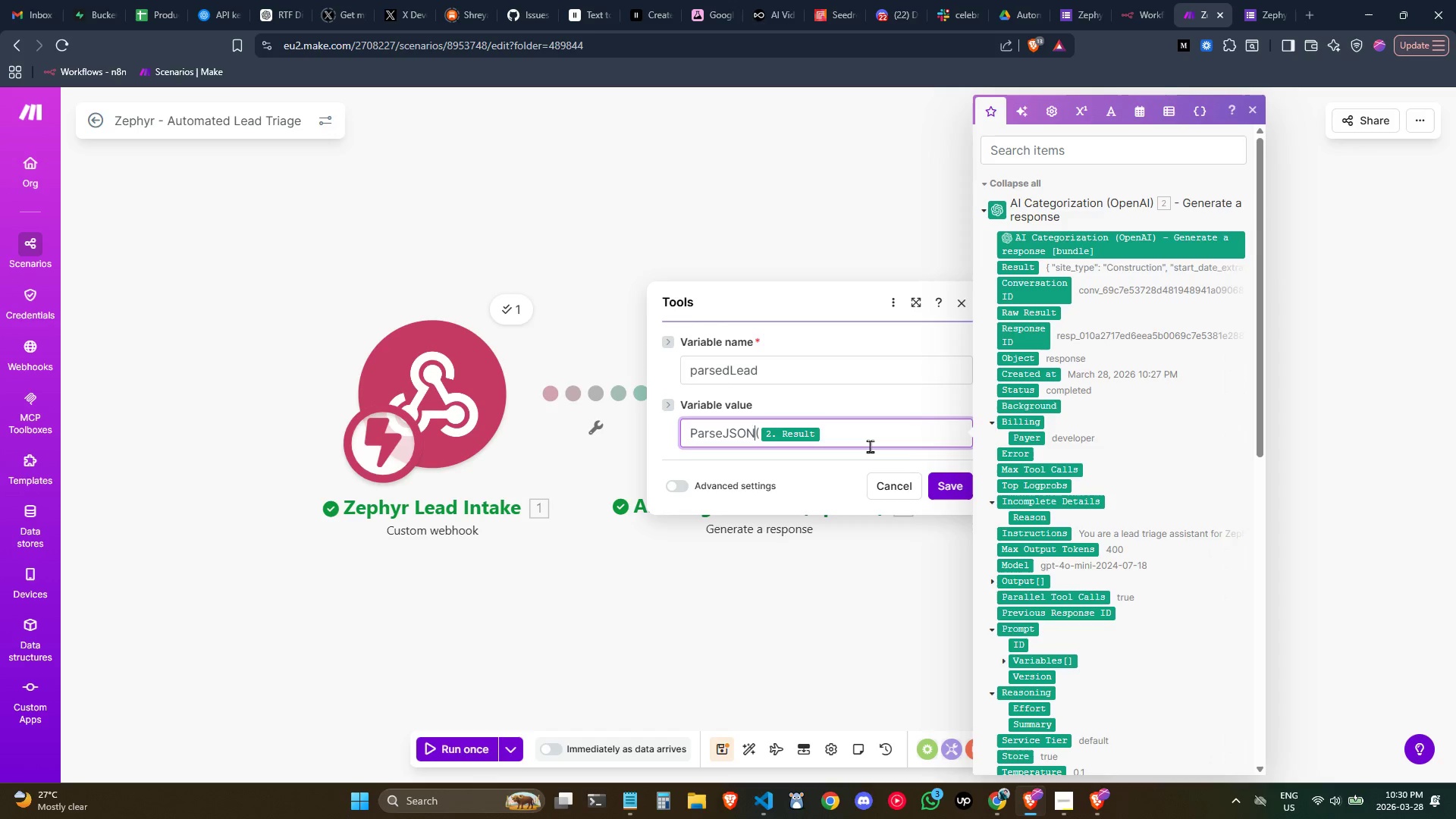 
key(Control+ArrowLeft)
 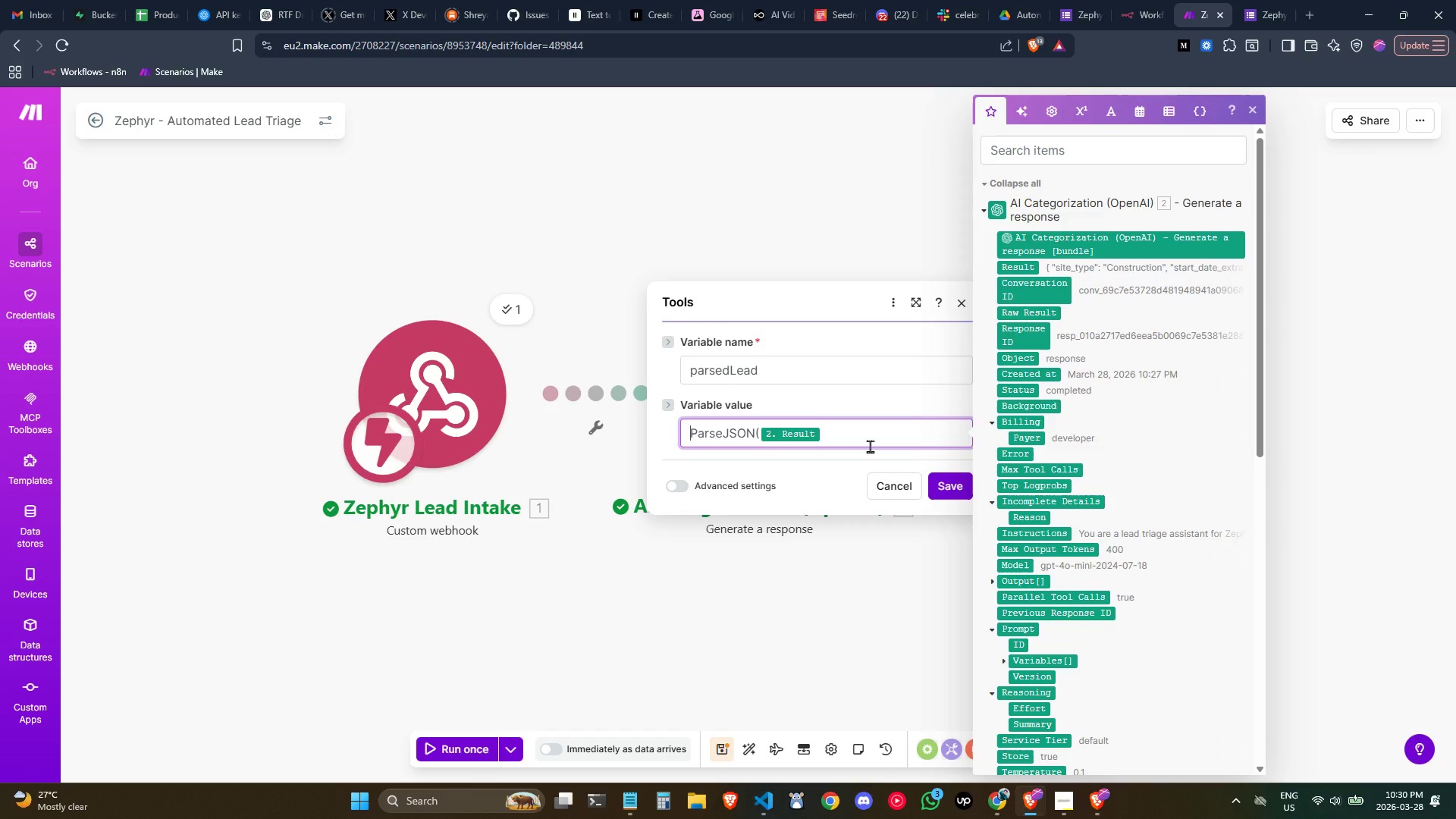 
key(Control+ArrowLeft)
 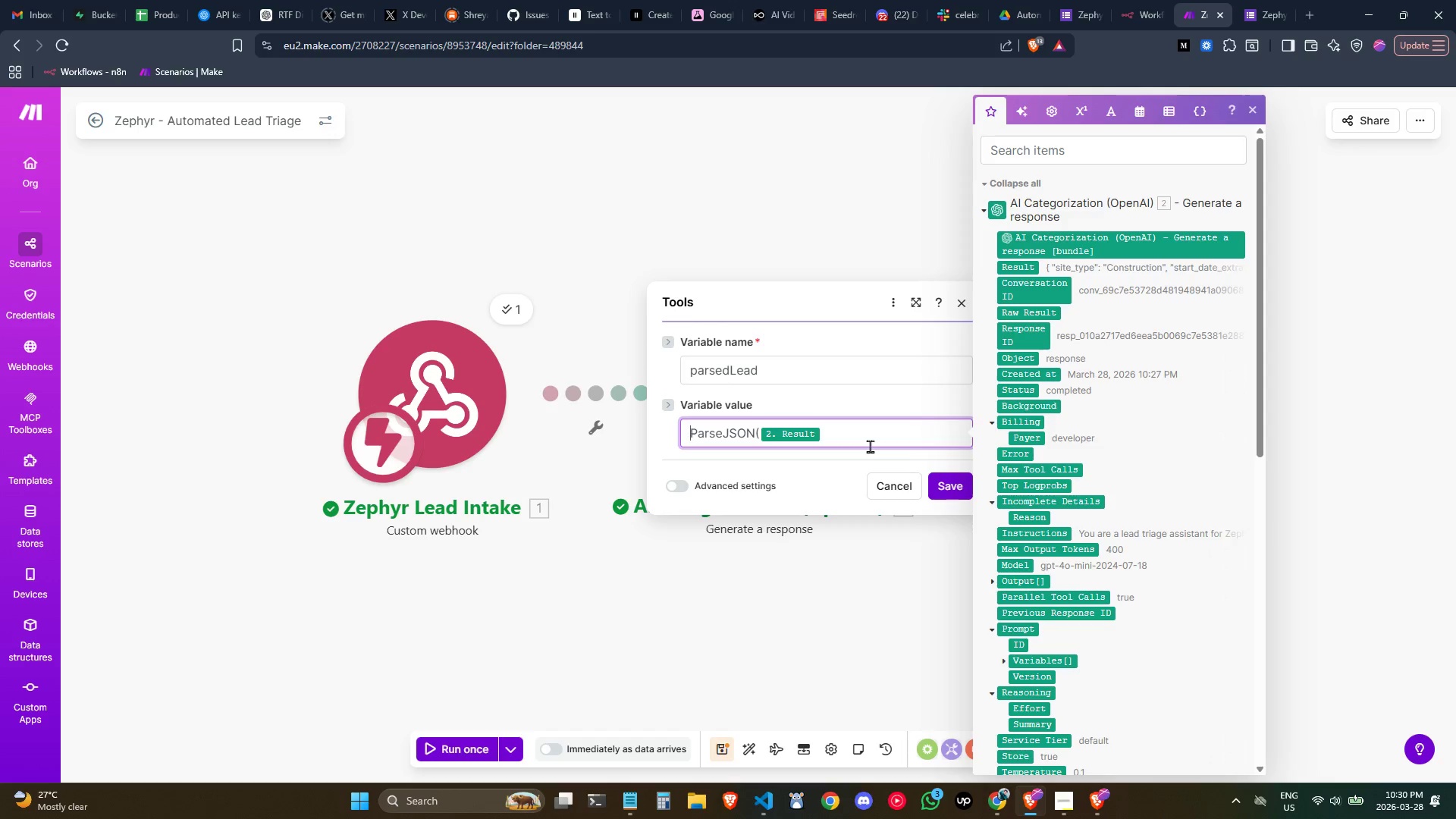 
key(Shift+BracketLeft)
 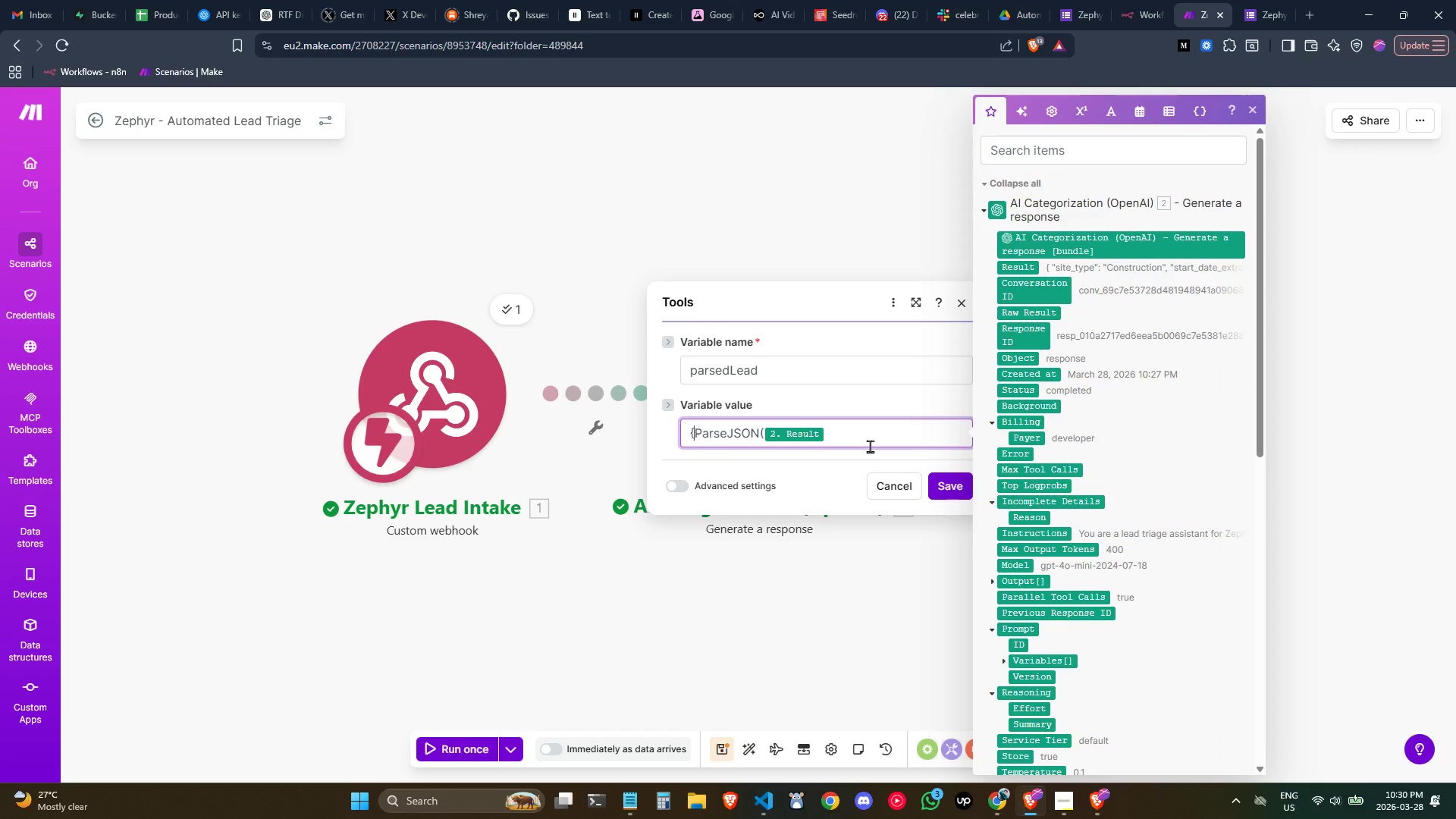 
key(Shift+BracketLeft)
 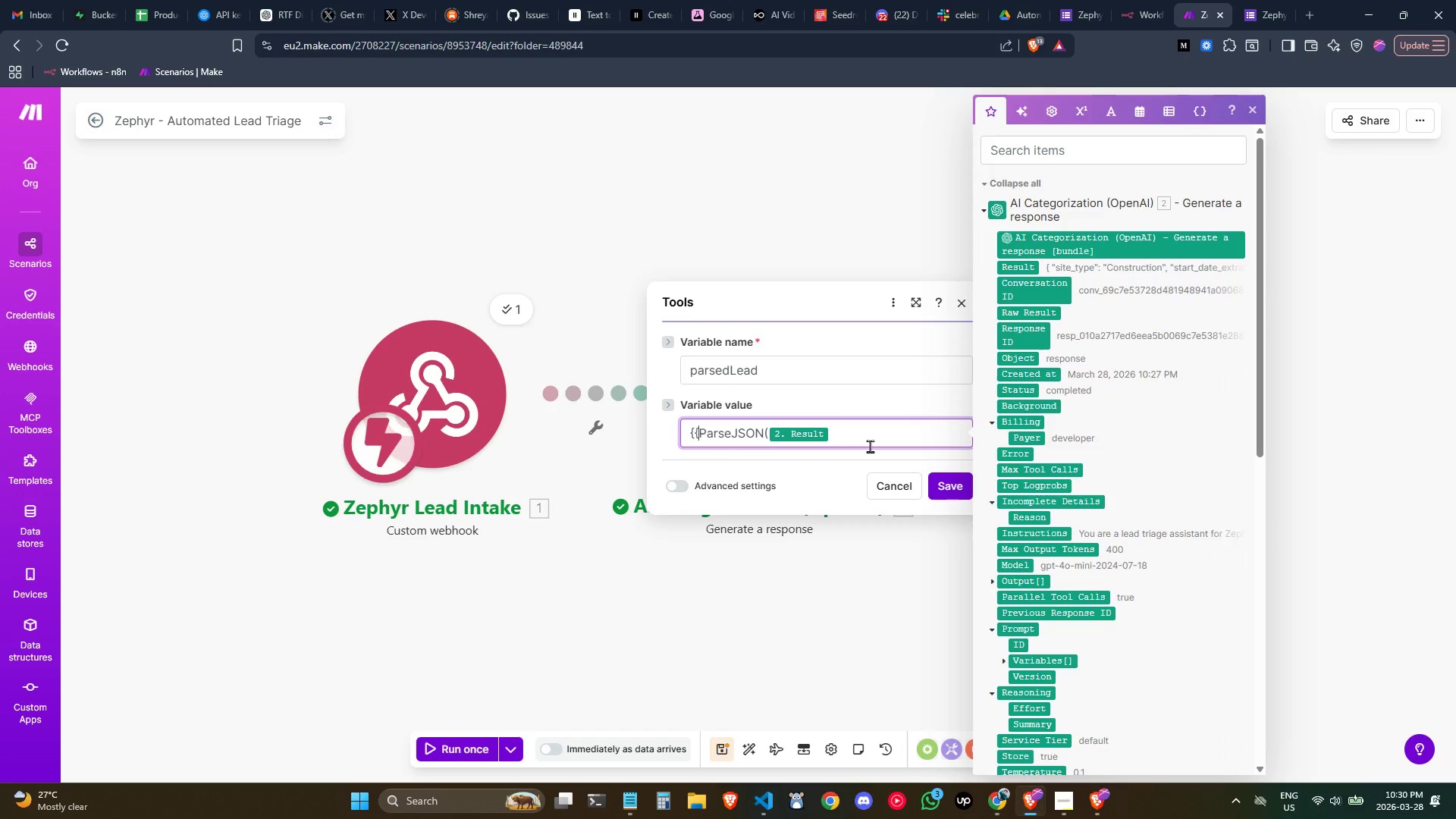 
key(Control+ArrowRight)
 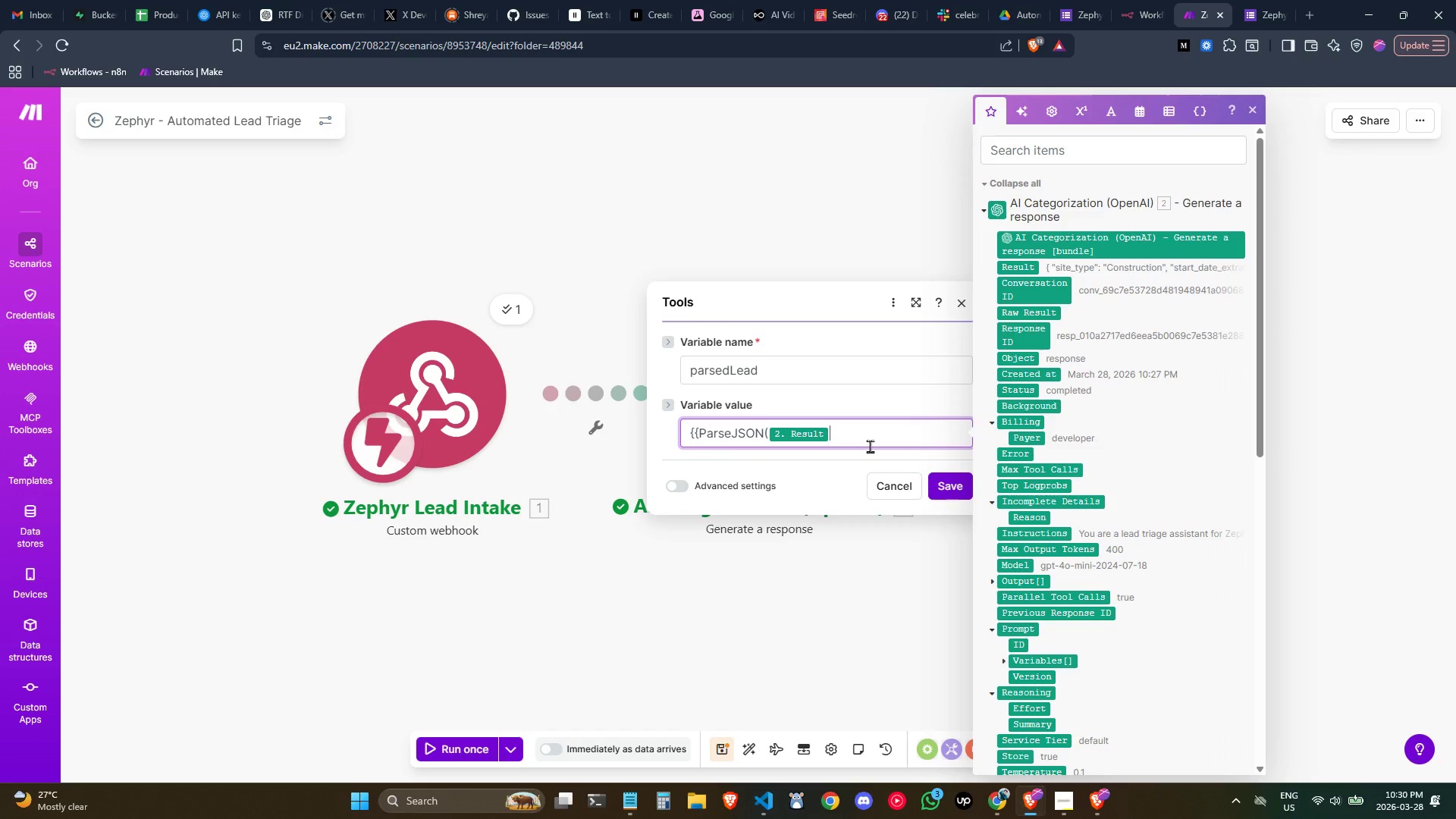 
key(Control+ArrowRight)
 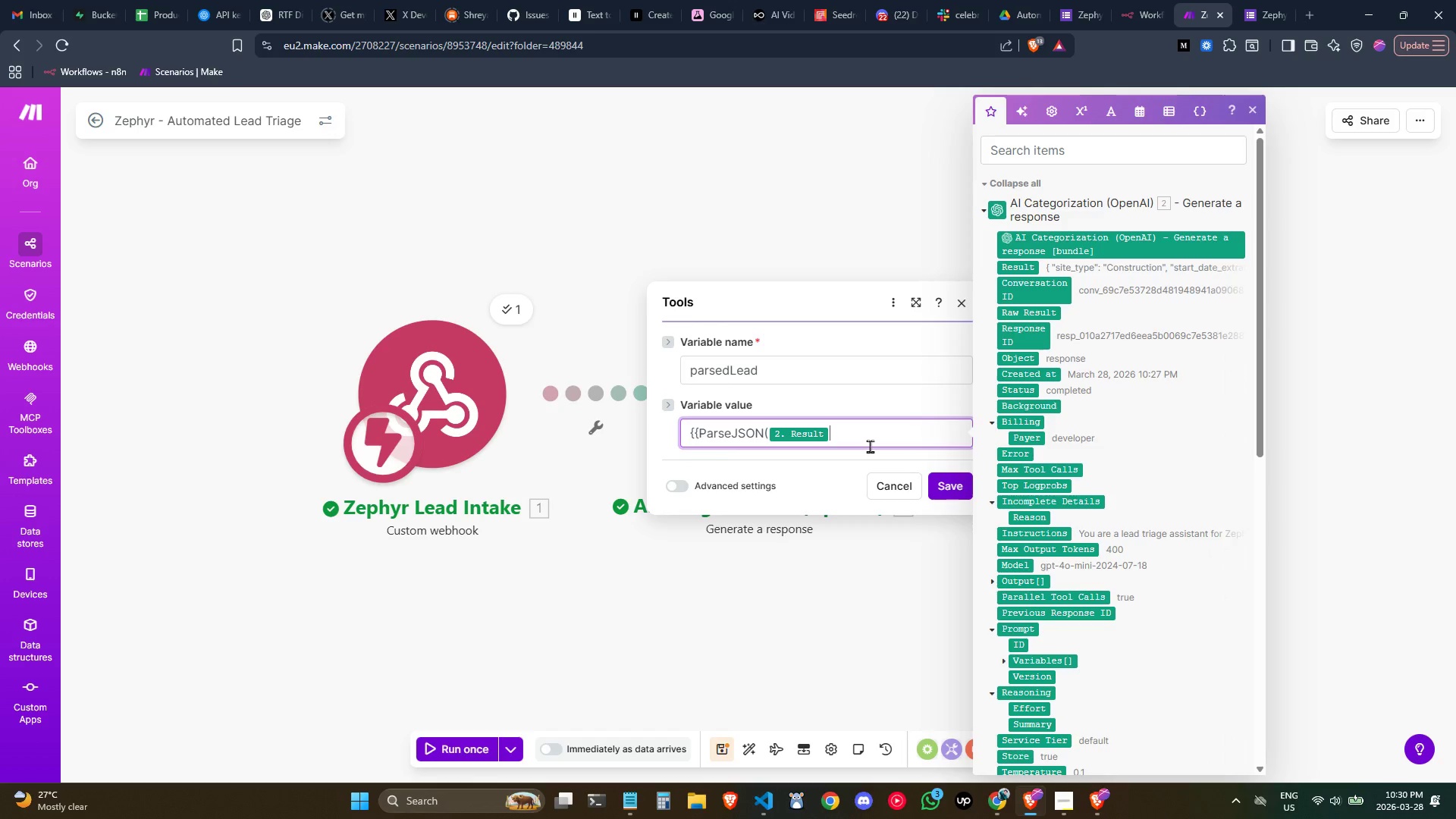 
key(Control+ArrowRight)
 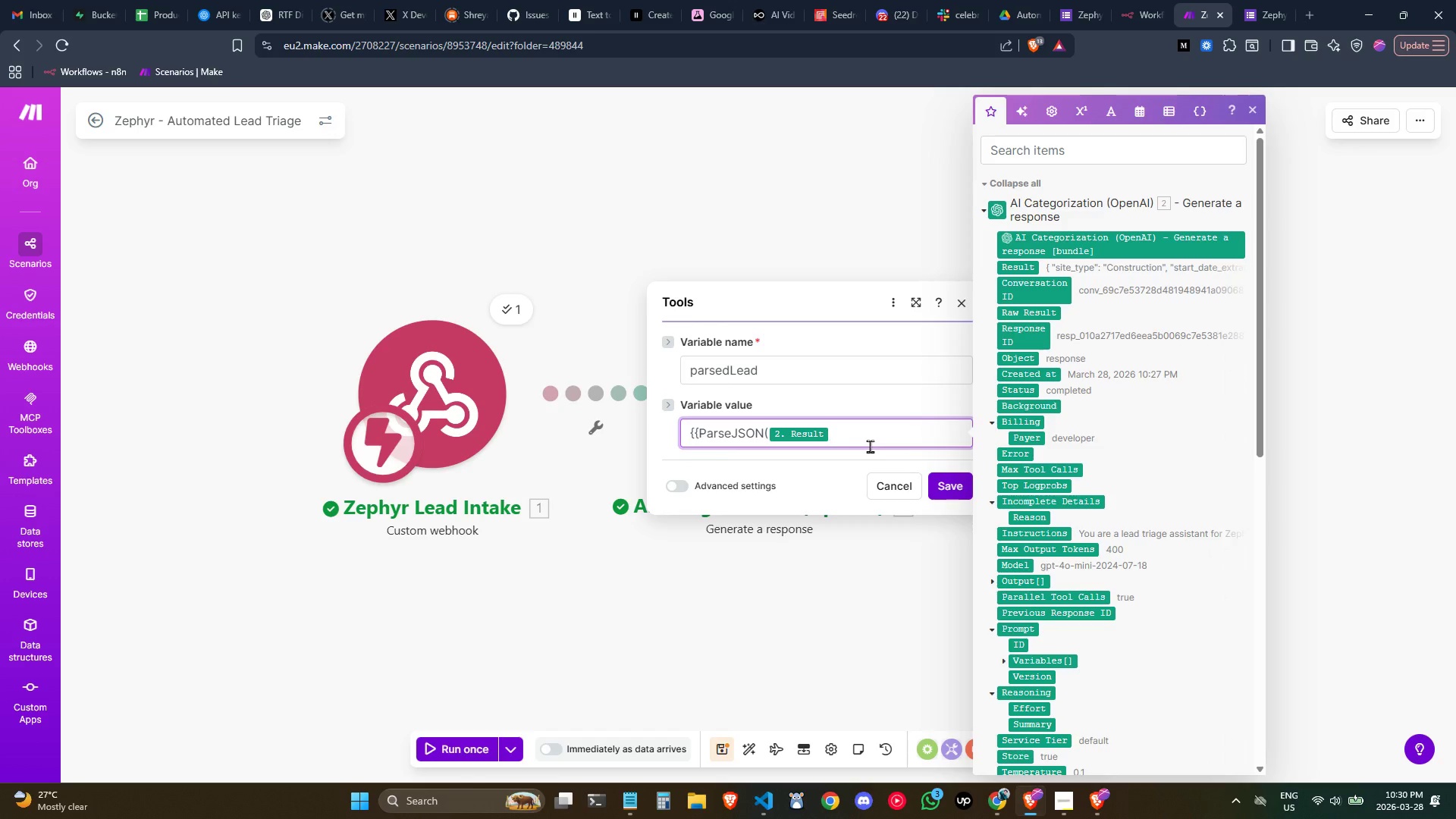 
key(Shift+BracketRight)
 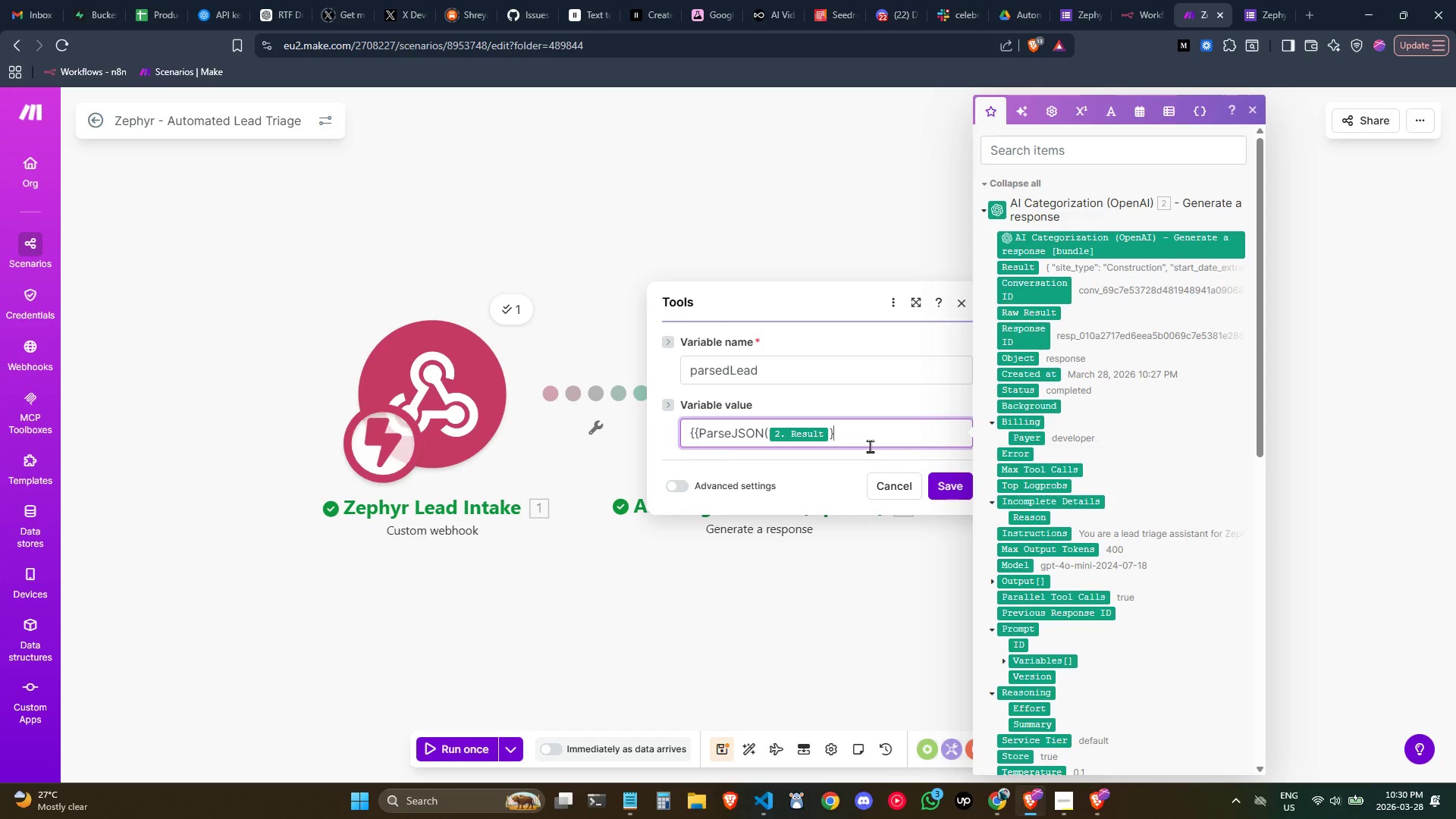 
key(Shift+BracketRight)
 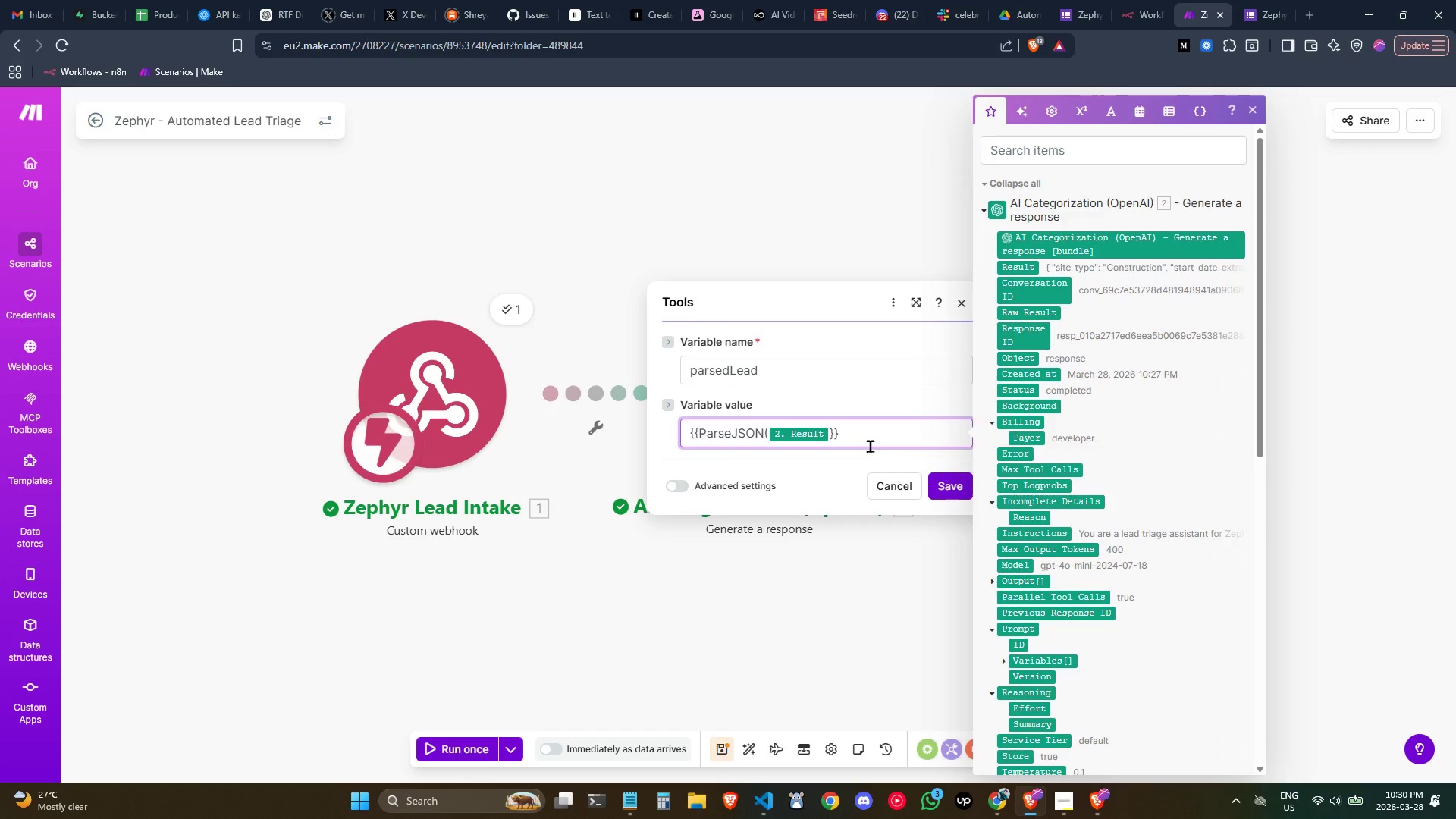 
key(ArrowLeft)
 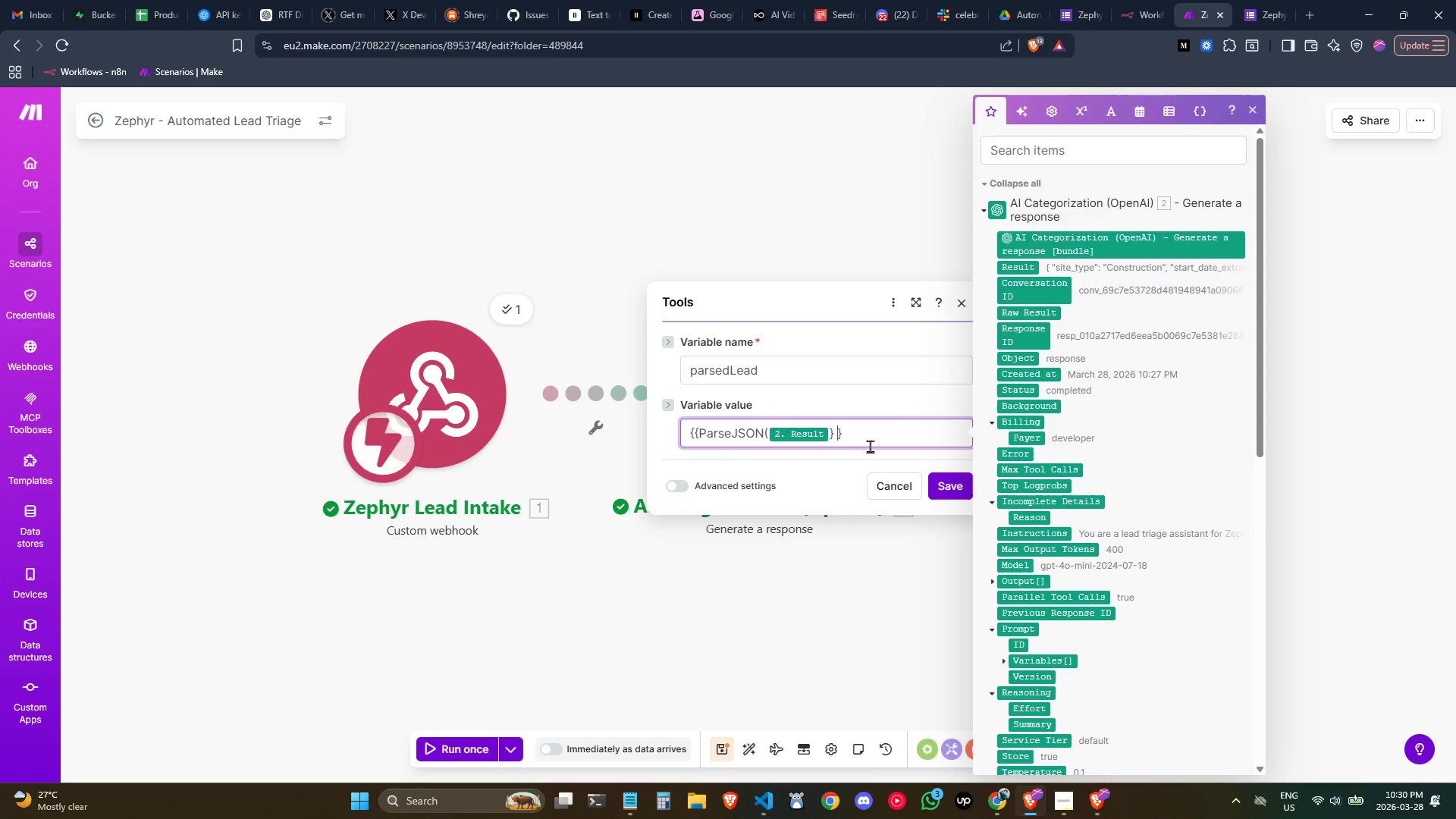 
key(Space)
 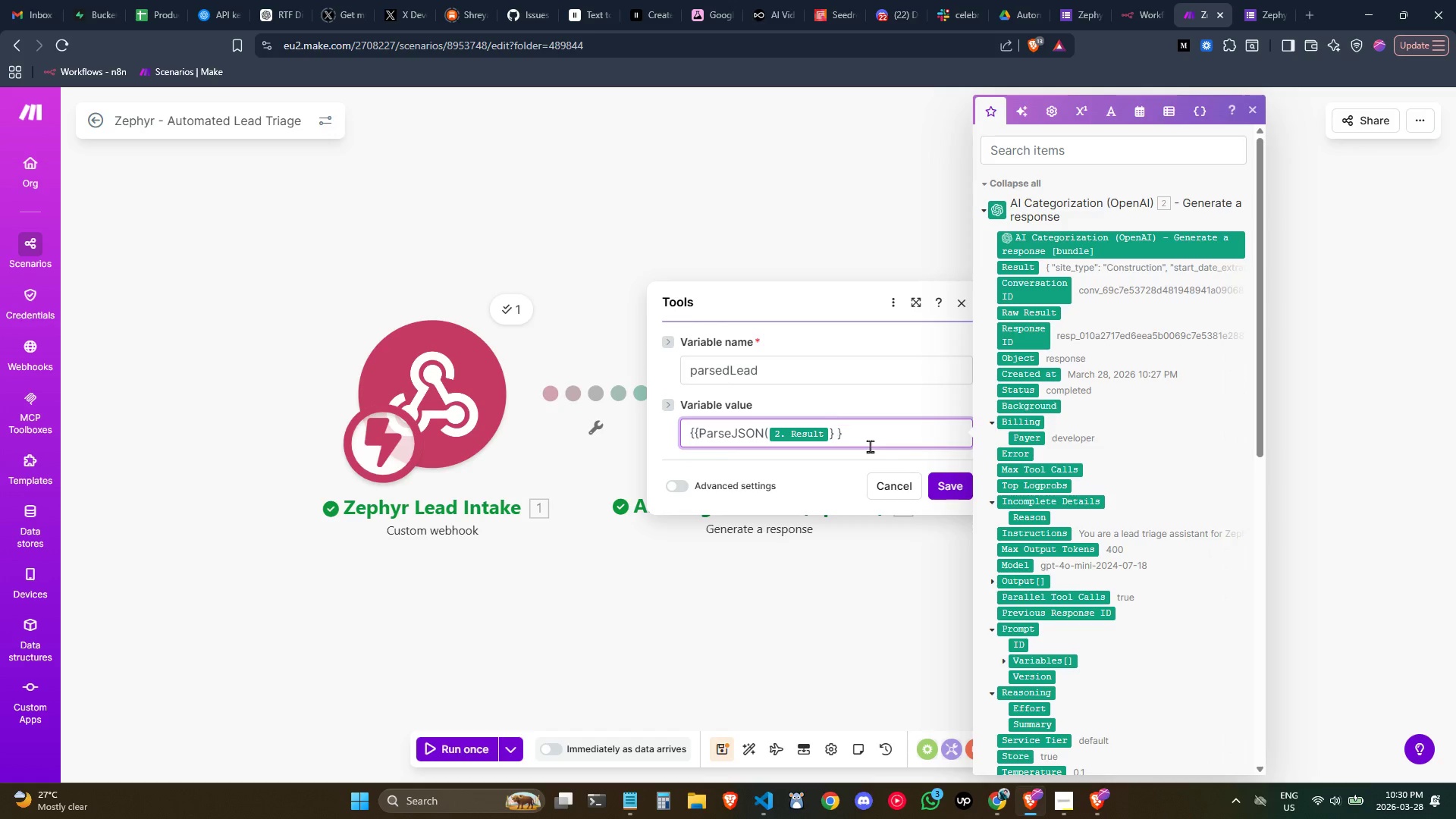 
key(ArrowLeft)
 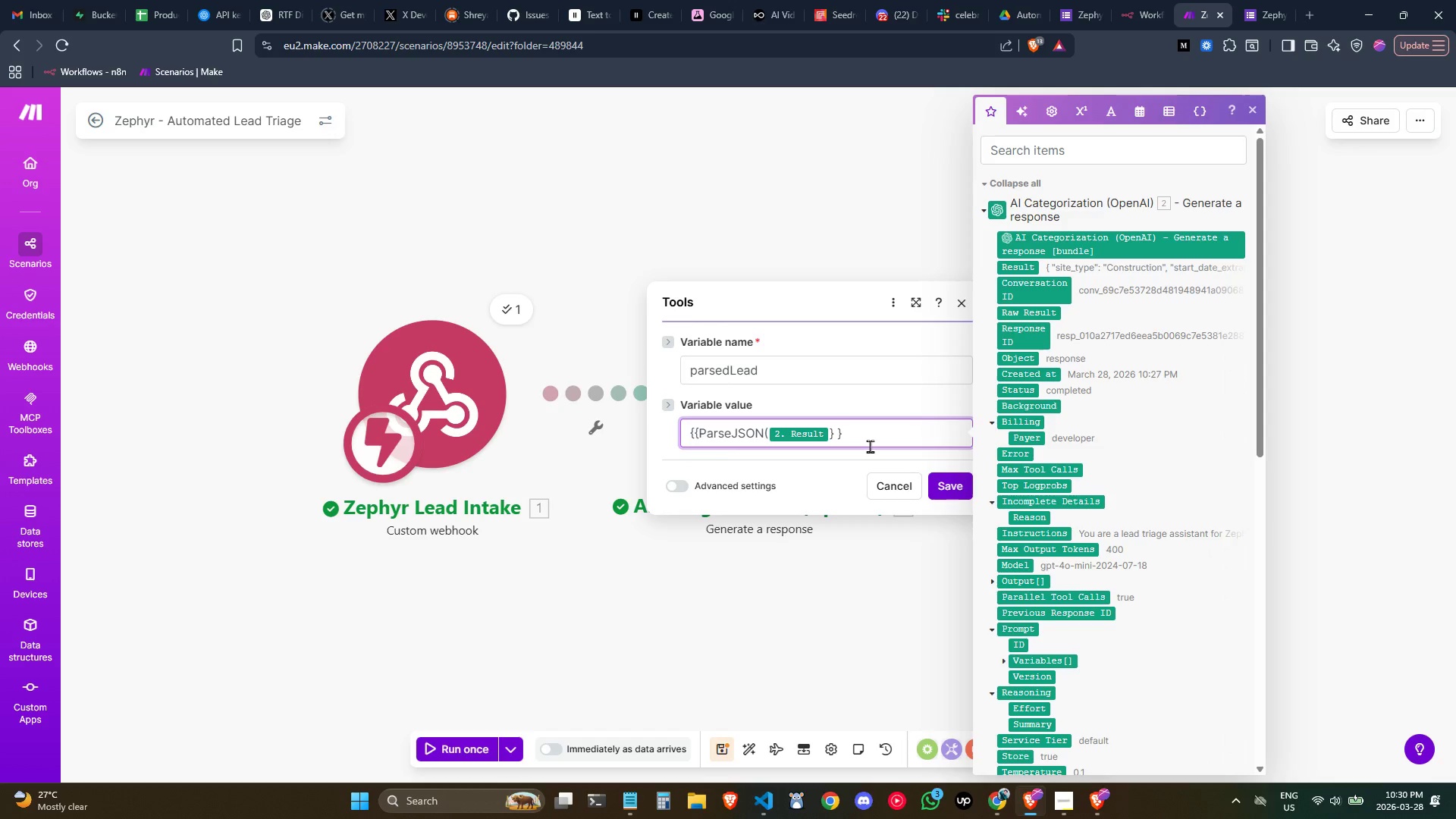 
key(ArrowRight)
 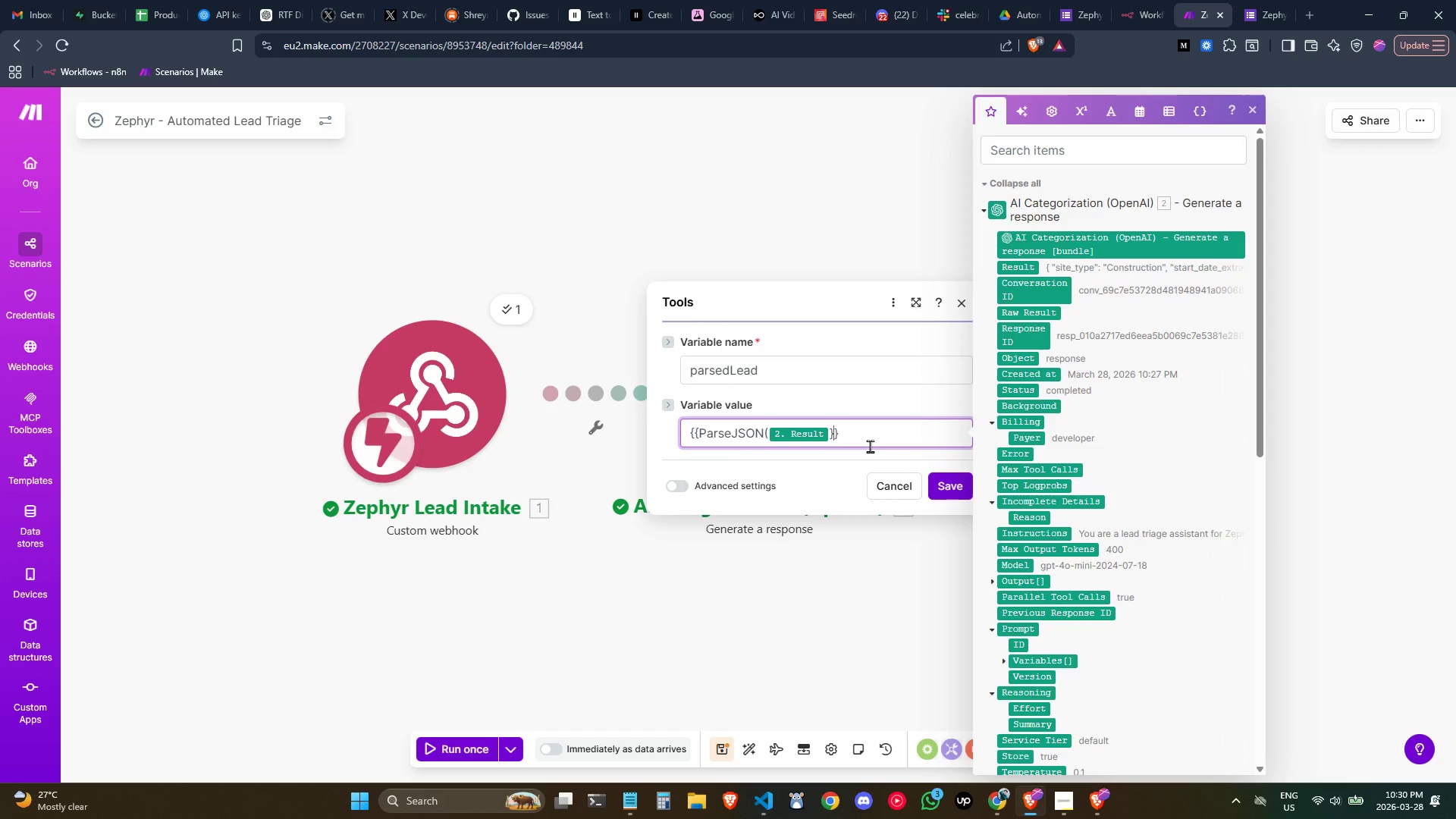 
key(Backspace)
 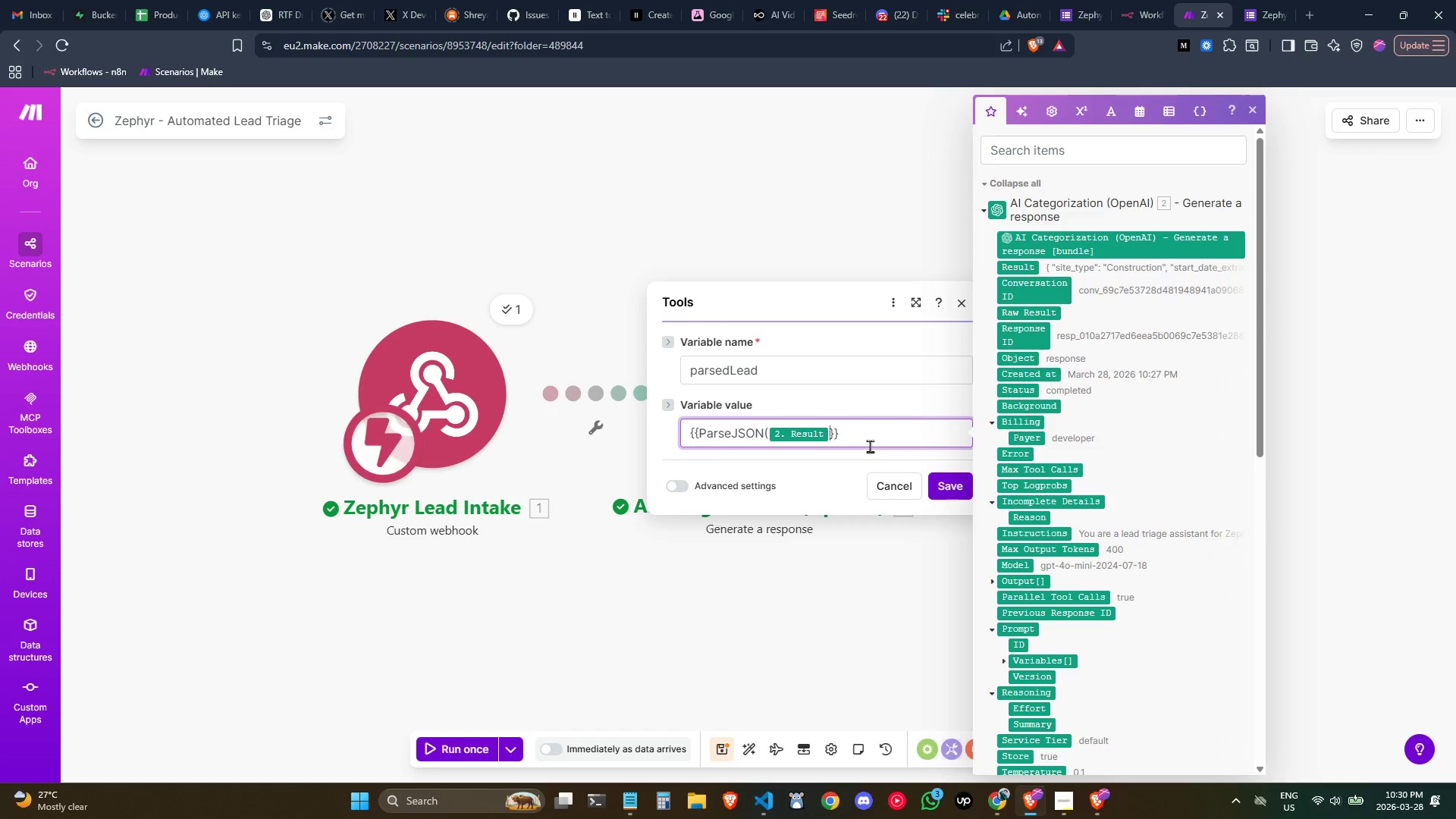 
key(ArrowLeft)
 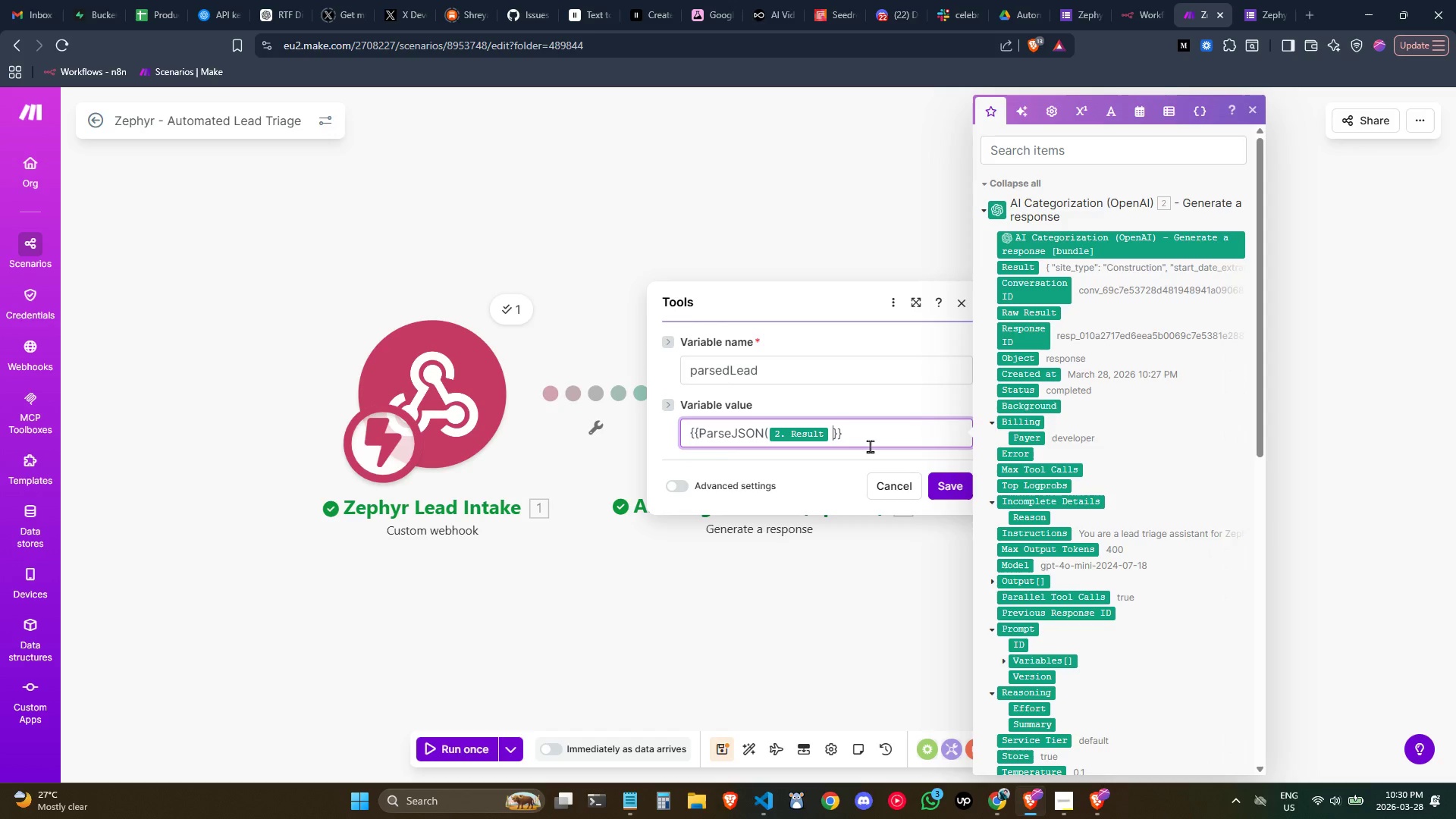 
key(Space)
 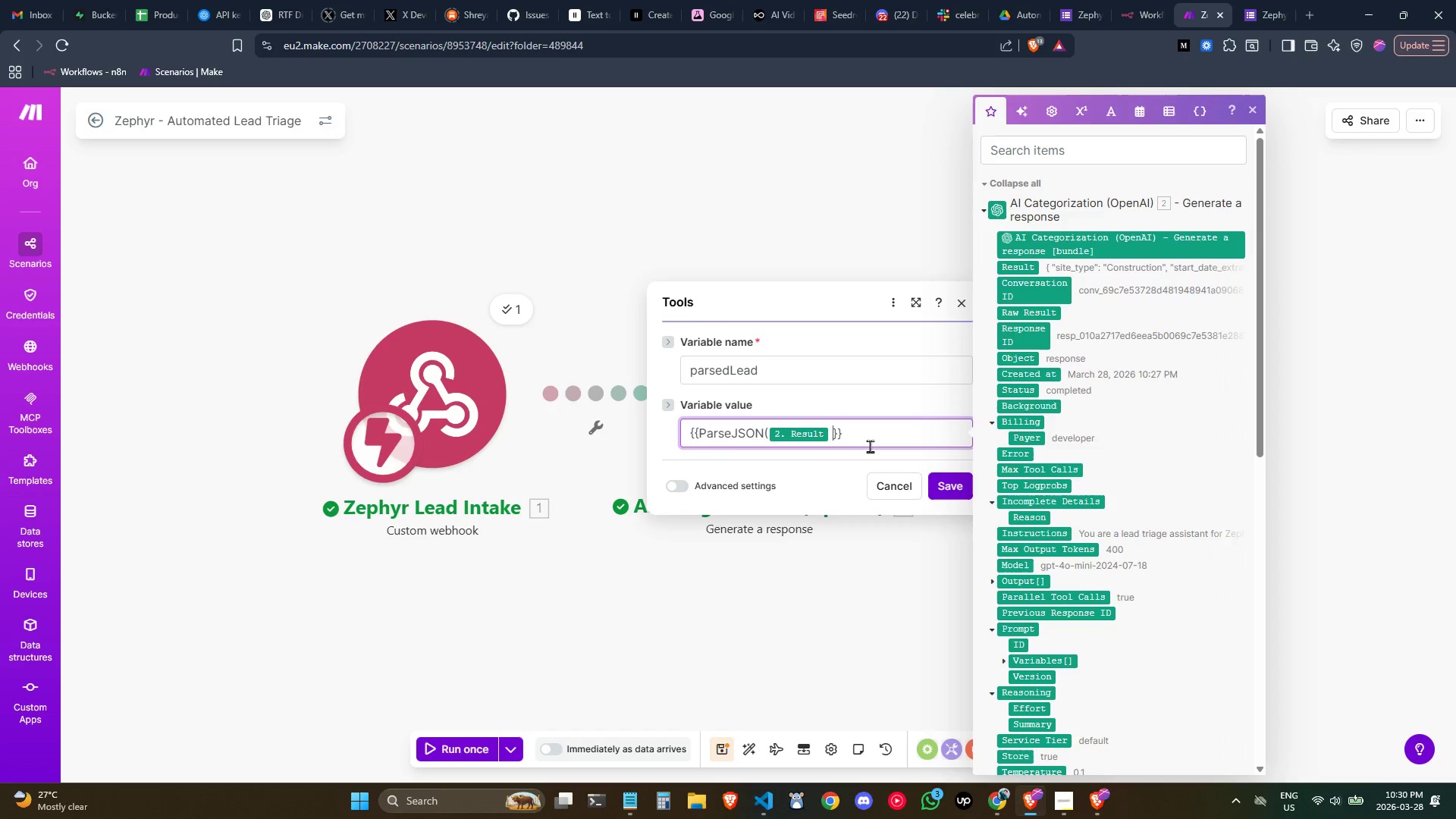 
key(Control+ArrowLeft)
 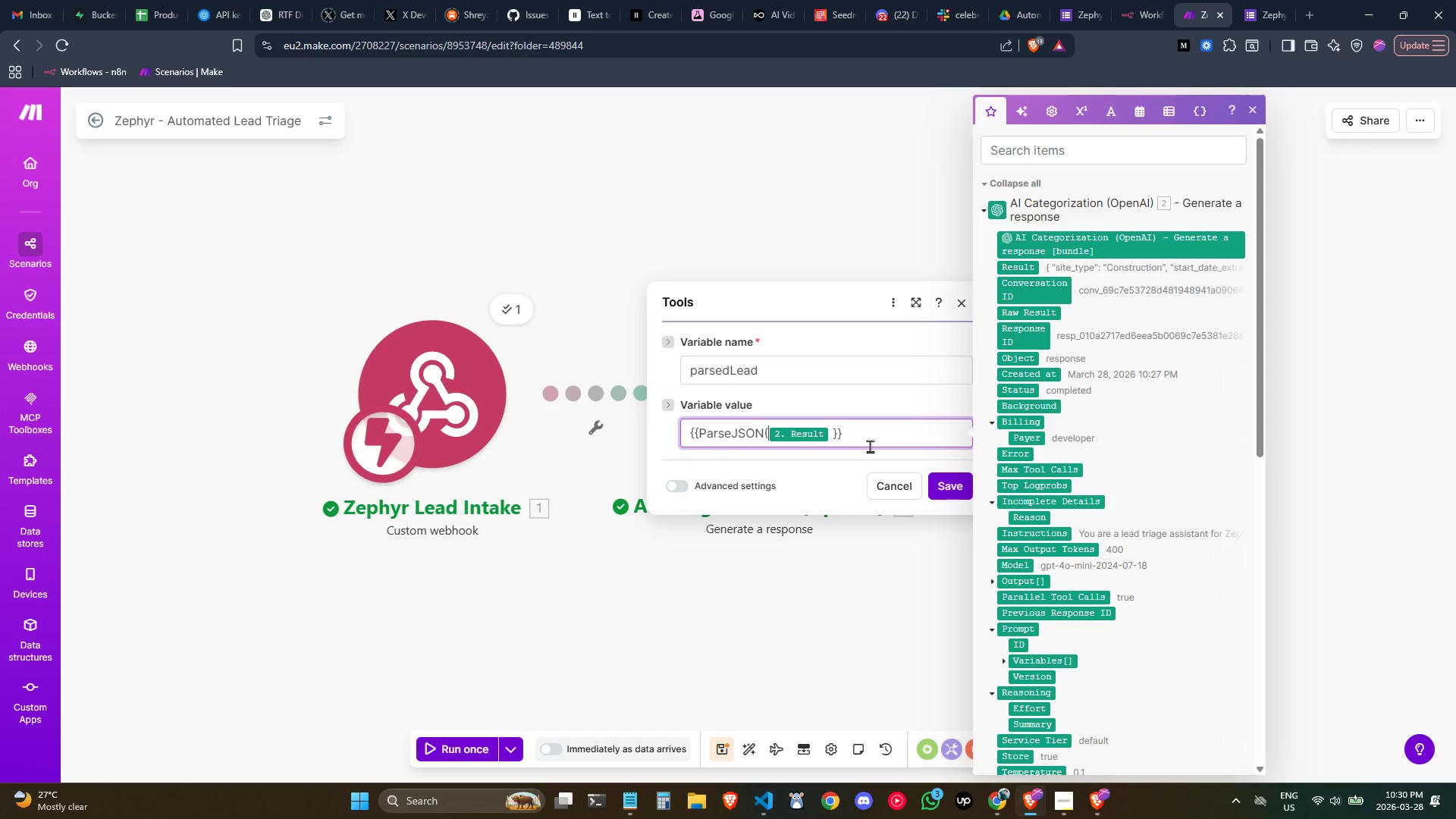 
key(Control+ArrowLeft)
 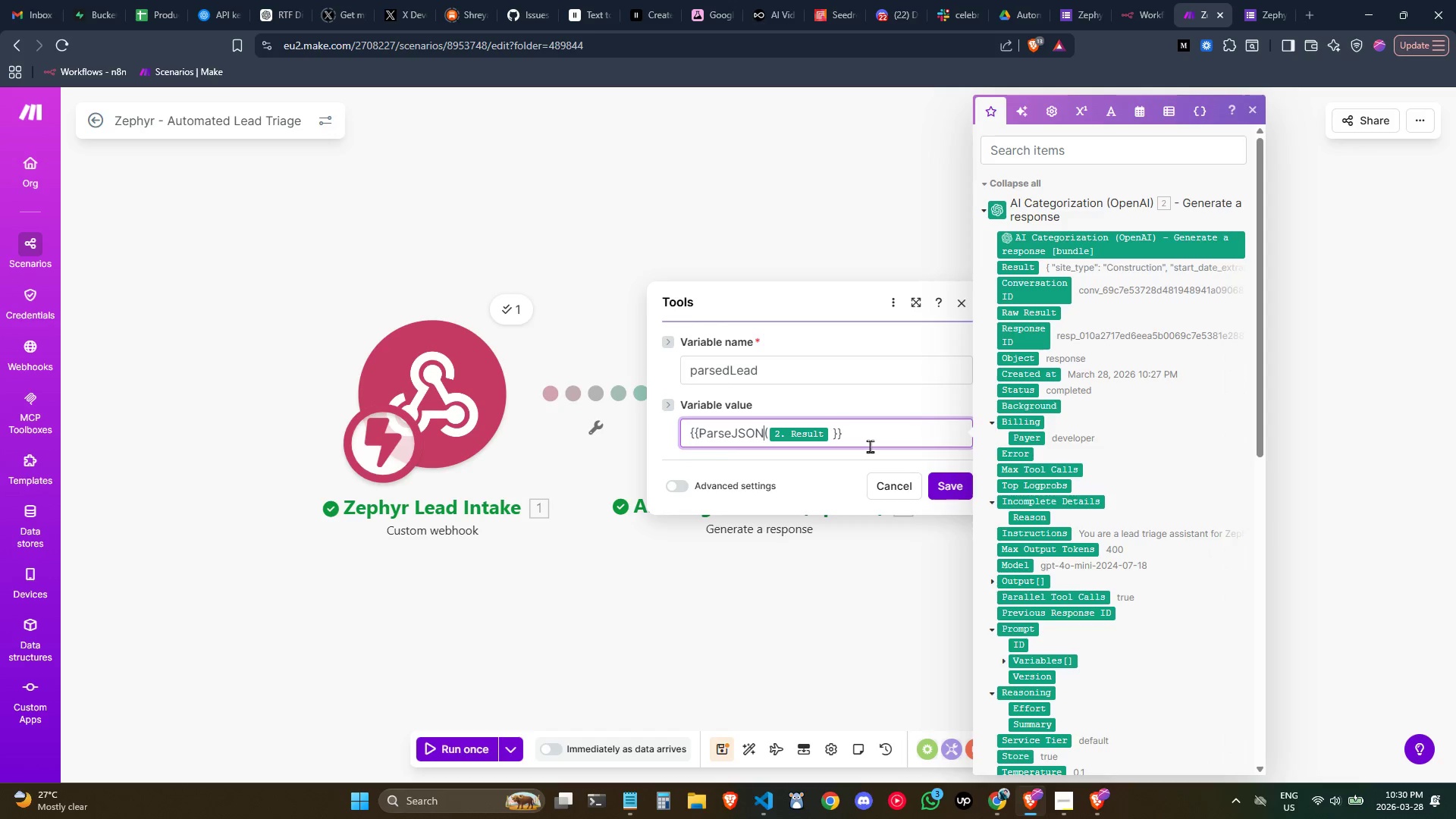 
key(Control+ArrowLeft)
 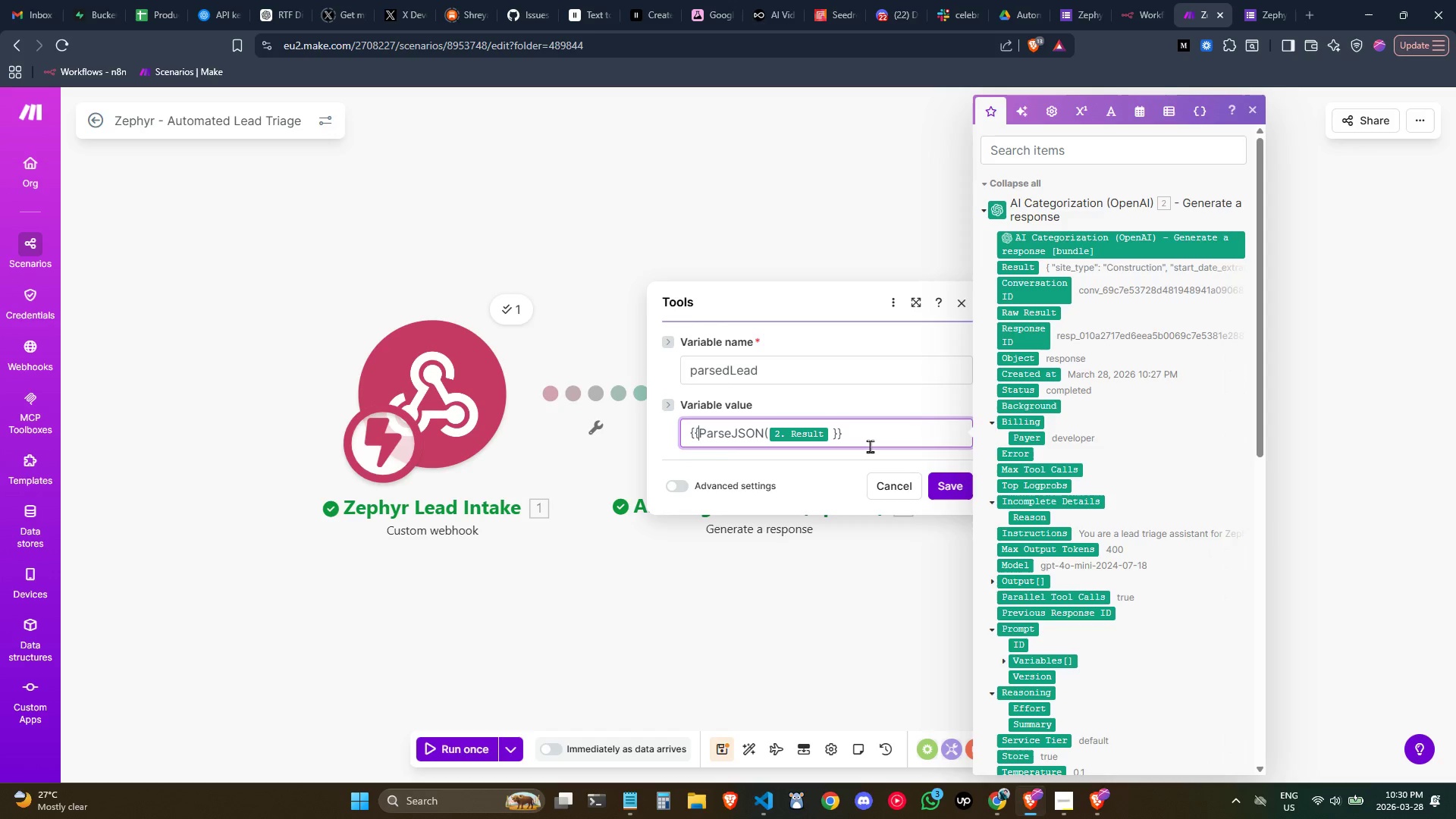 
key(Control+ArrowLeft)
 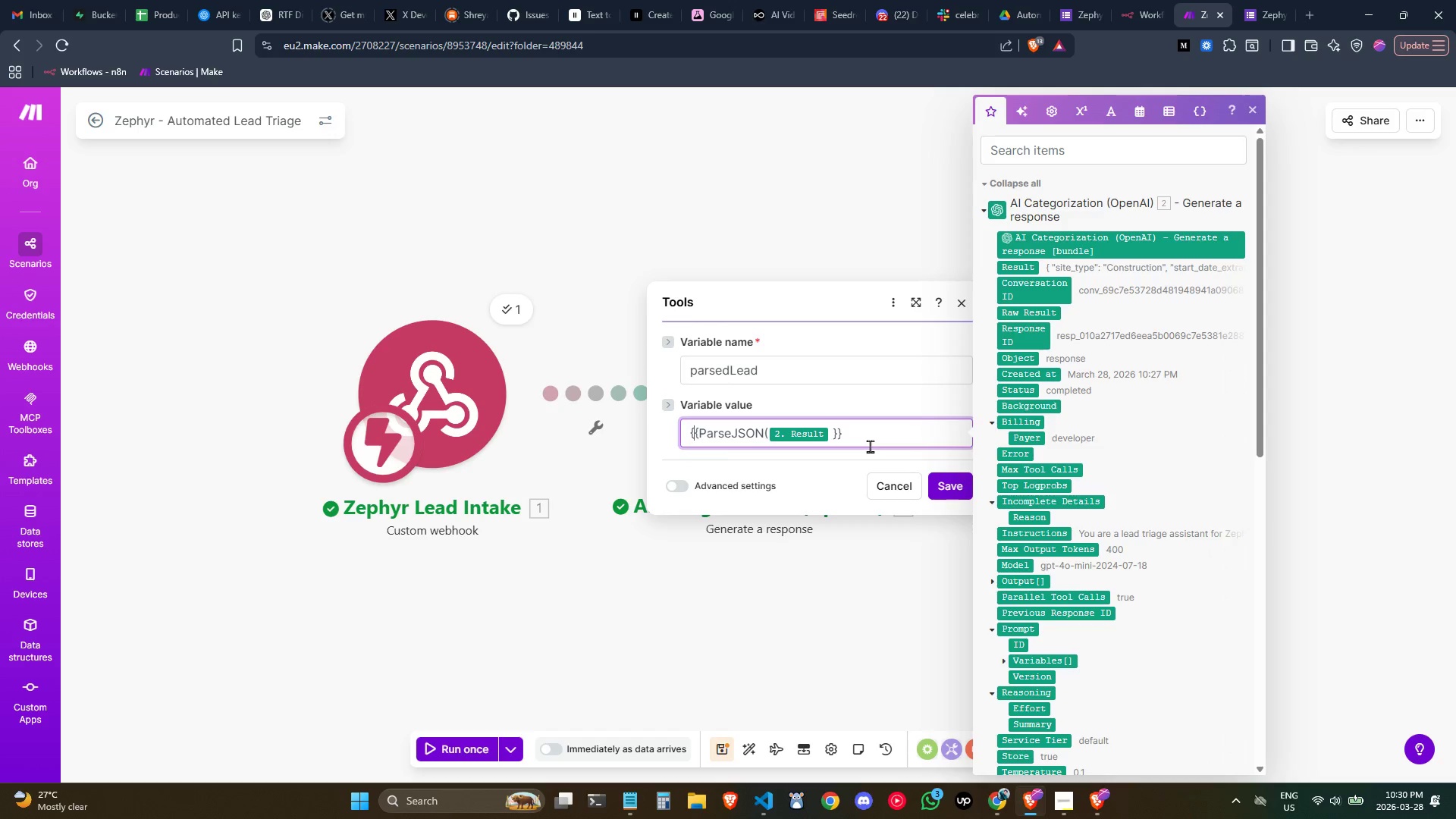 
key(ArrowRight)
 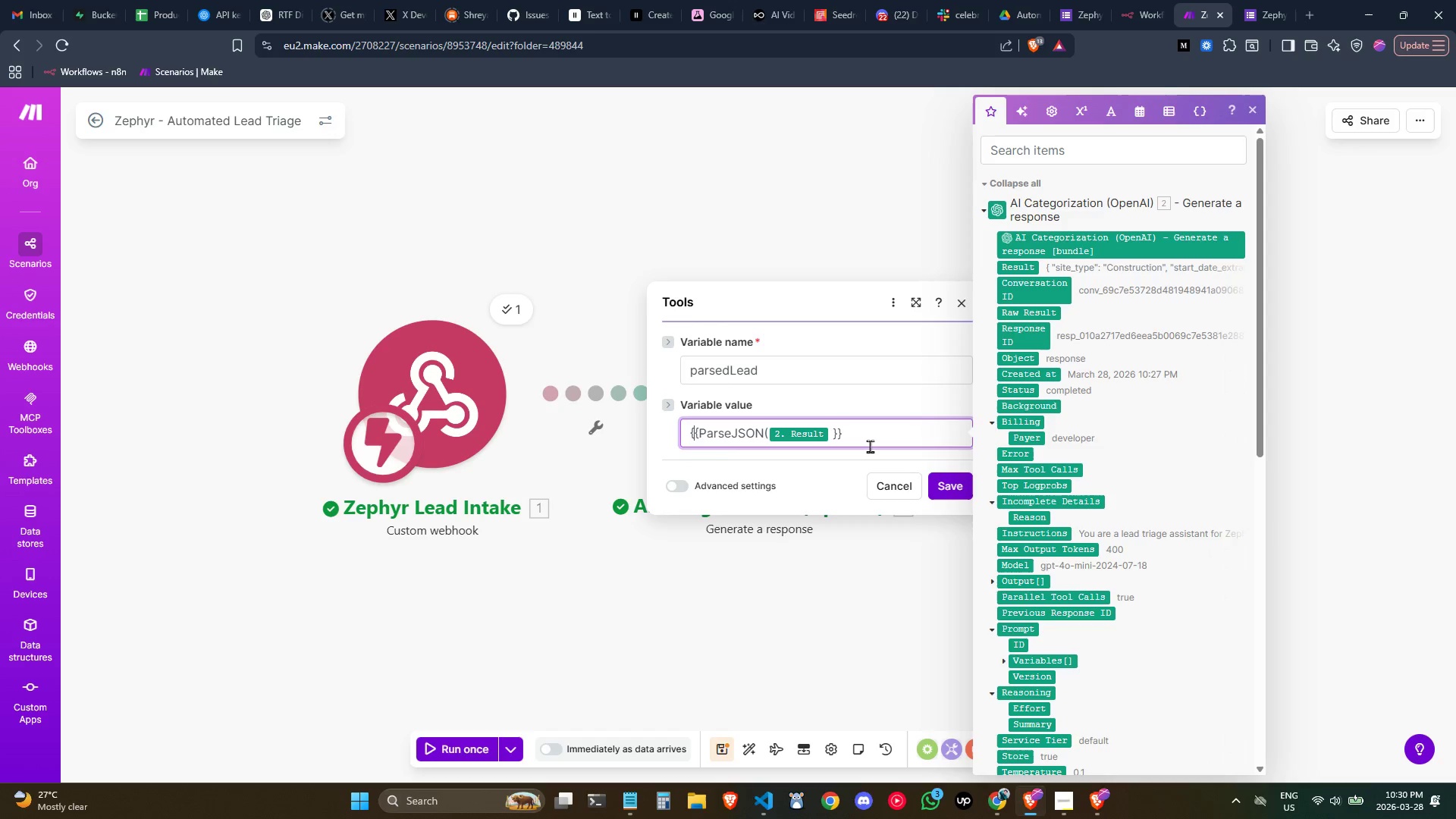 
key(ArrowRight)
 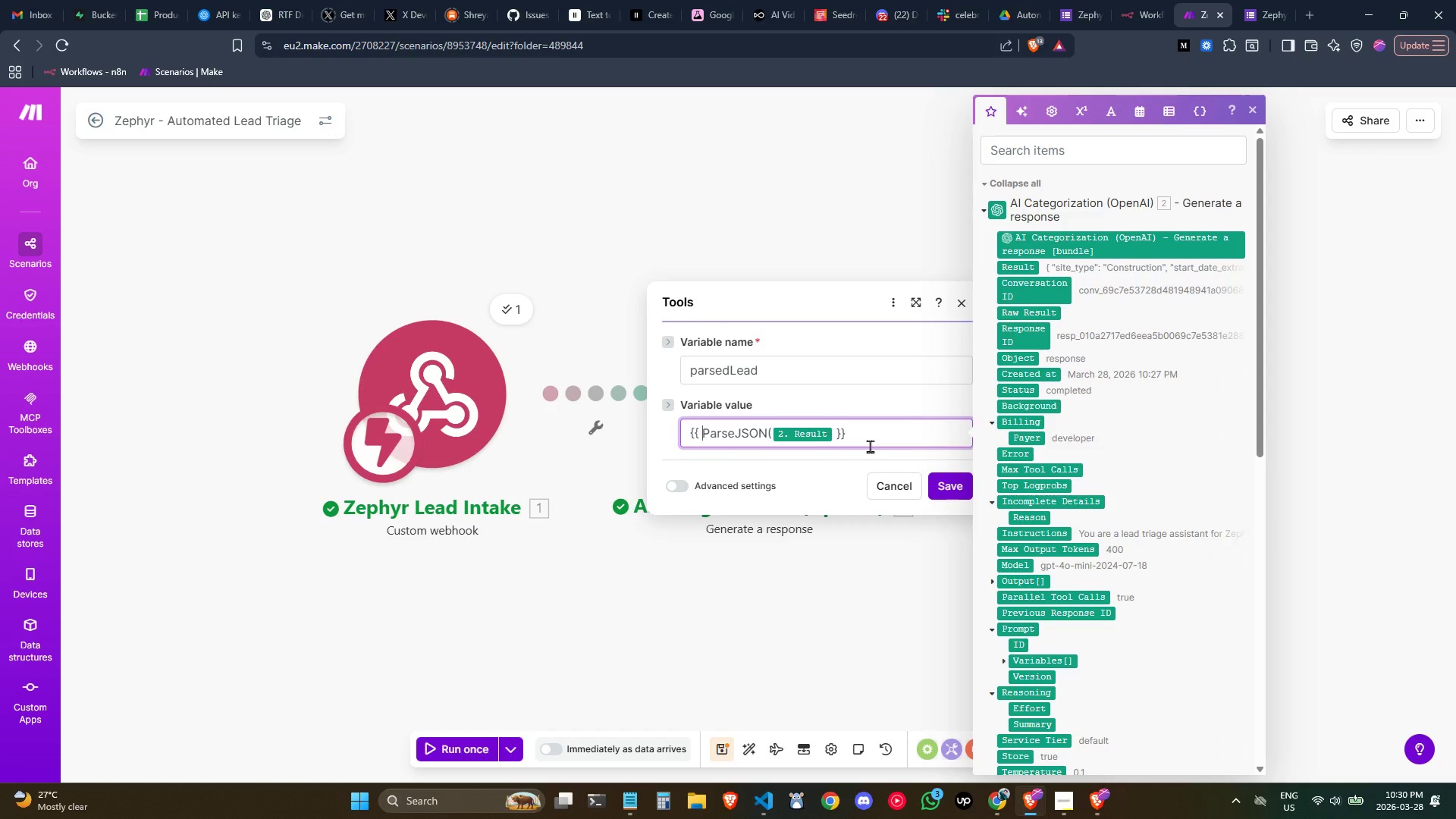 
key(Space)
 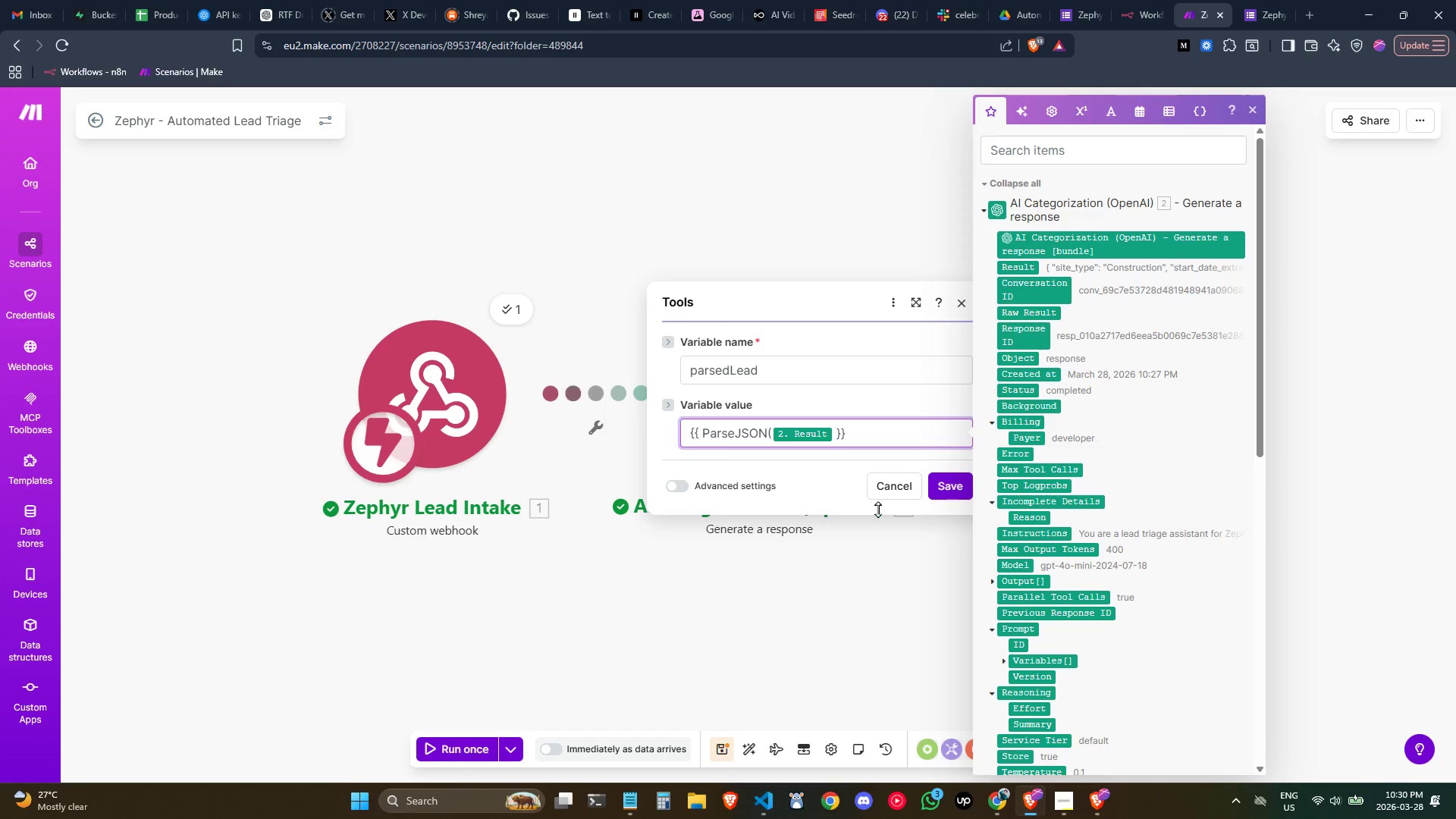 
left_click([711, 487])
 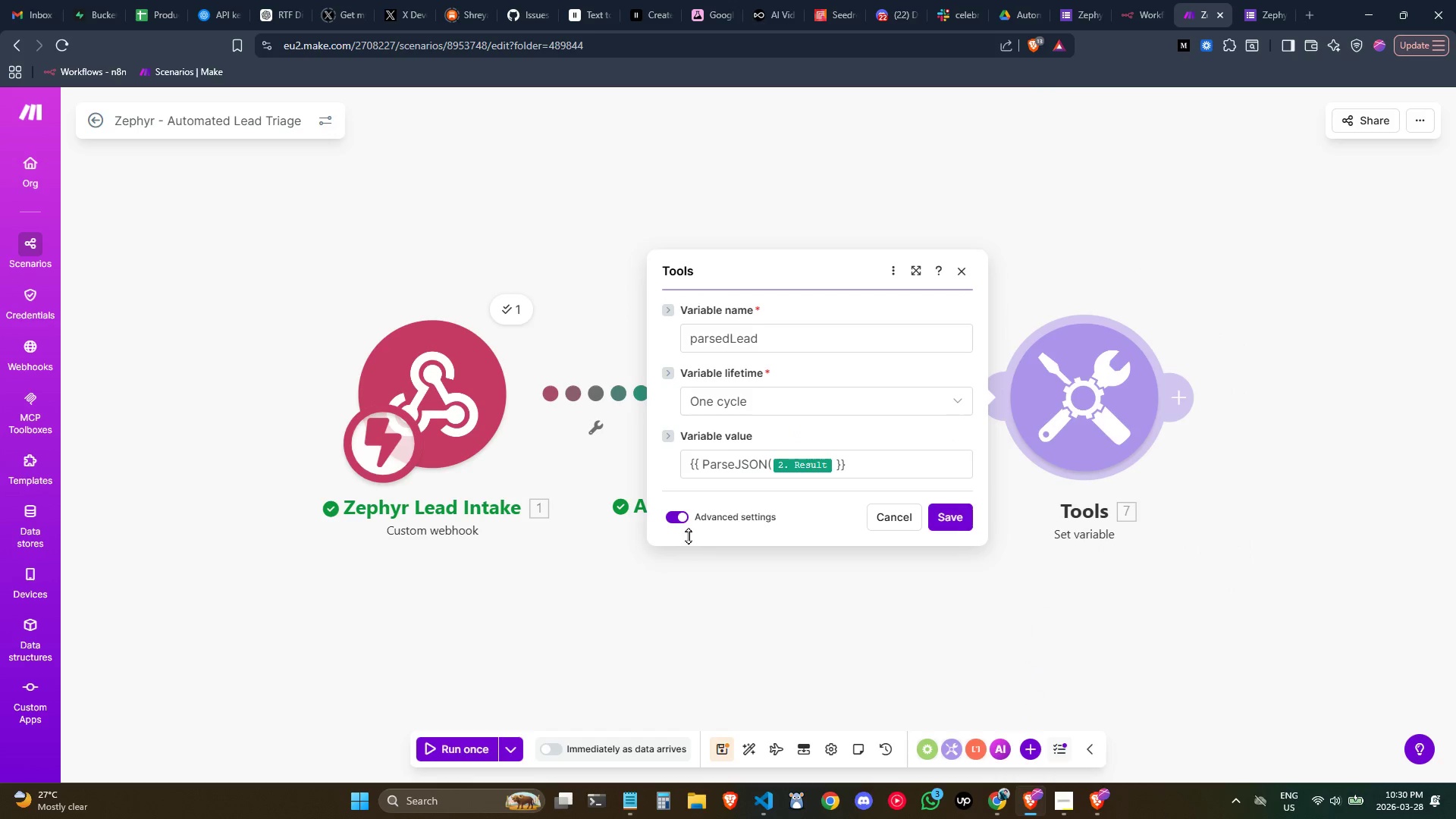 
left_click([673, 515])
 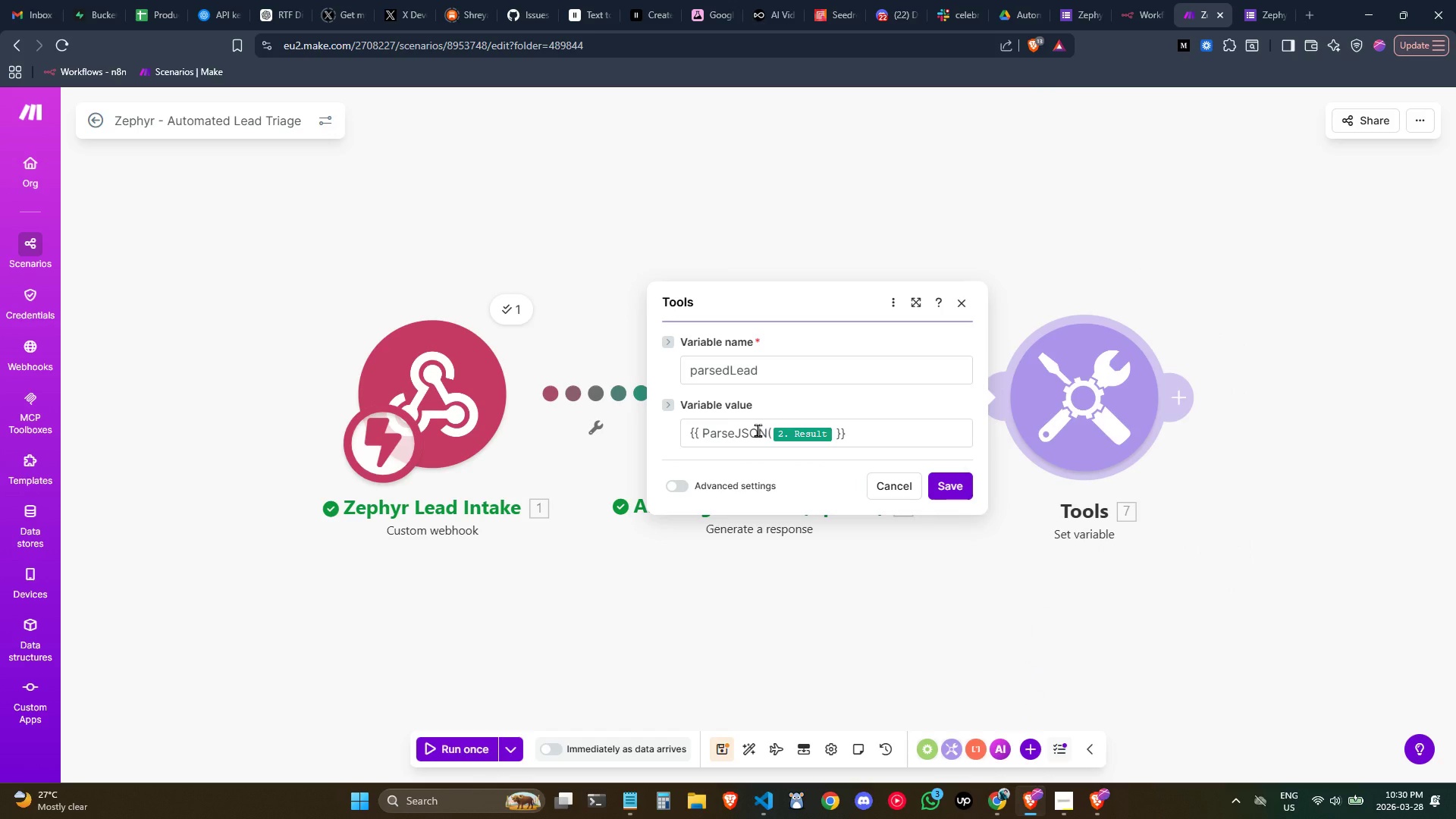 
left_click([758, 430])
 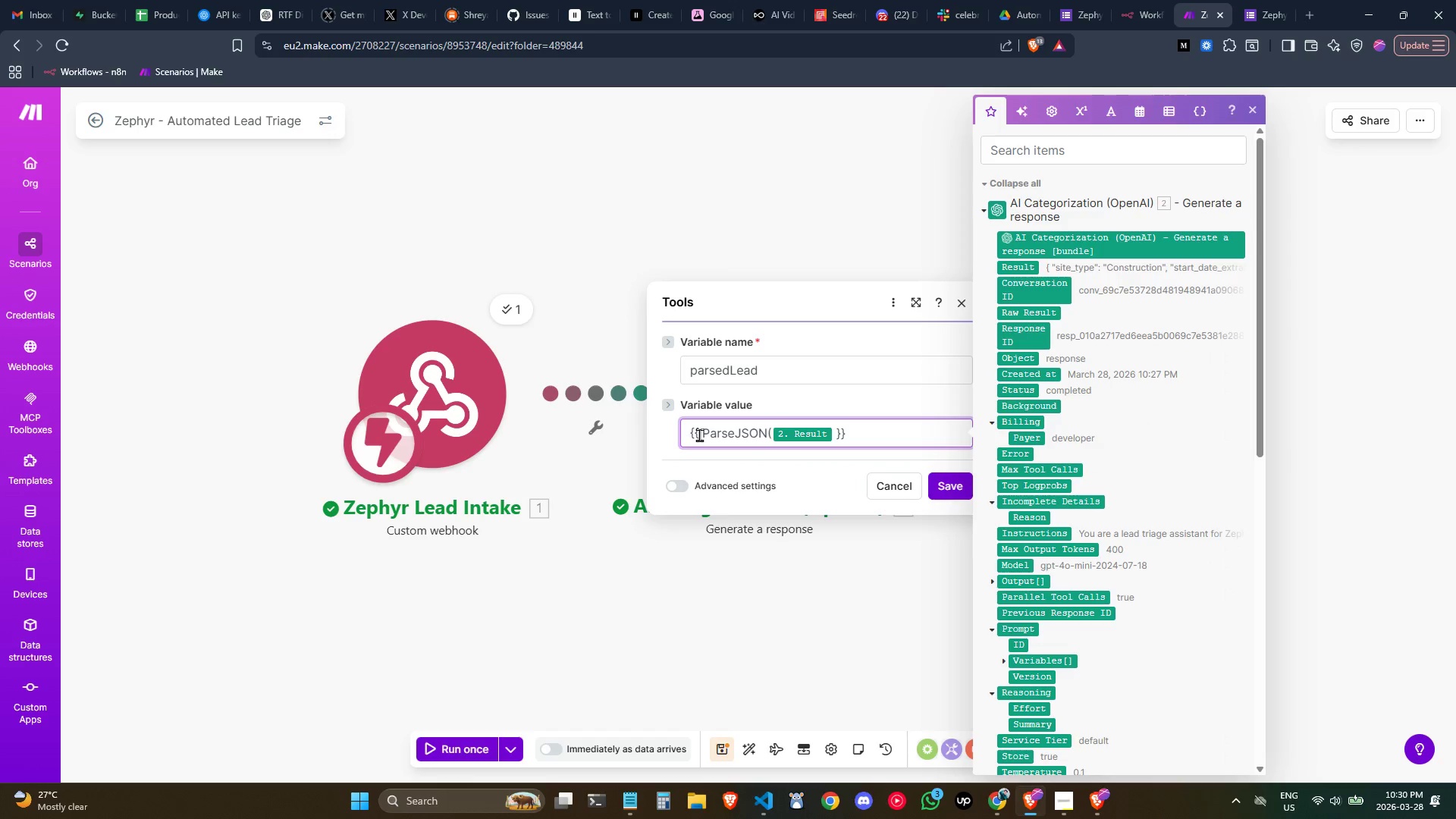 
left_click([701, 435])
 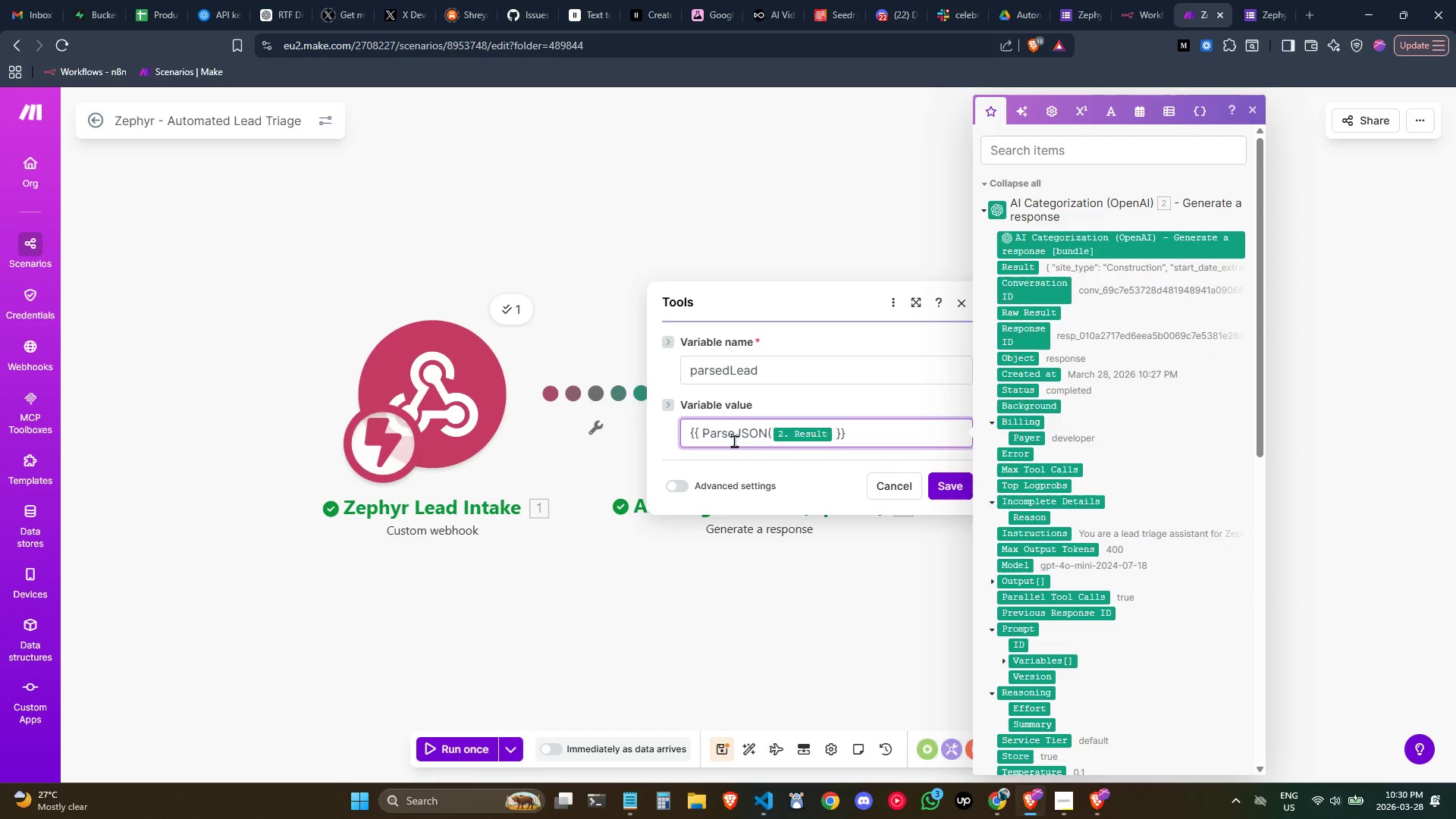 
key(ArrowRight)
 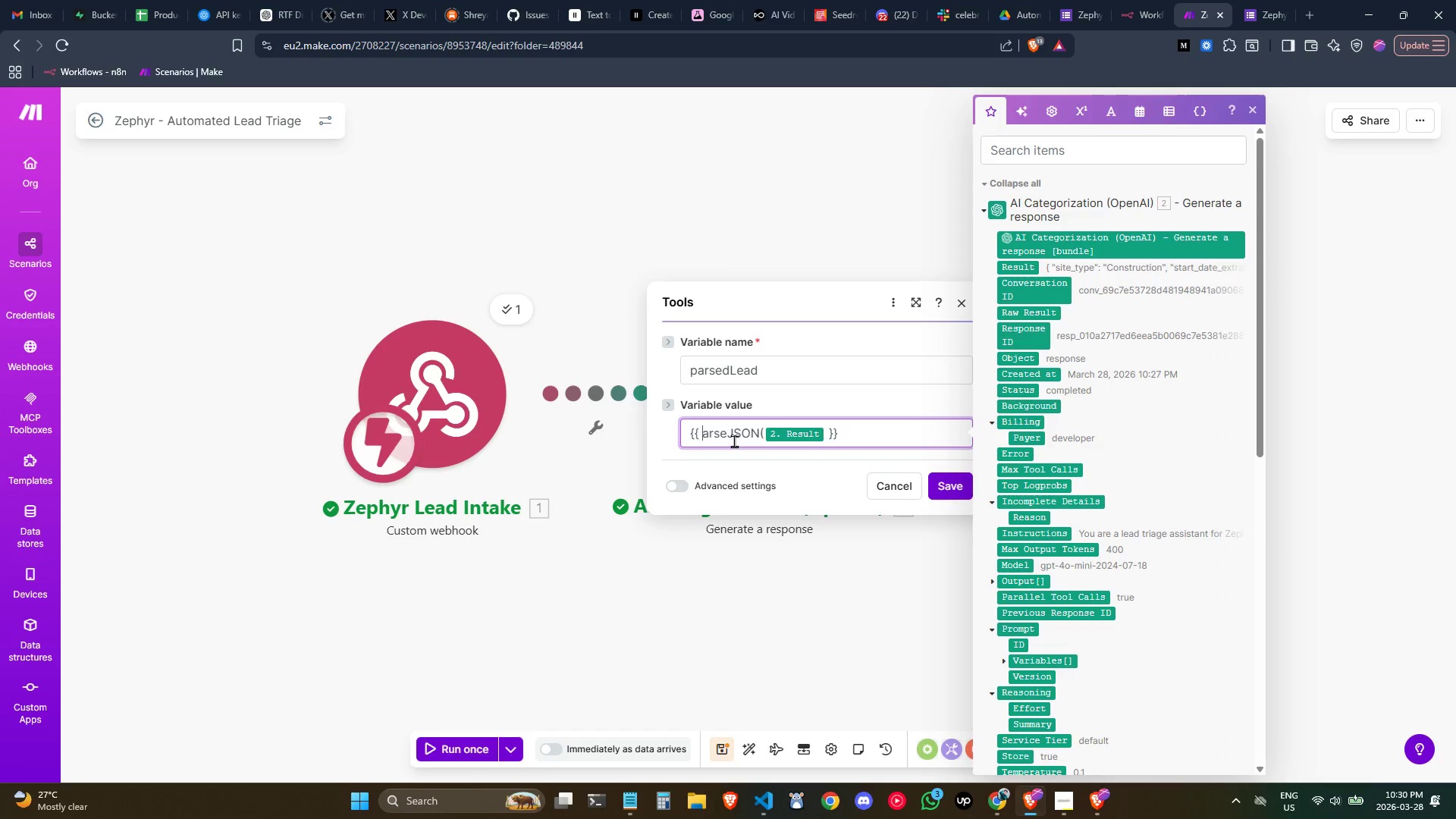 
key(Backspace)
 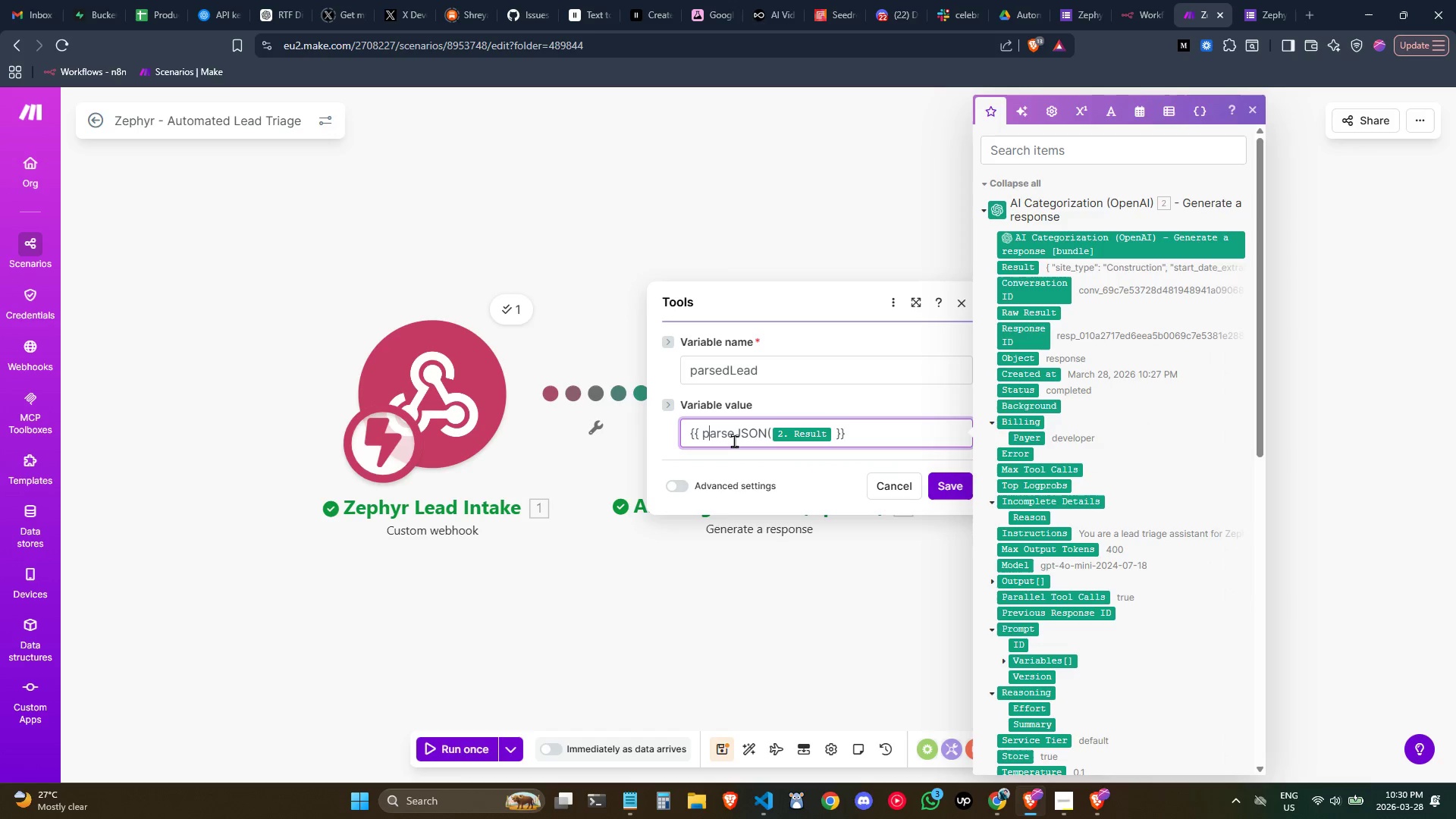 
key(P)
 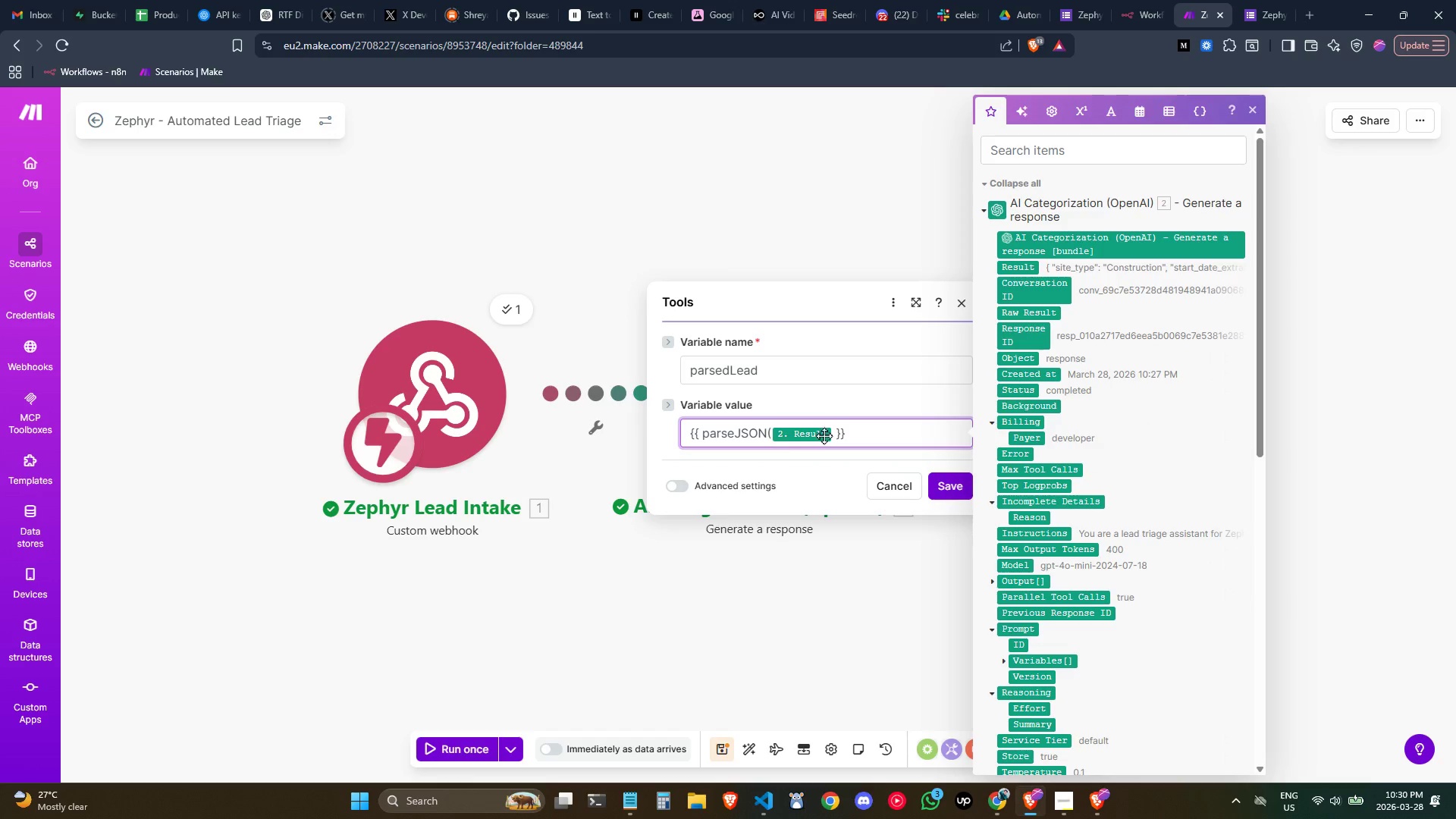 
left_click([834, 431])
 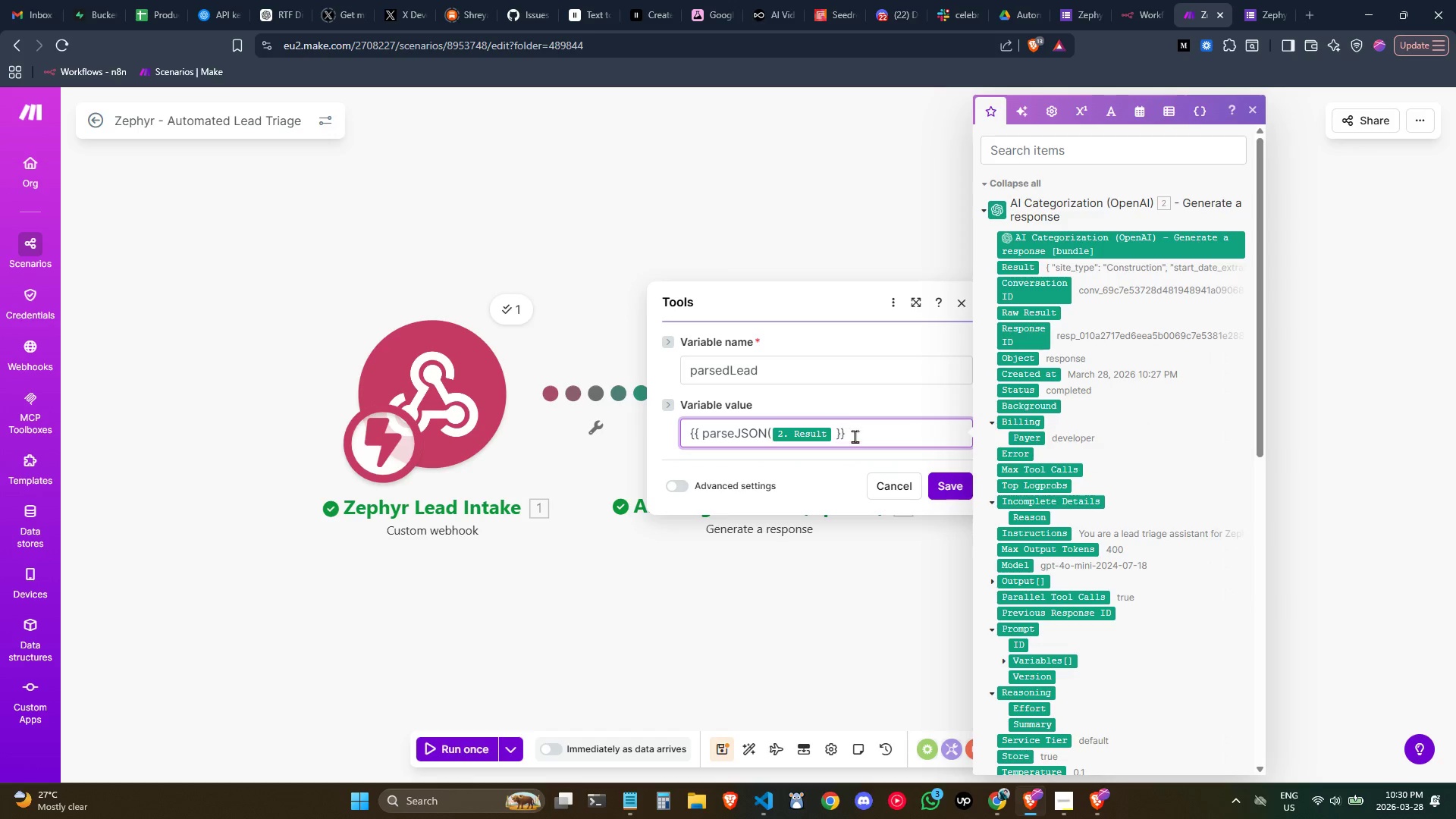 
left_click([861, 437])
 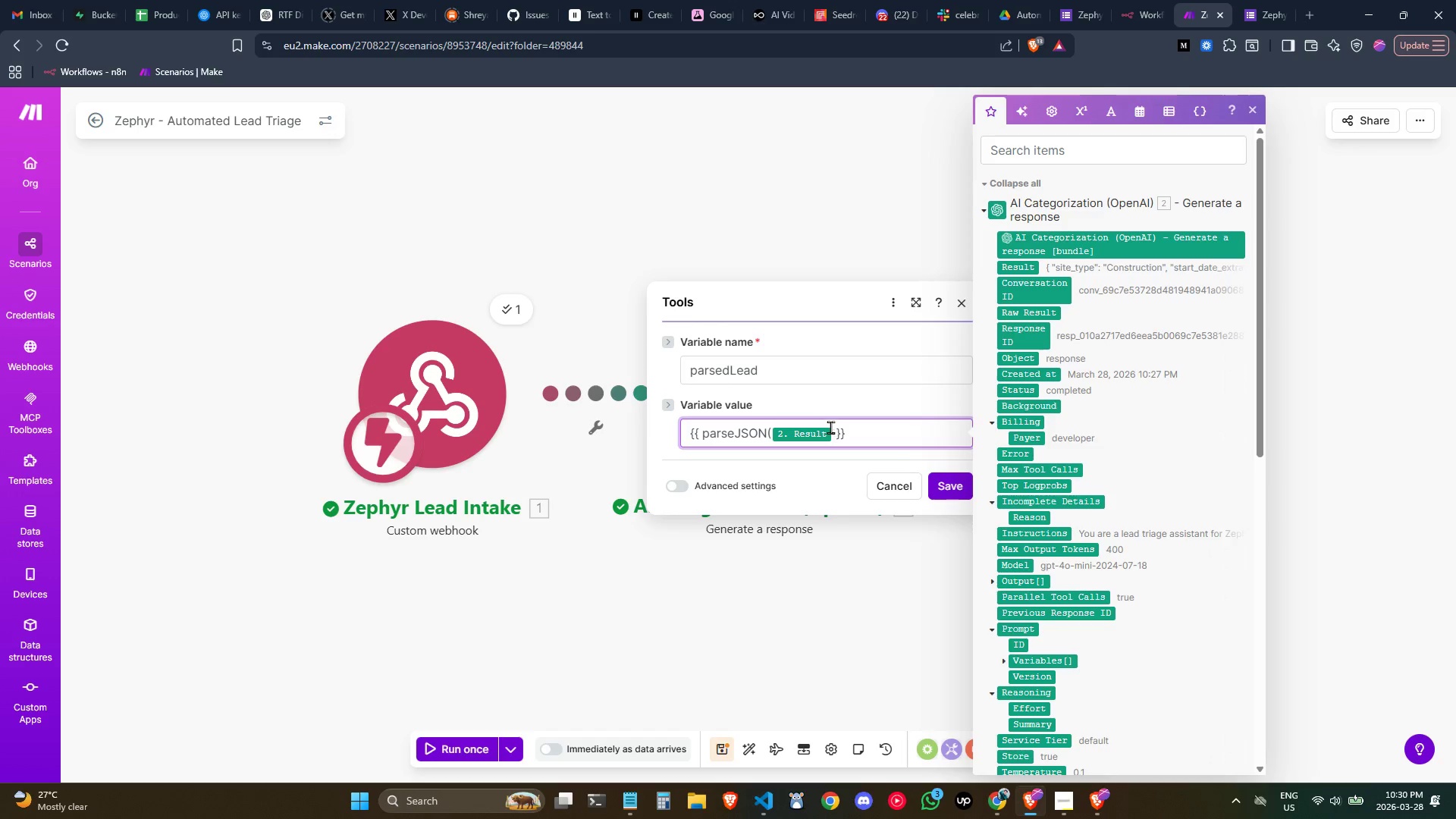 
left_click([831, 427])
 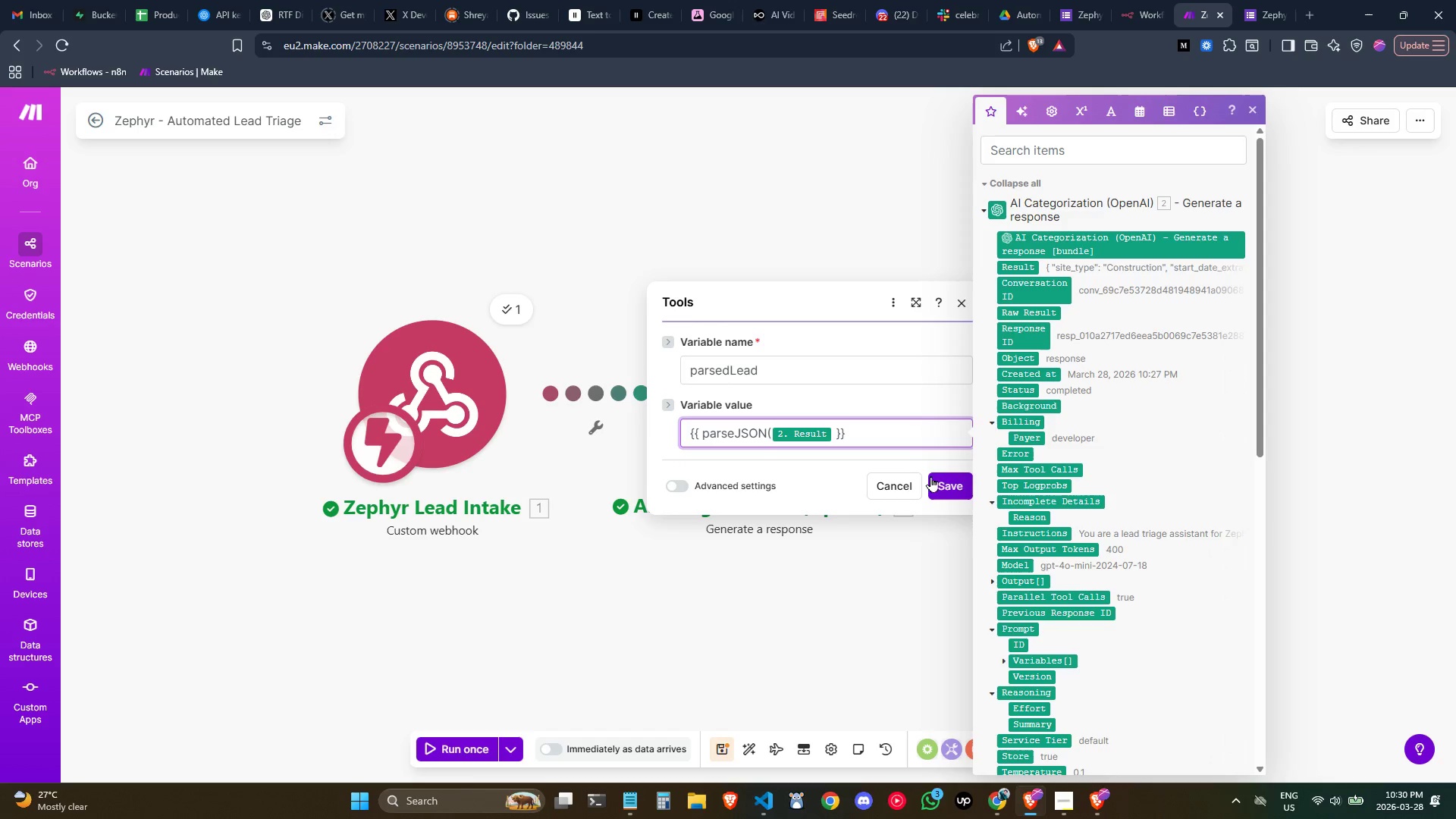 
left_click([944, 484])
 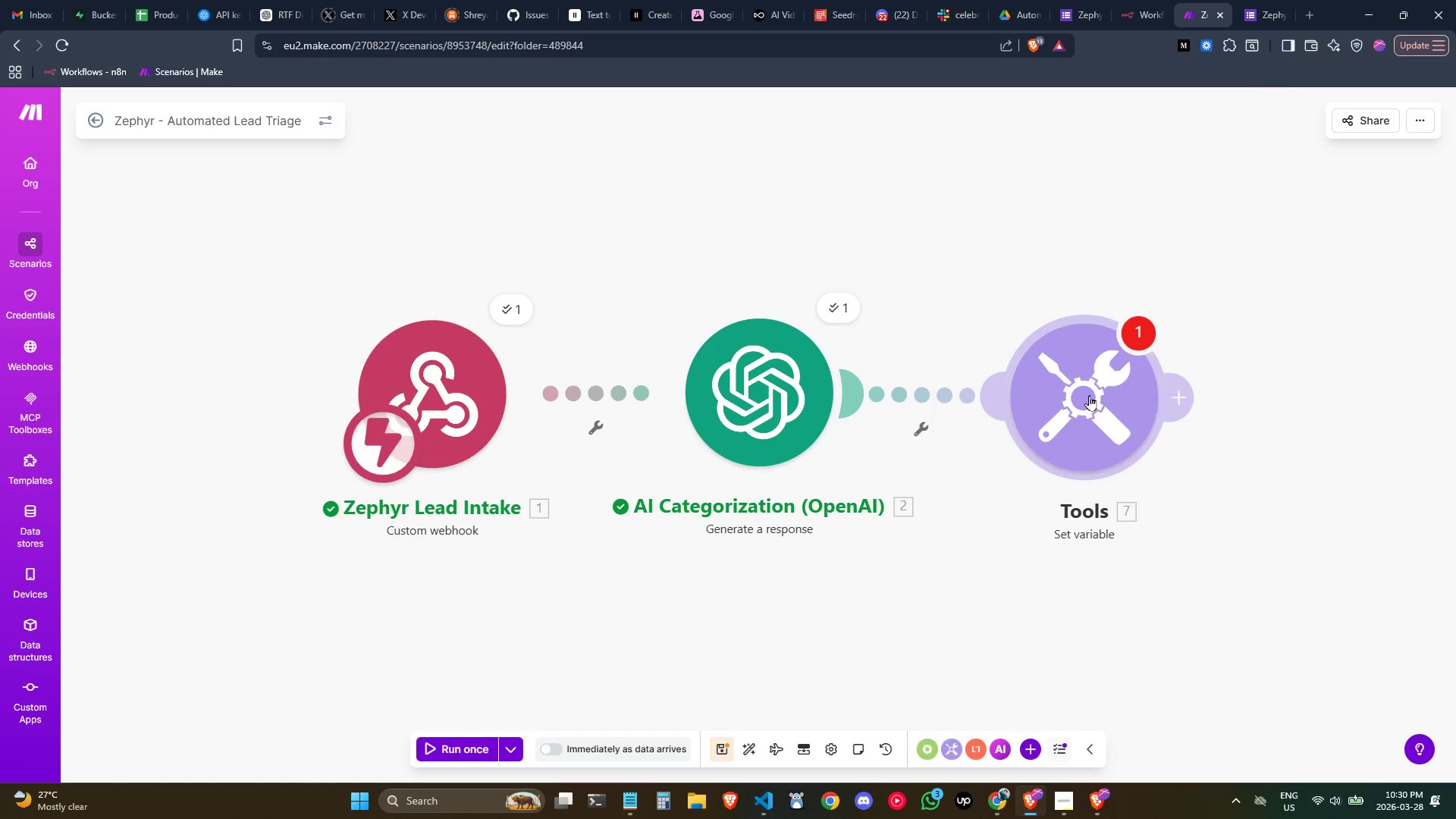 
double_click([1087, 395])
 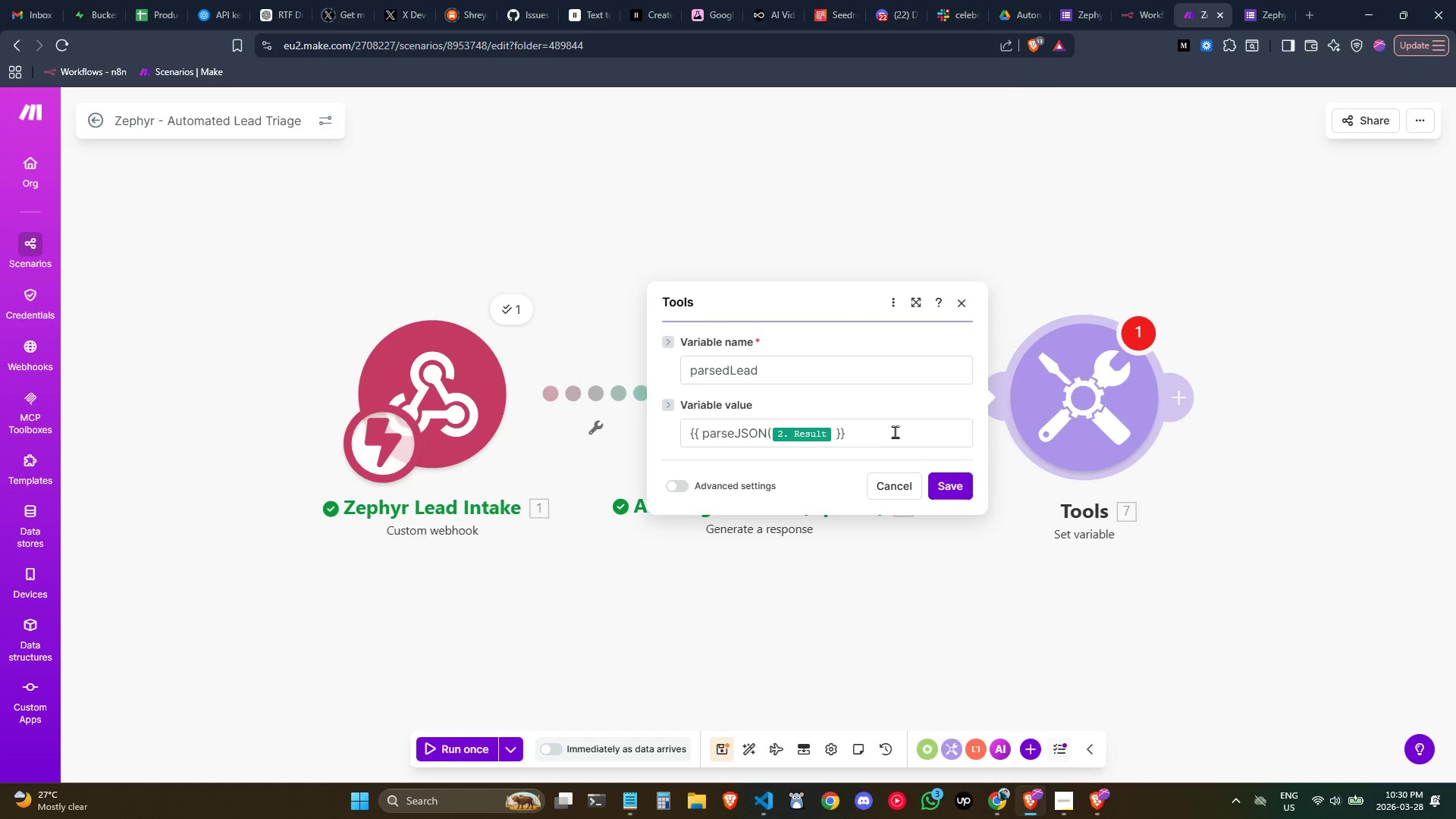 
left_click([886, 437])
 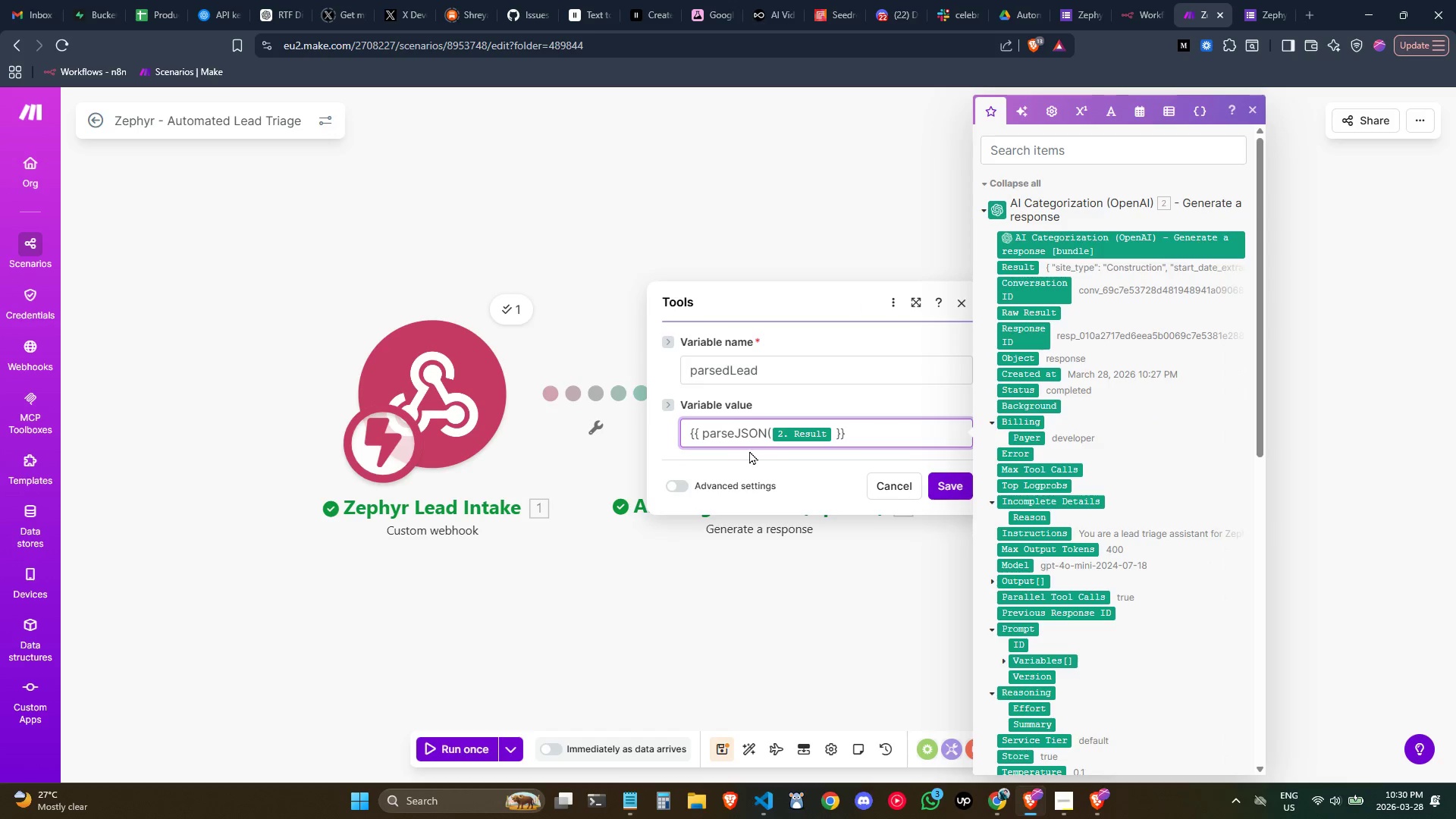 
left_click([698, 442])
 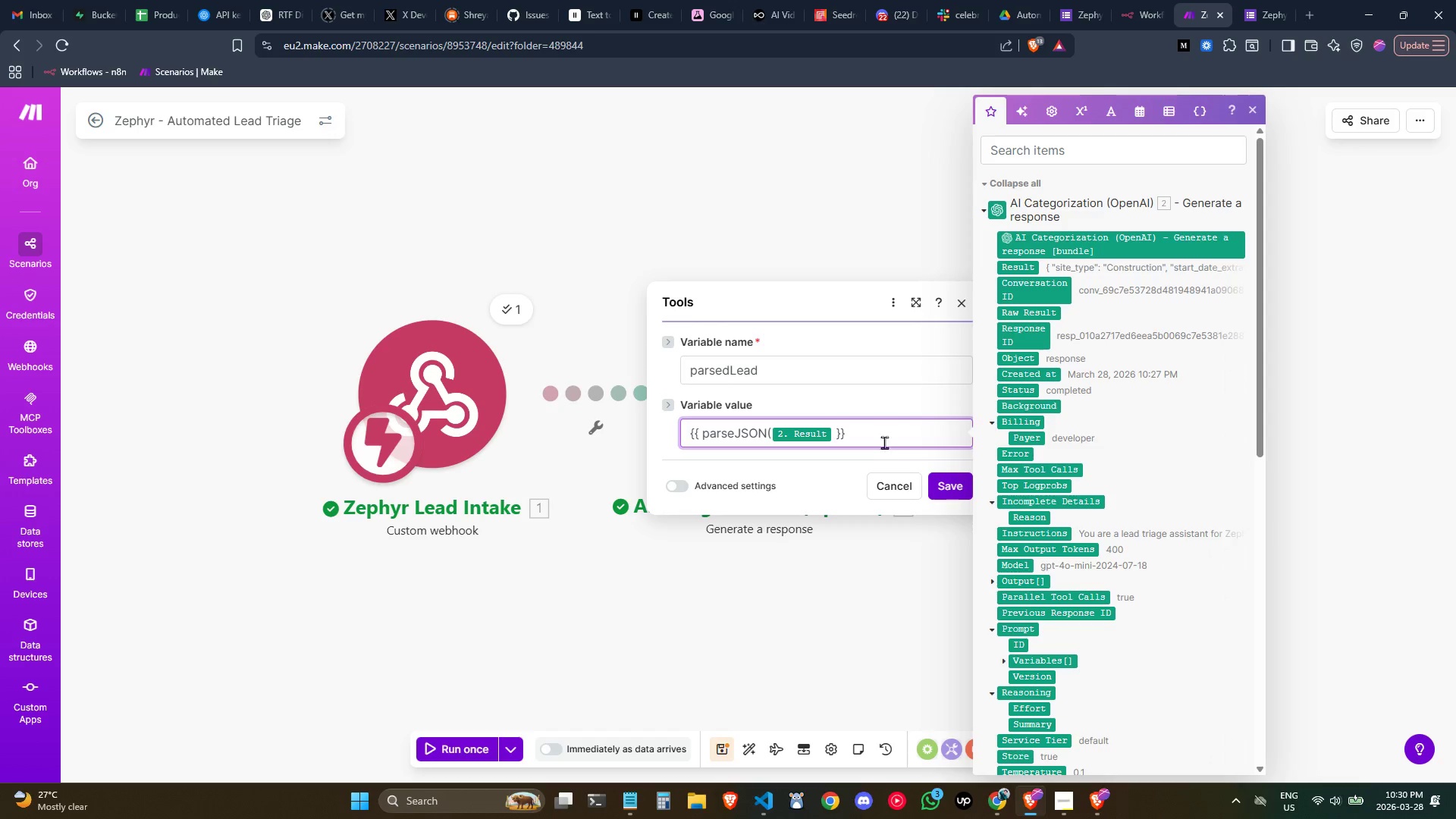 
wait(5.39)
 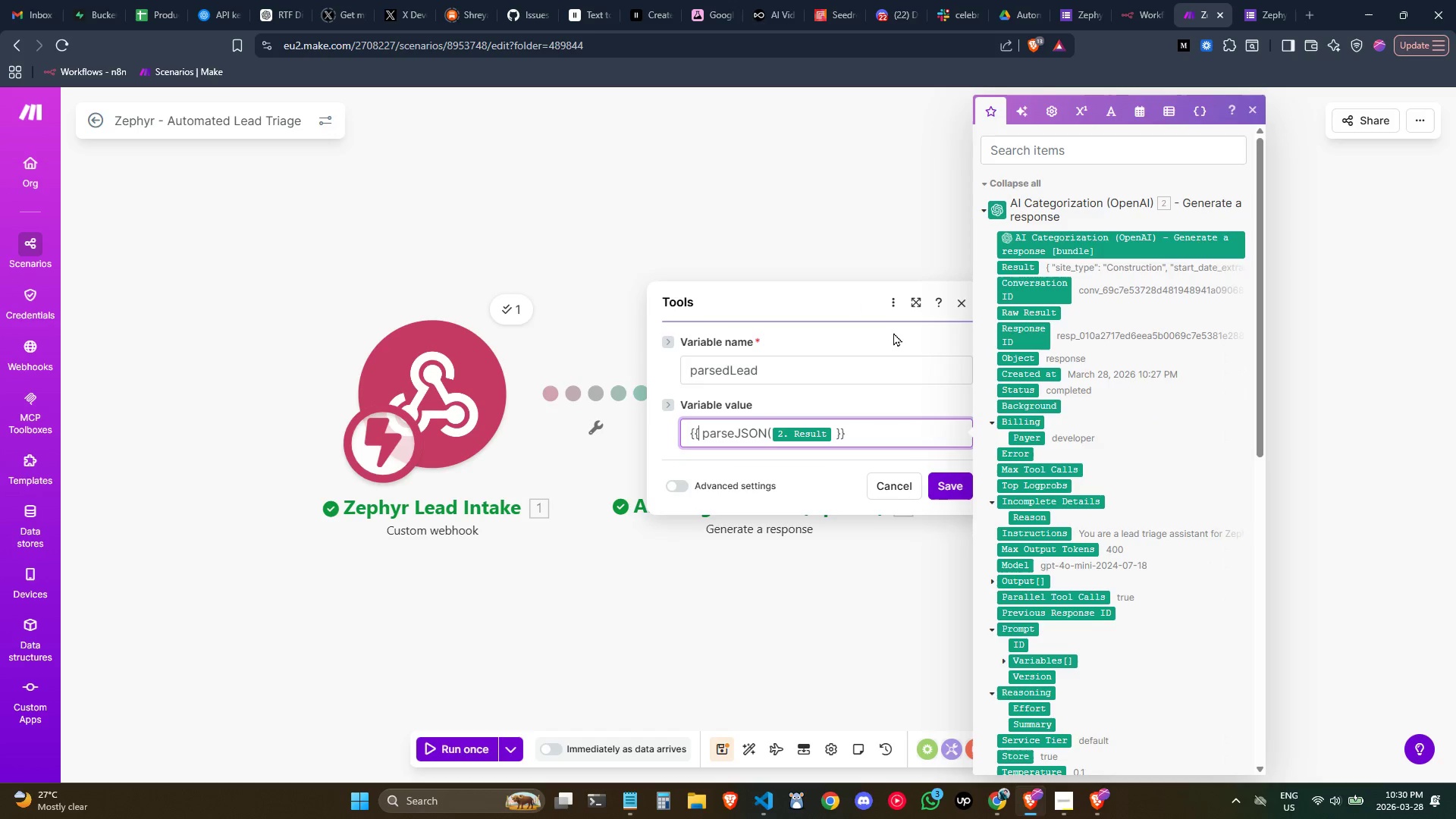 
left_click([1197, 113])
 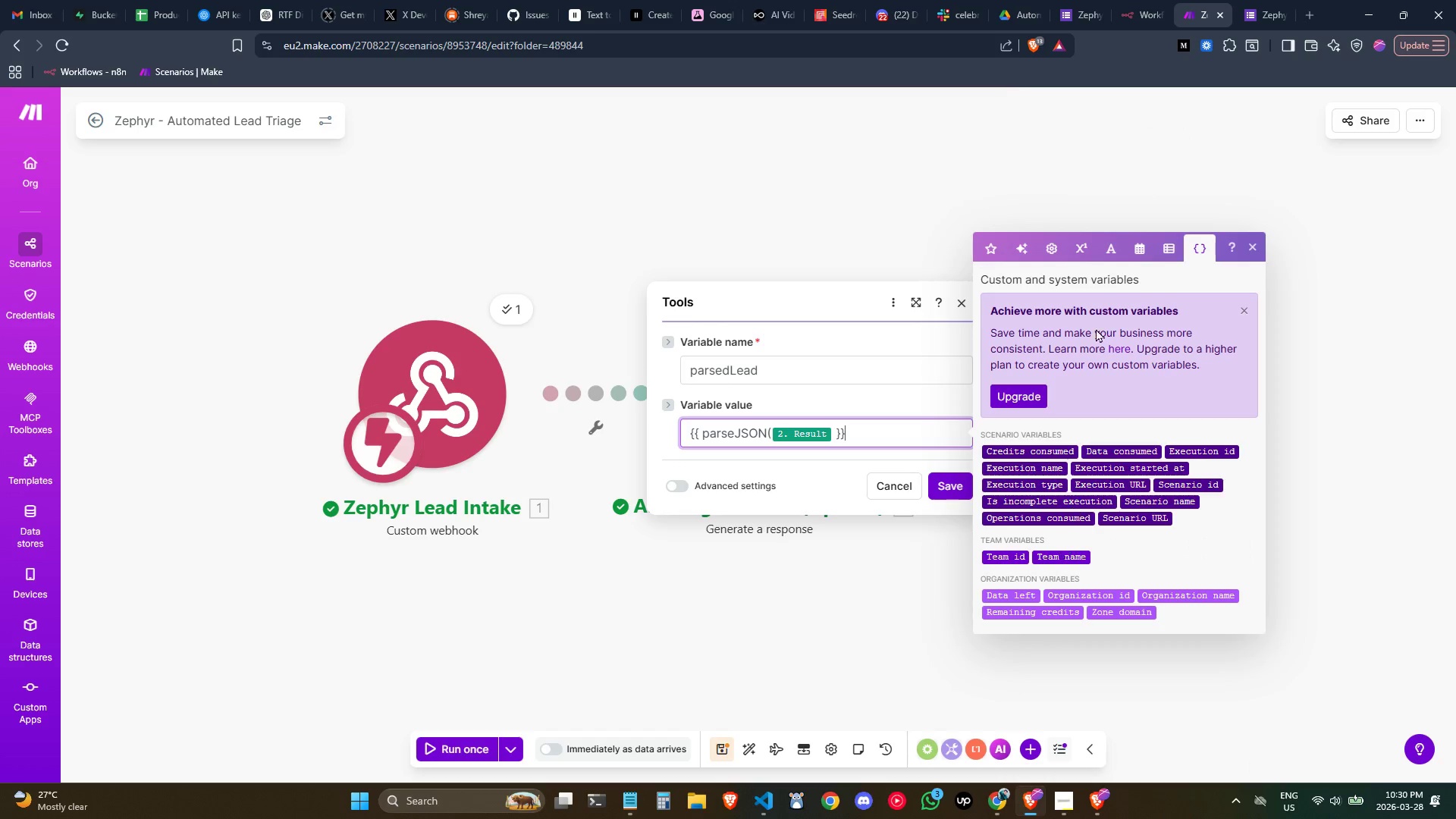 
left_click([1114, 248])
 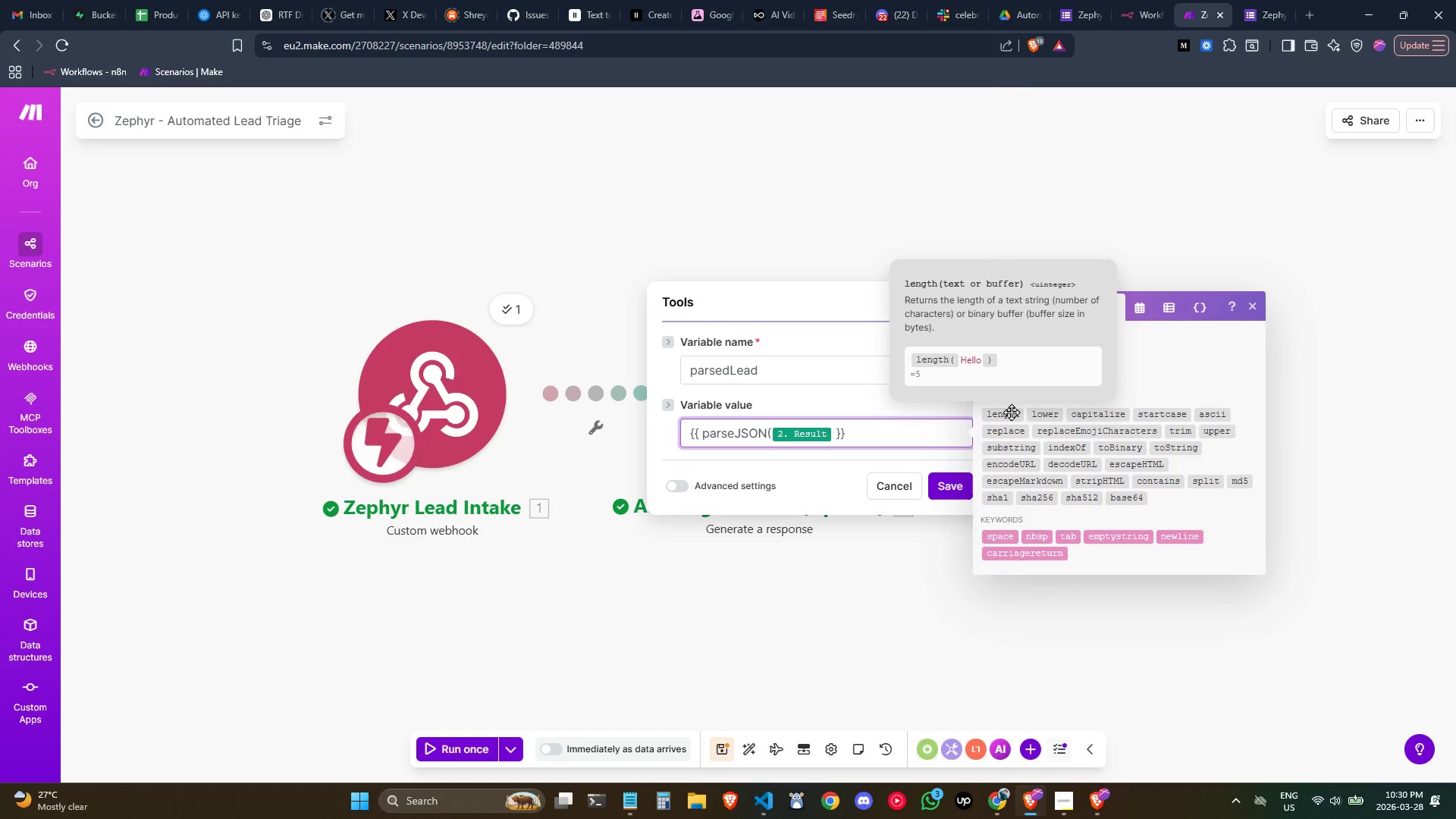 
left_click([1011, 412])
 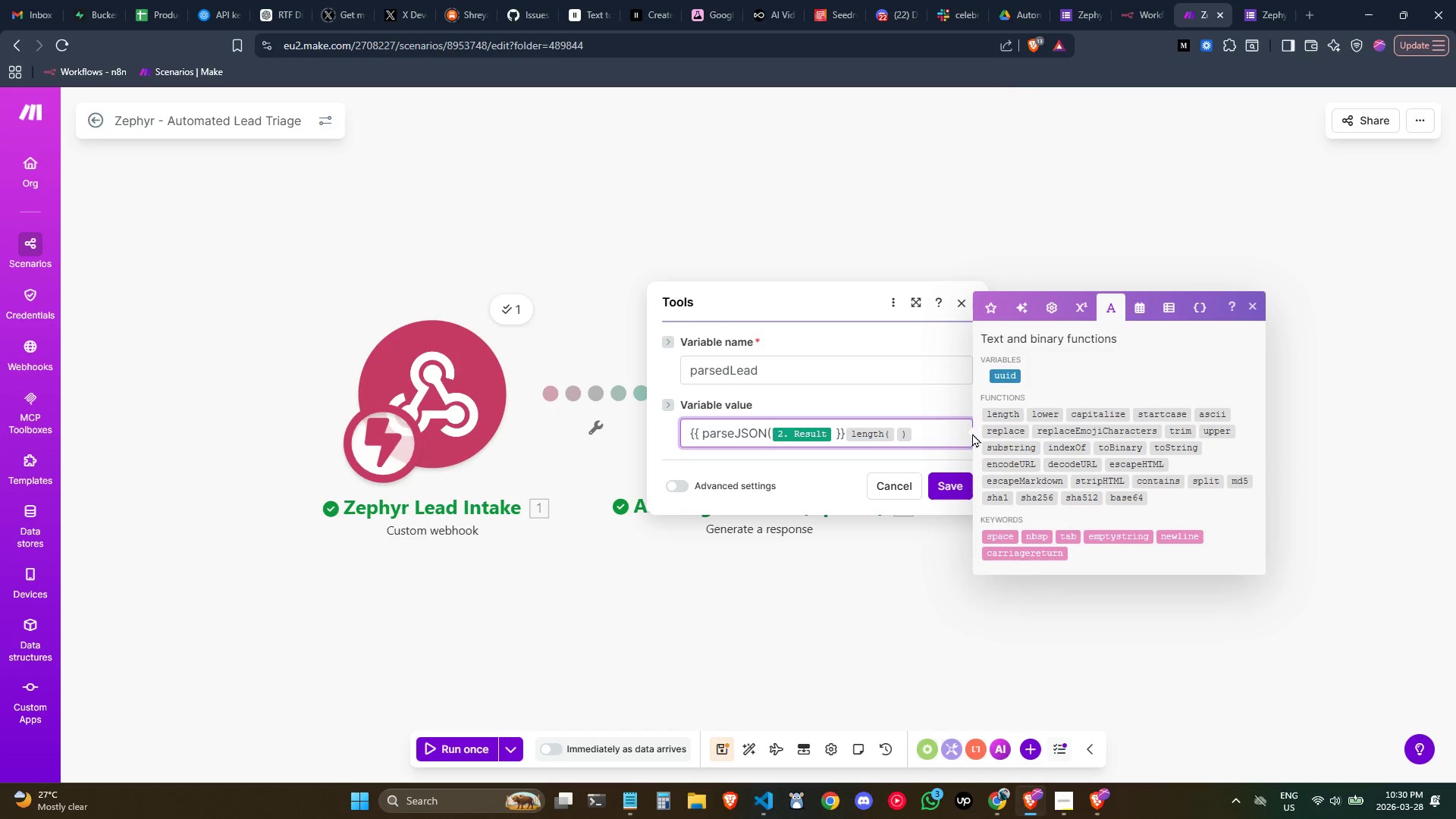 
left_click_drag(start_coordinate=[924, 439], to_coordinate=[845, 432])
 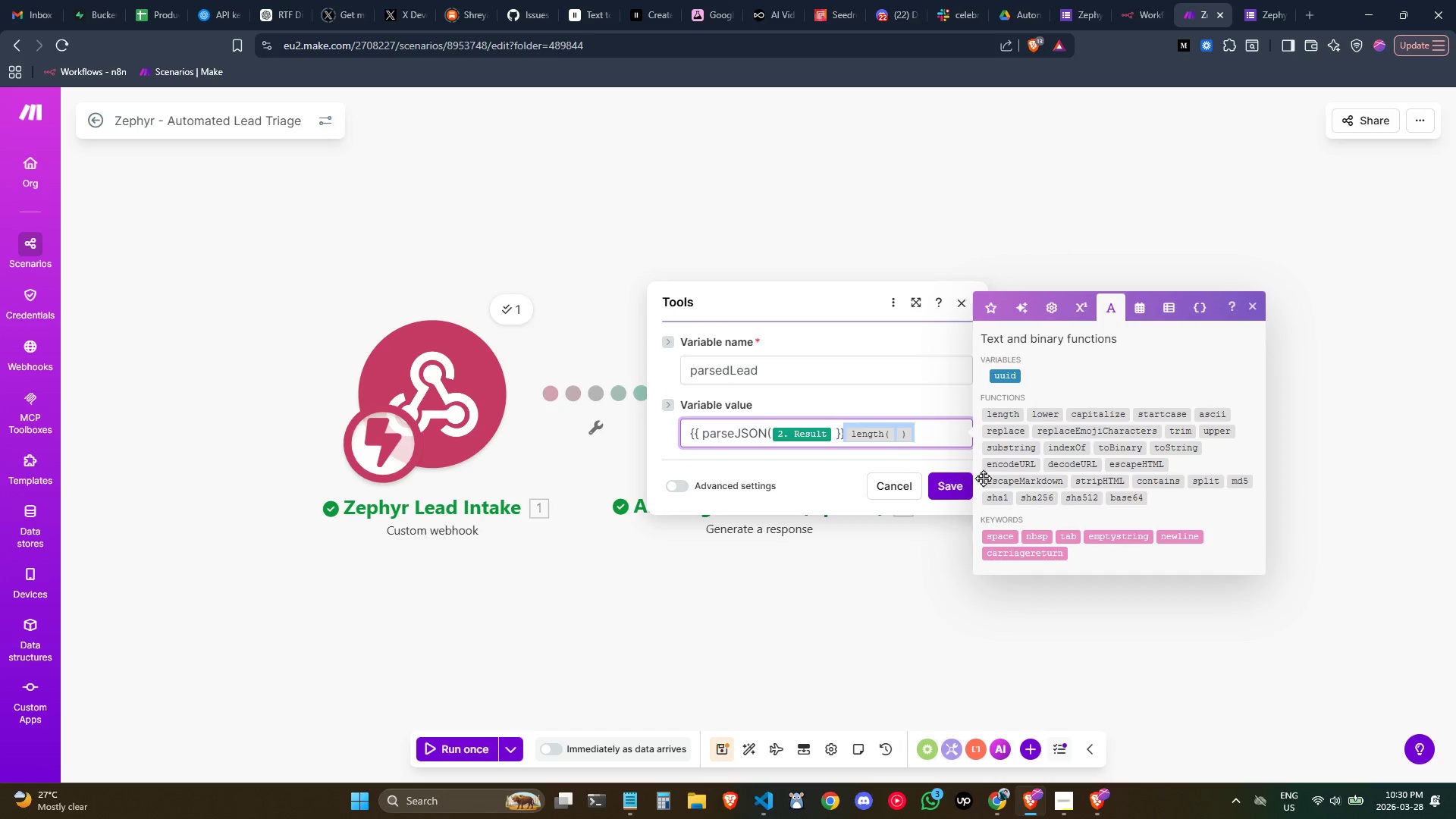 
key(Control+C)
 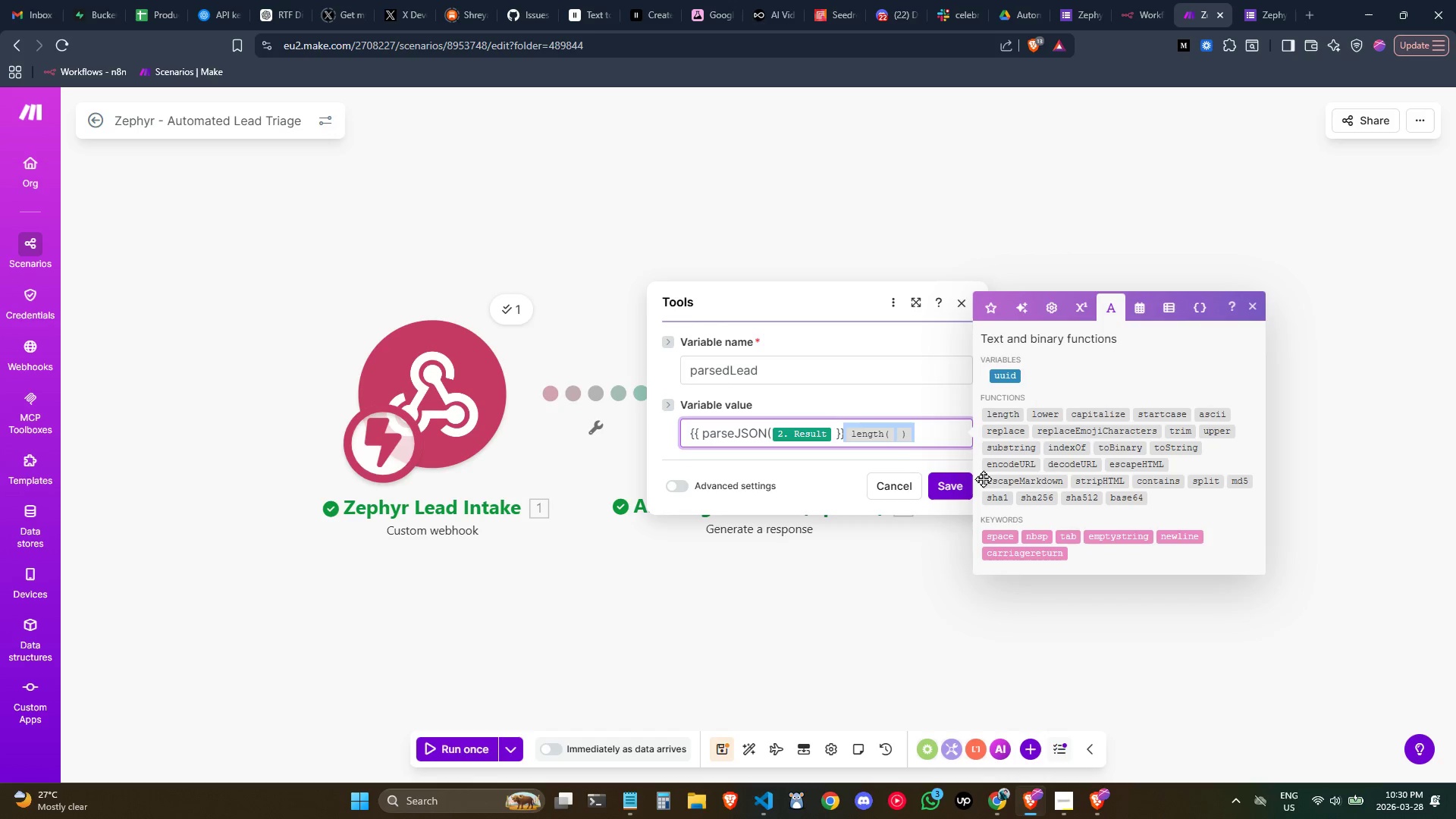 
key(Control+C)
 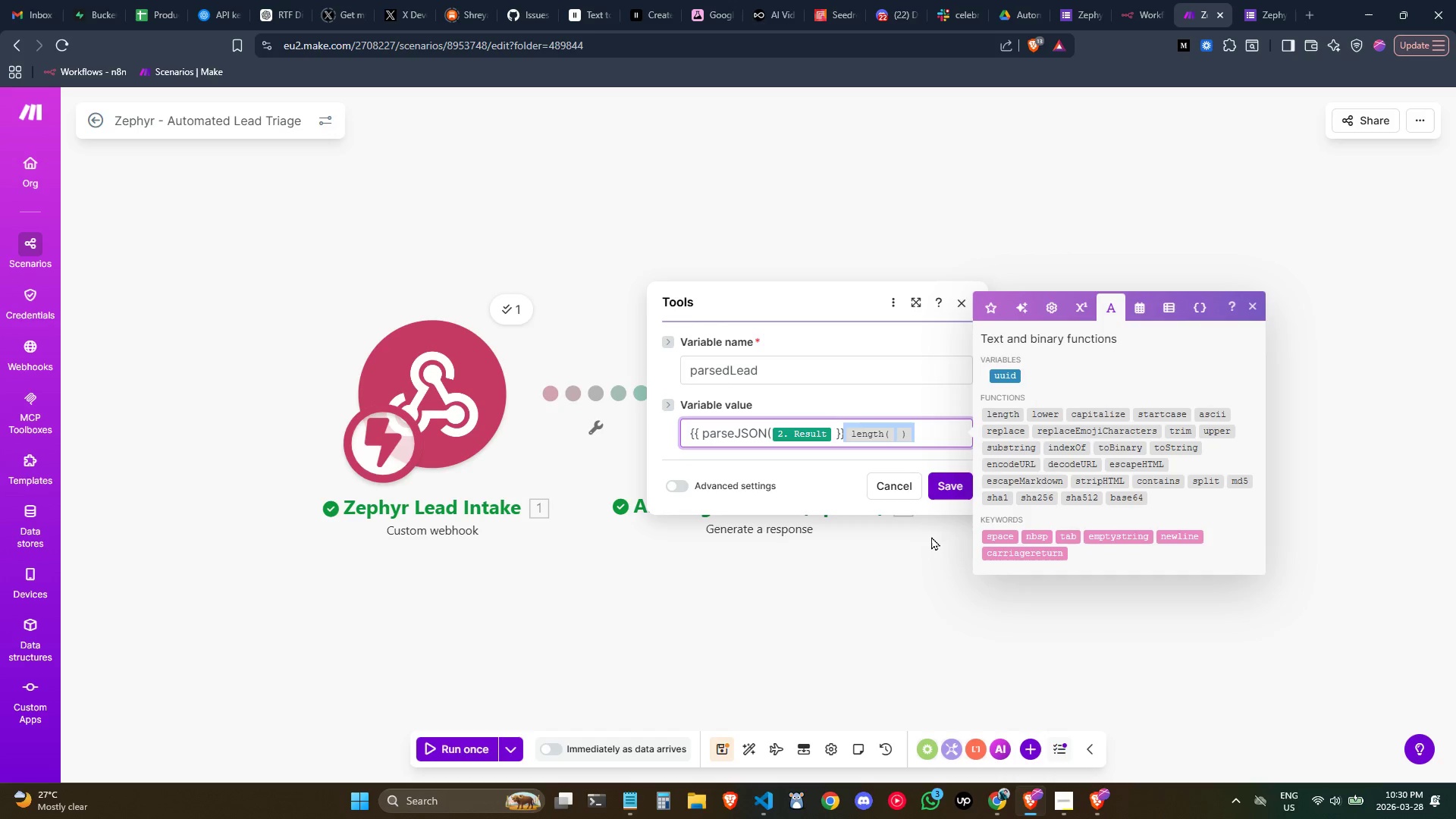 
key(Control+C)
 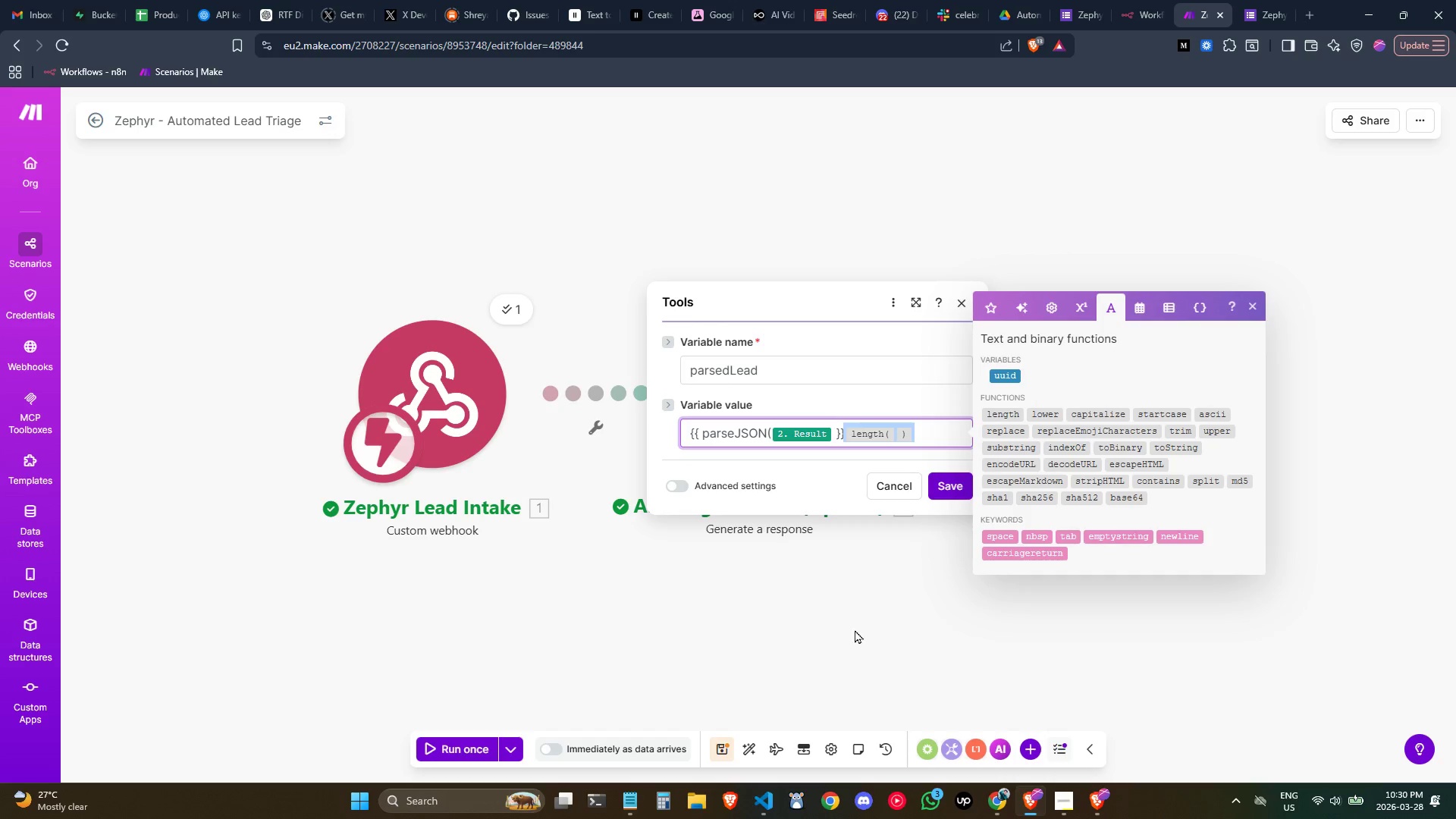 
key(Control+C)
 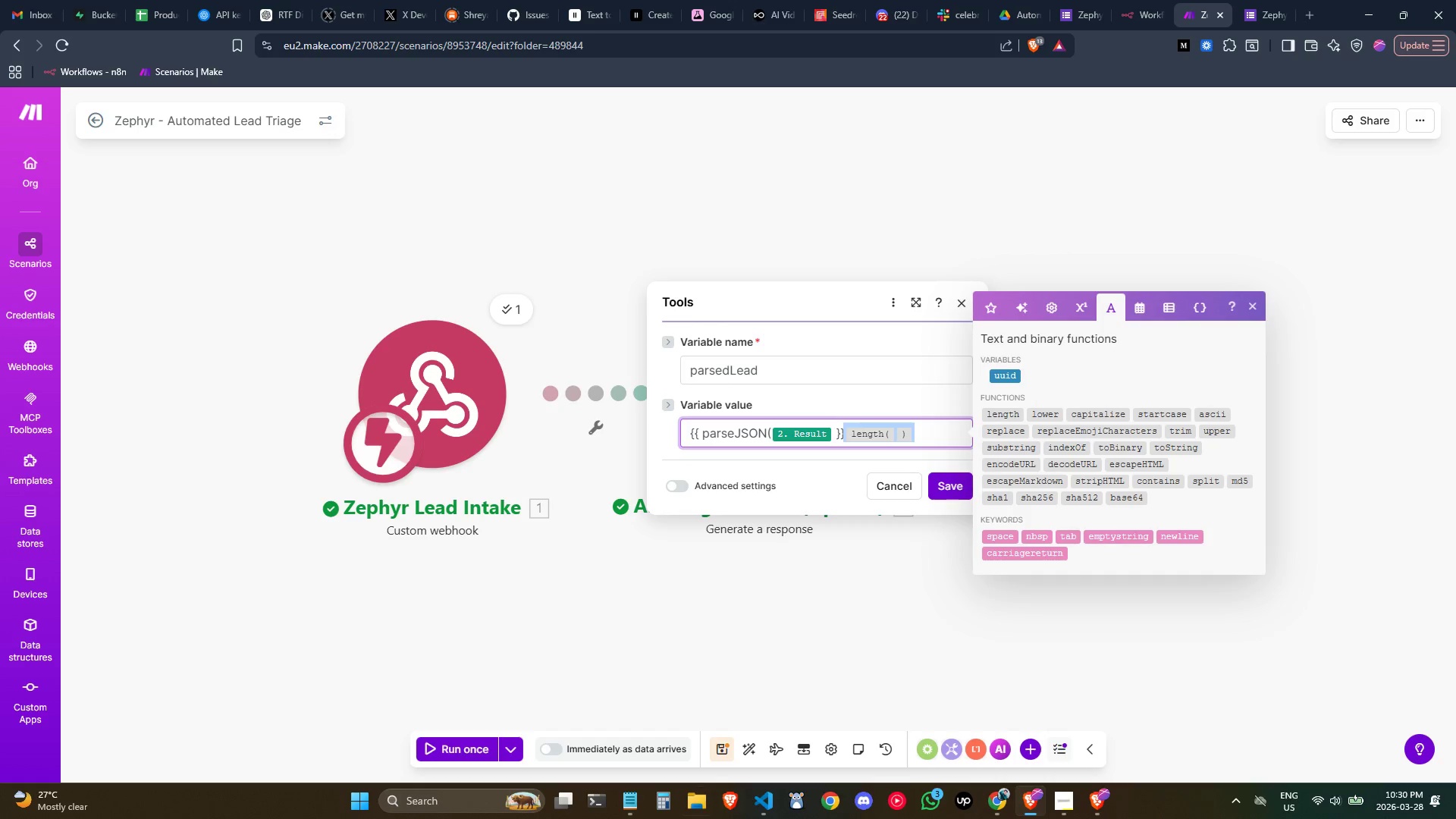 
key(Control+C)
 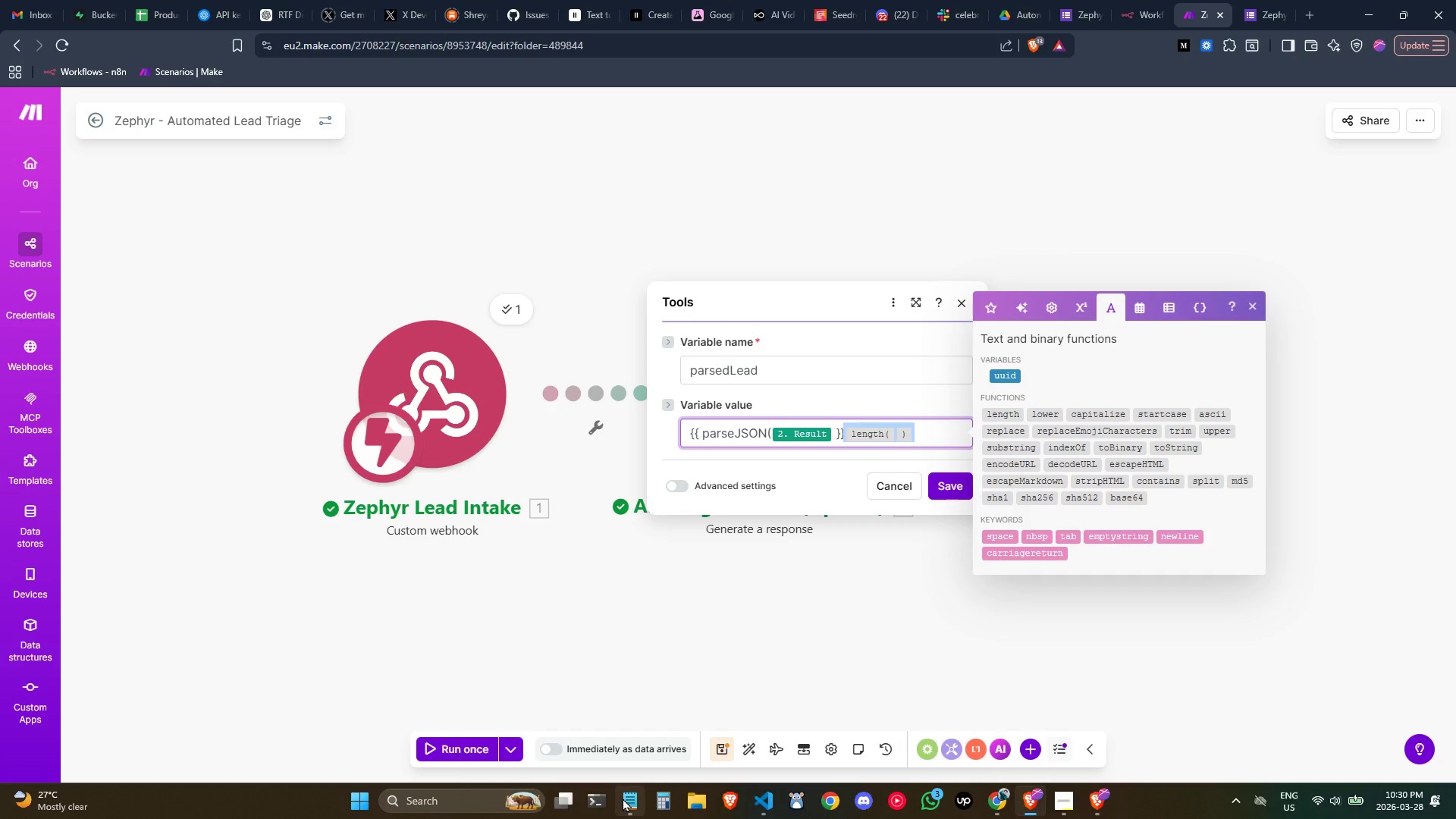 
left_click([623, 798])
 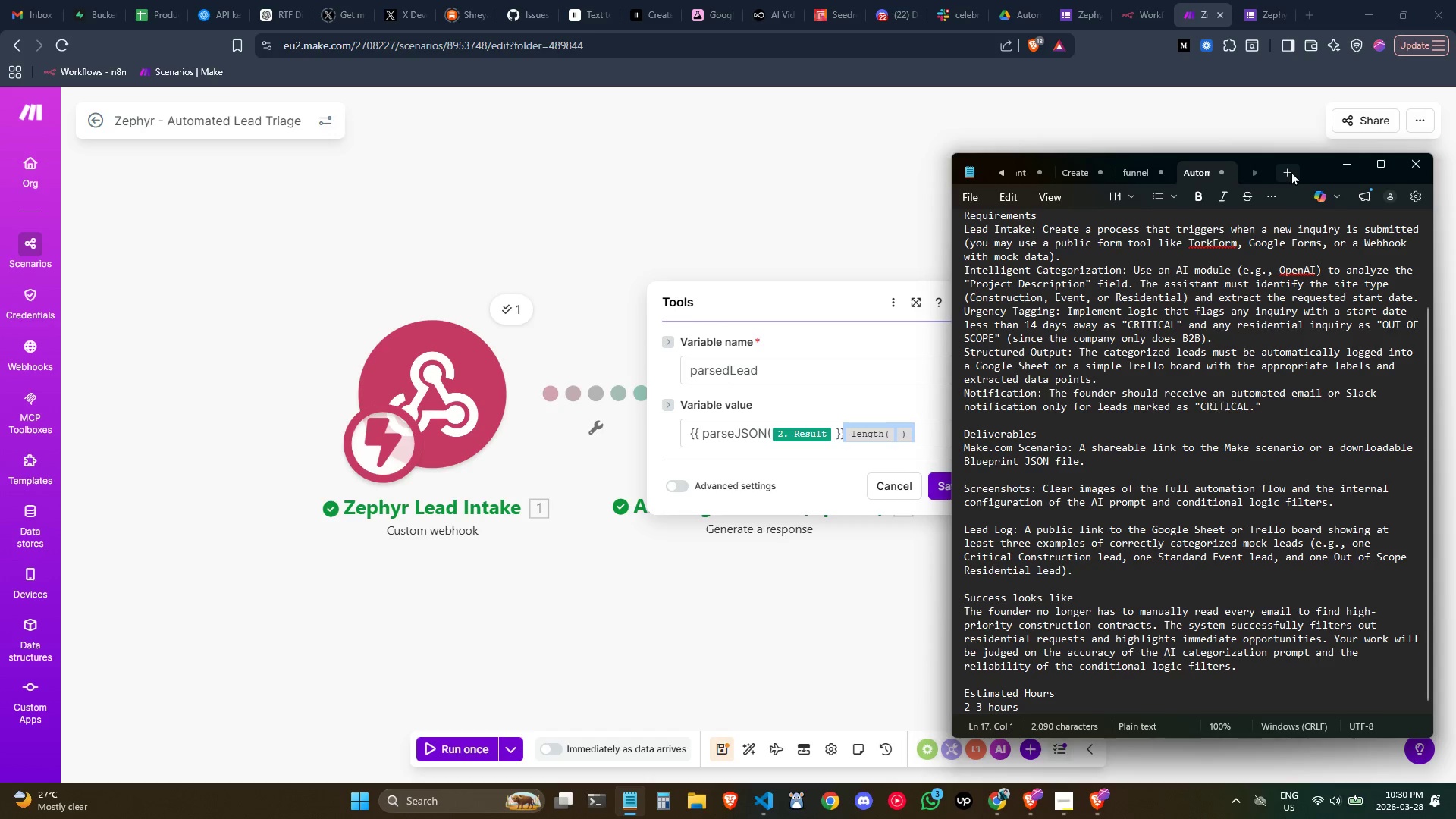 
key(Control+ControlLeft)
 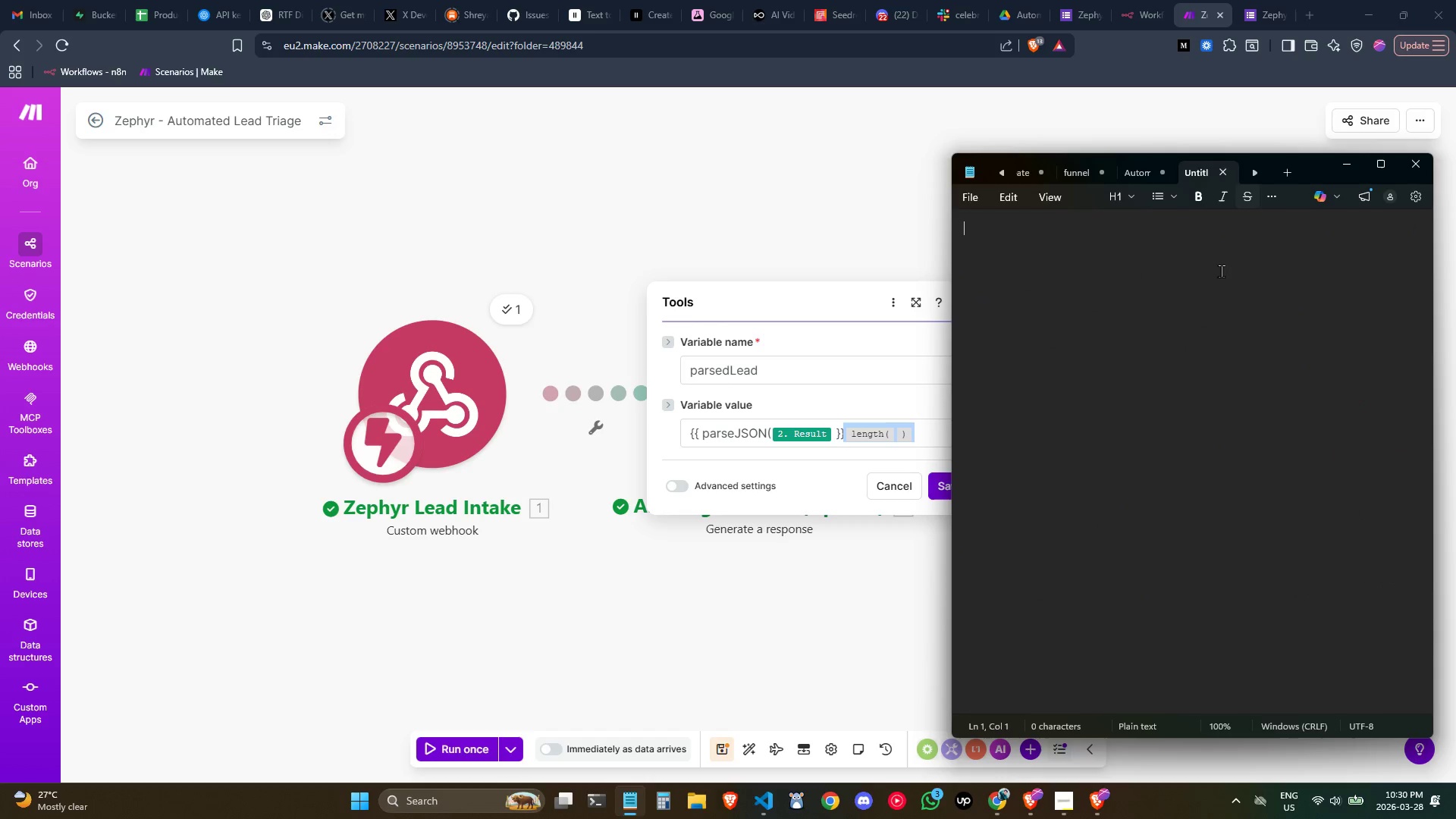 
key(Control+V)
 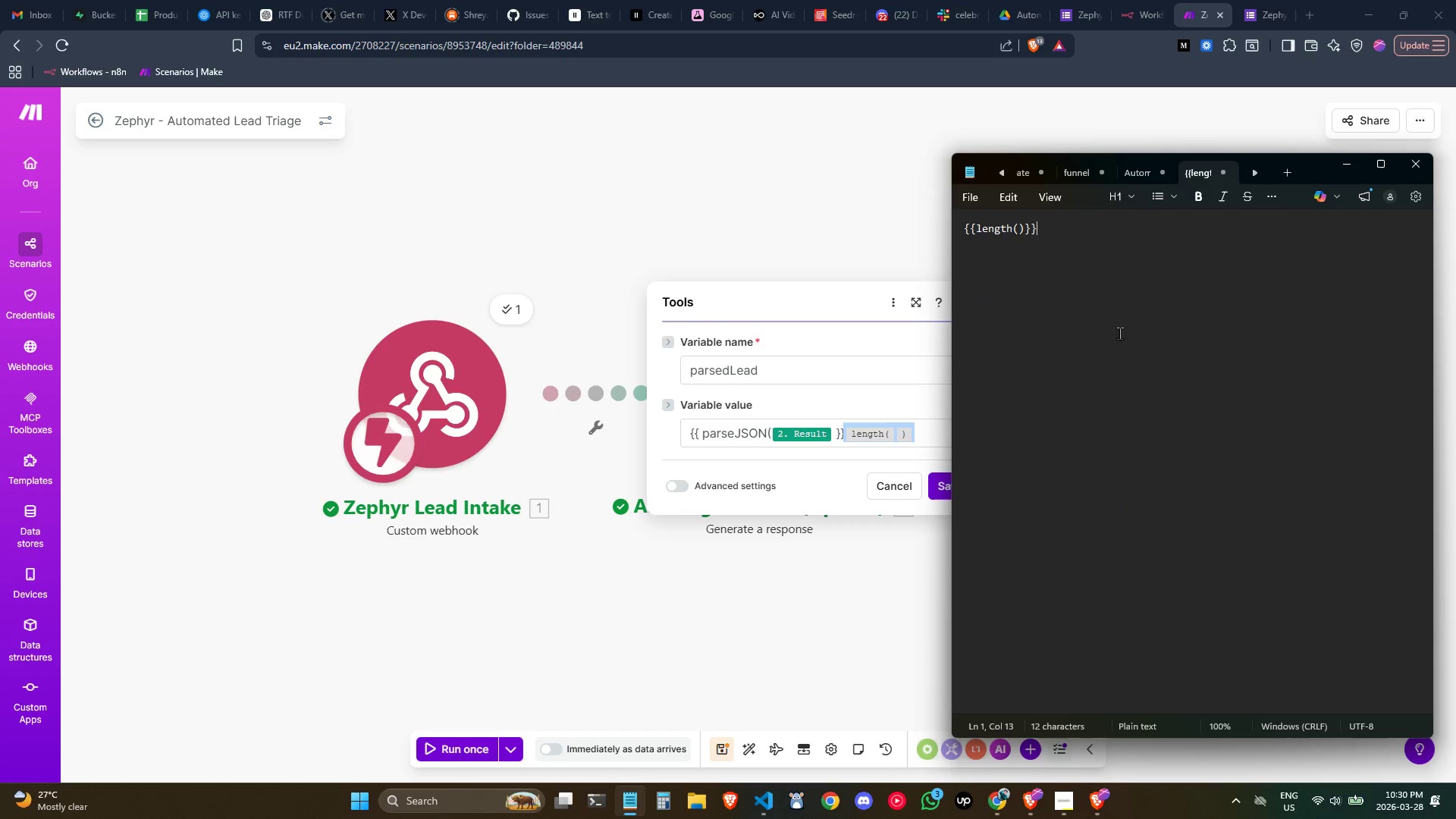 
key(Control+ControlLeft)
 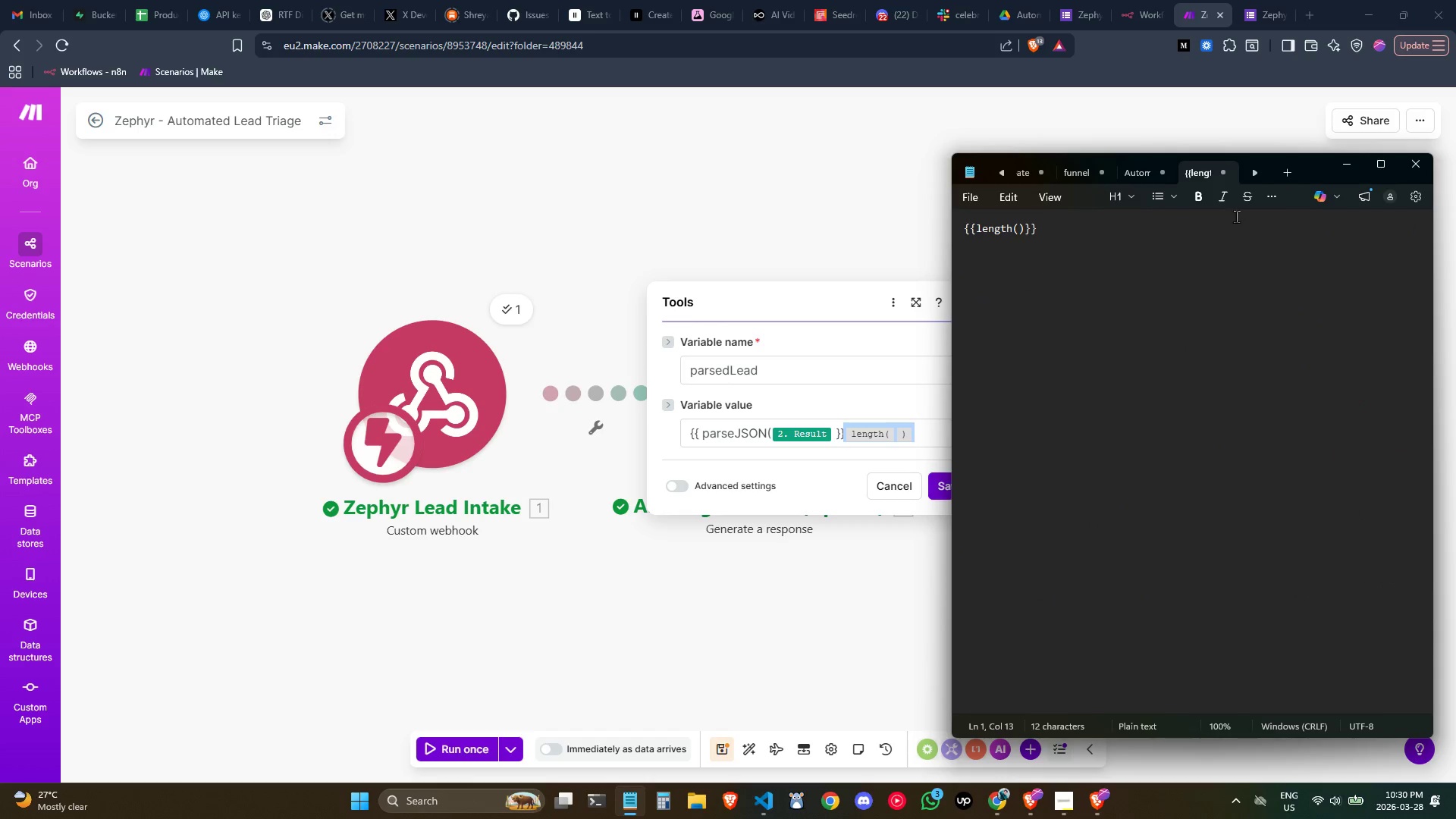 
key(Control+A)
 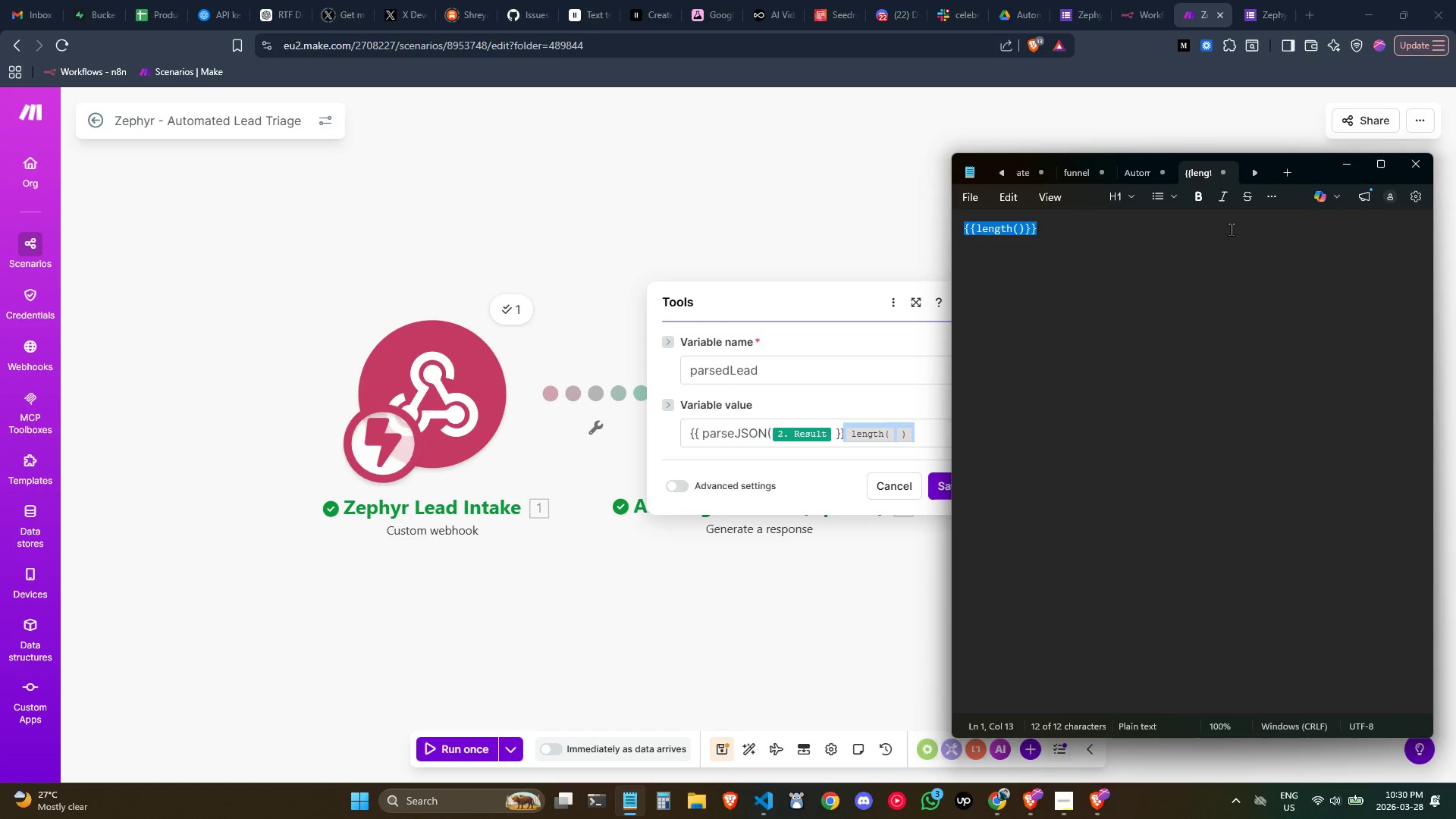 
key(Backspace)
 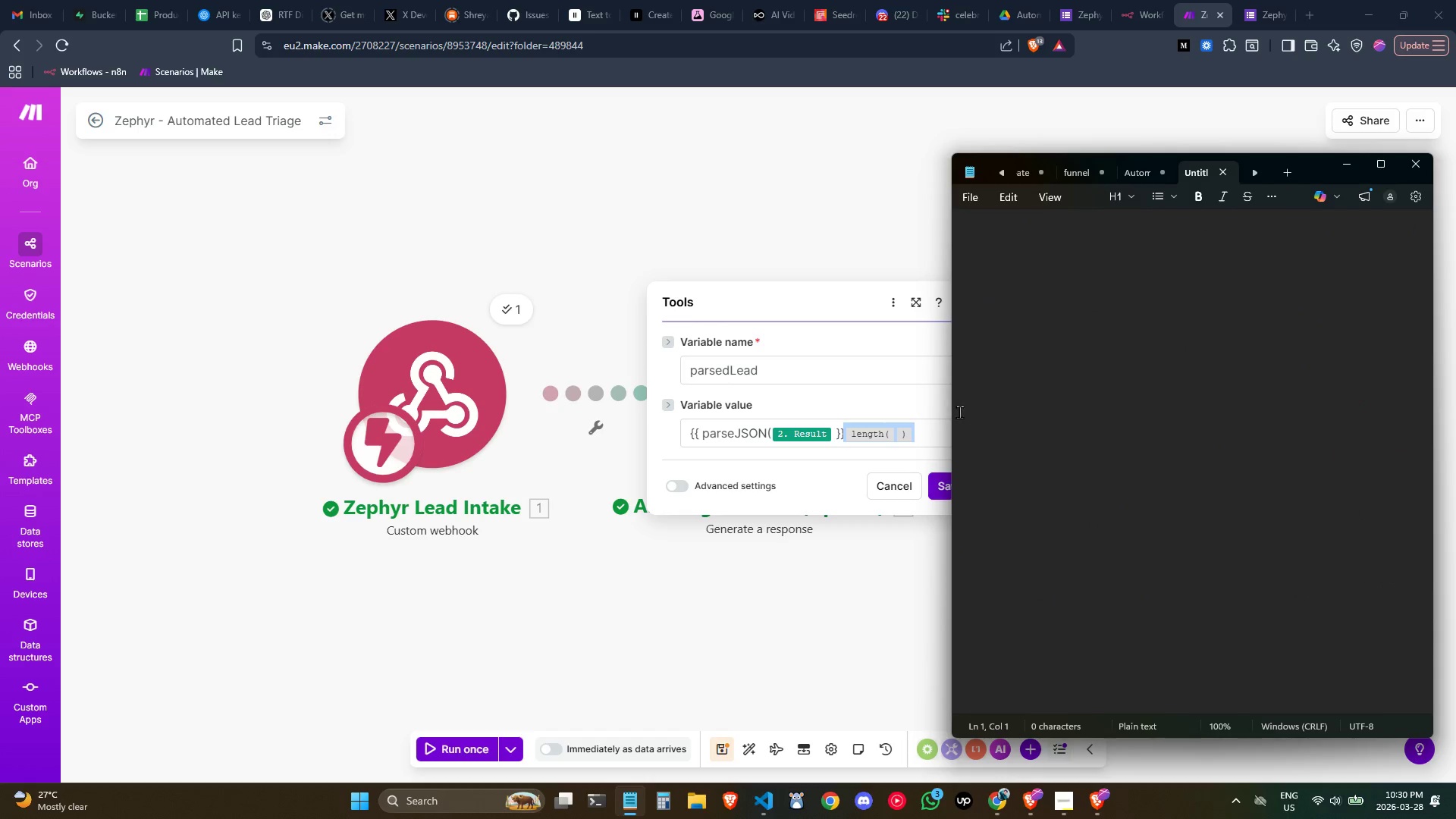 
left_click([874, 382])
 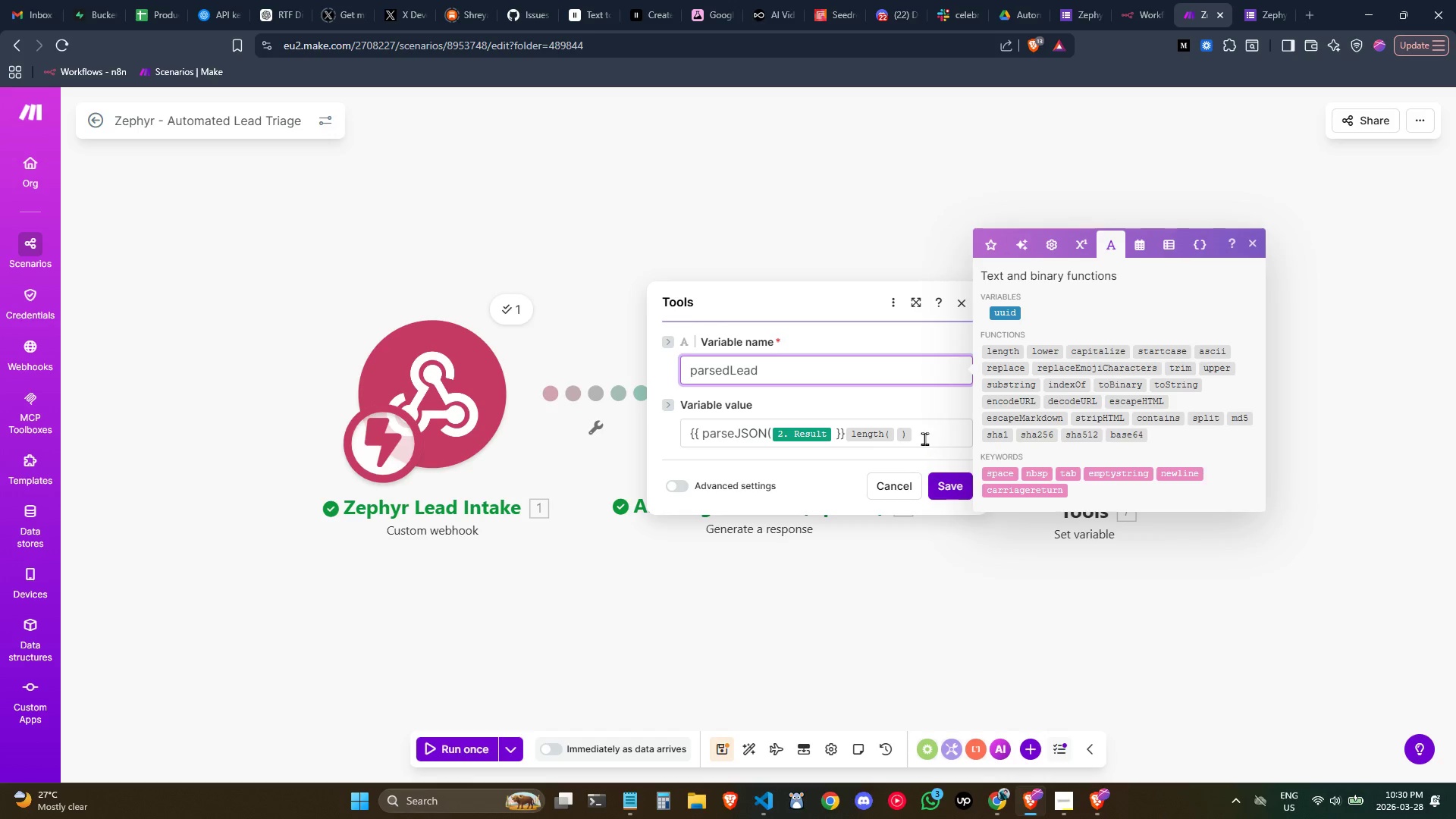 
key(Backspace)
 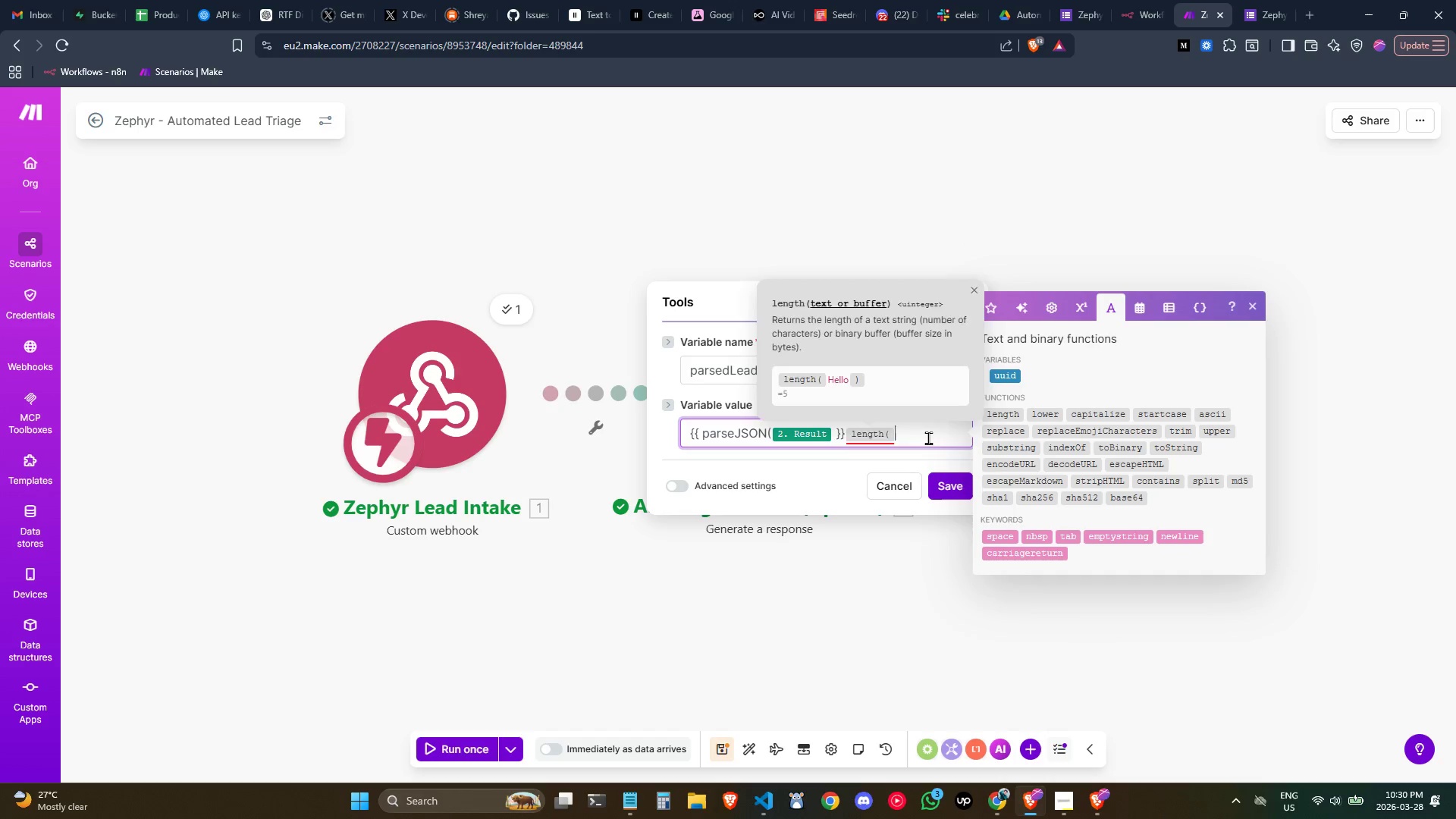 
key(Backspace)
 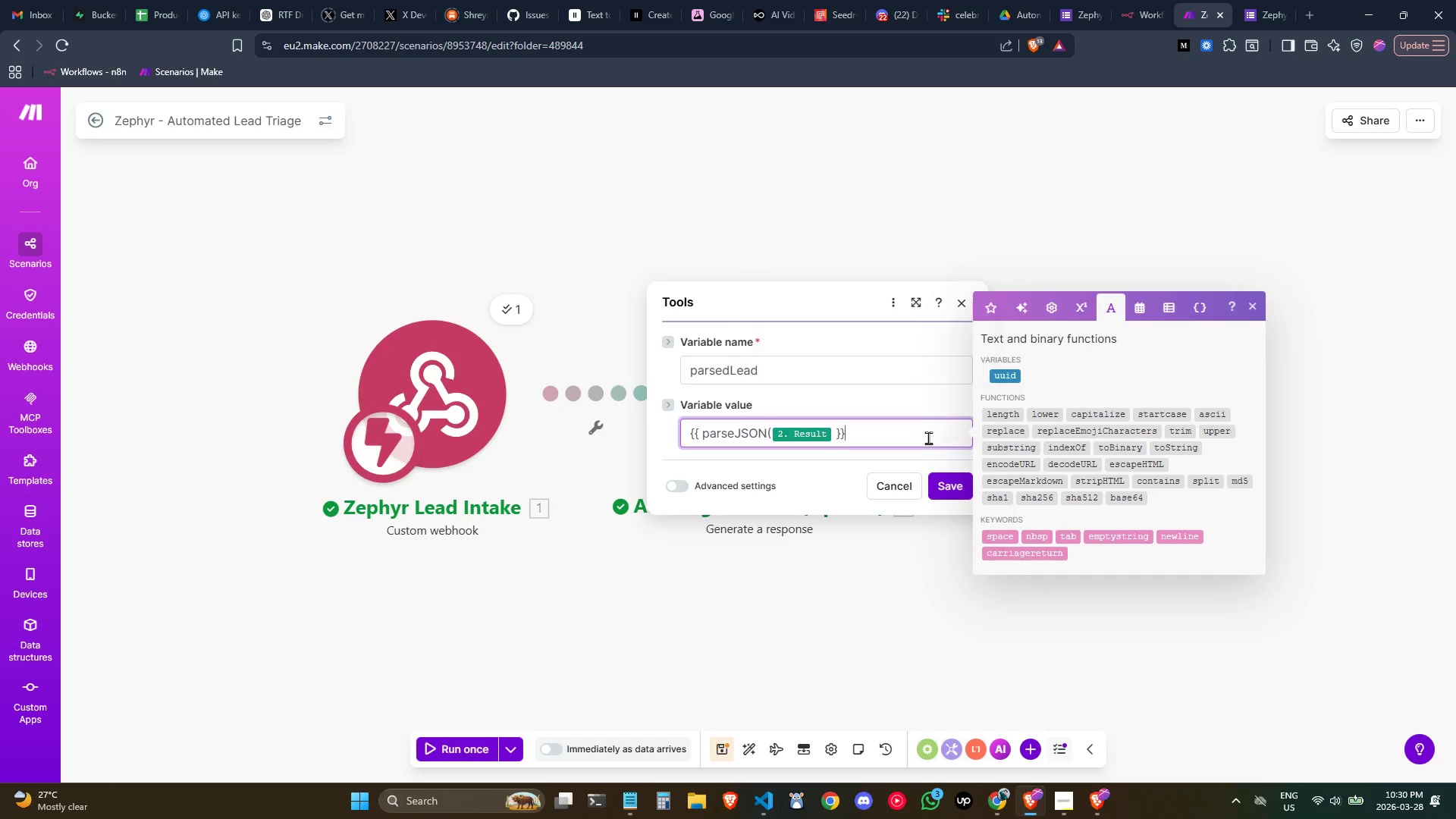 
key(Backspace)
 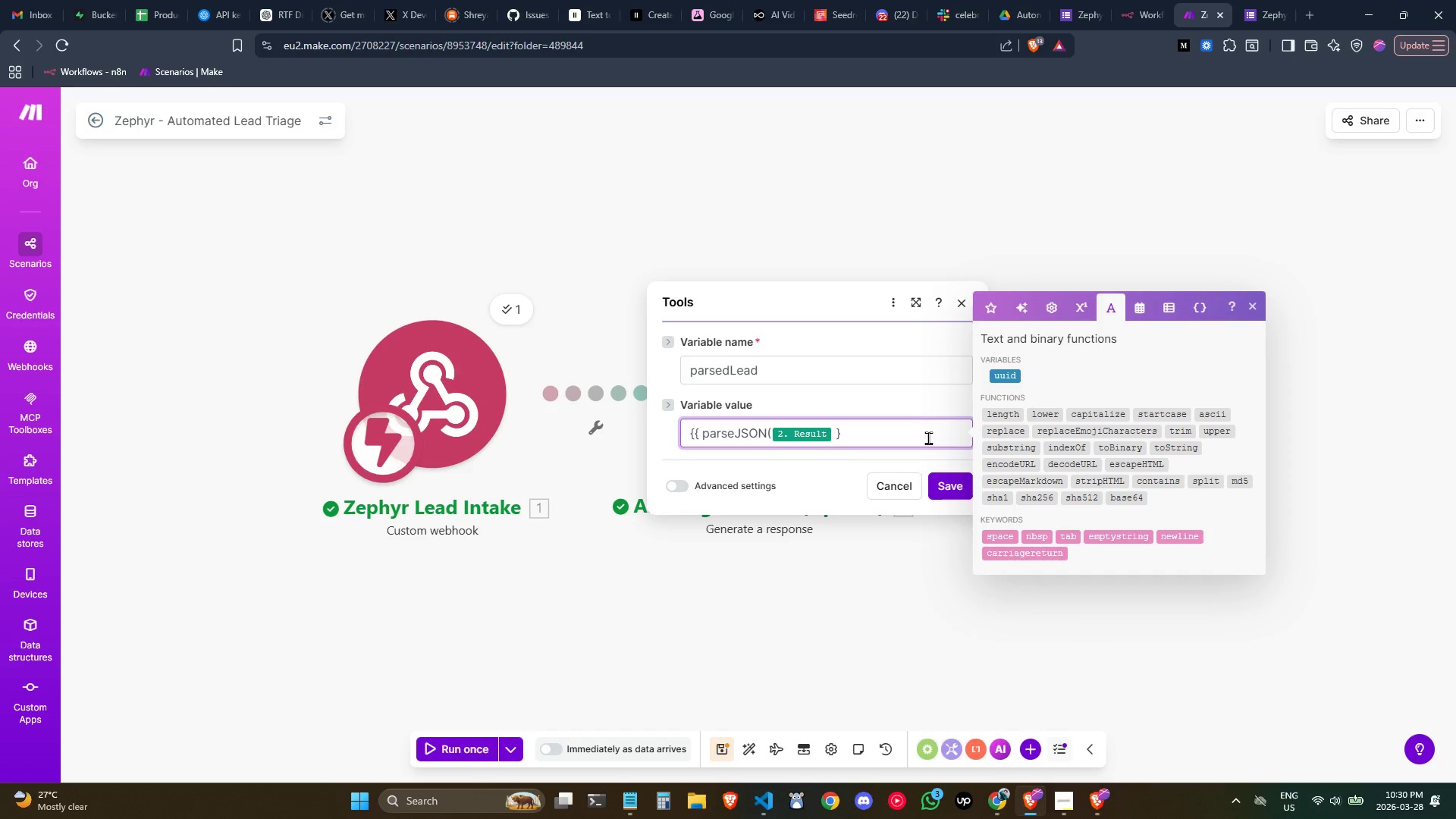 
key(Shift+BracketRight)
 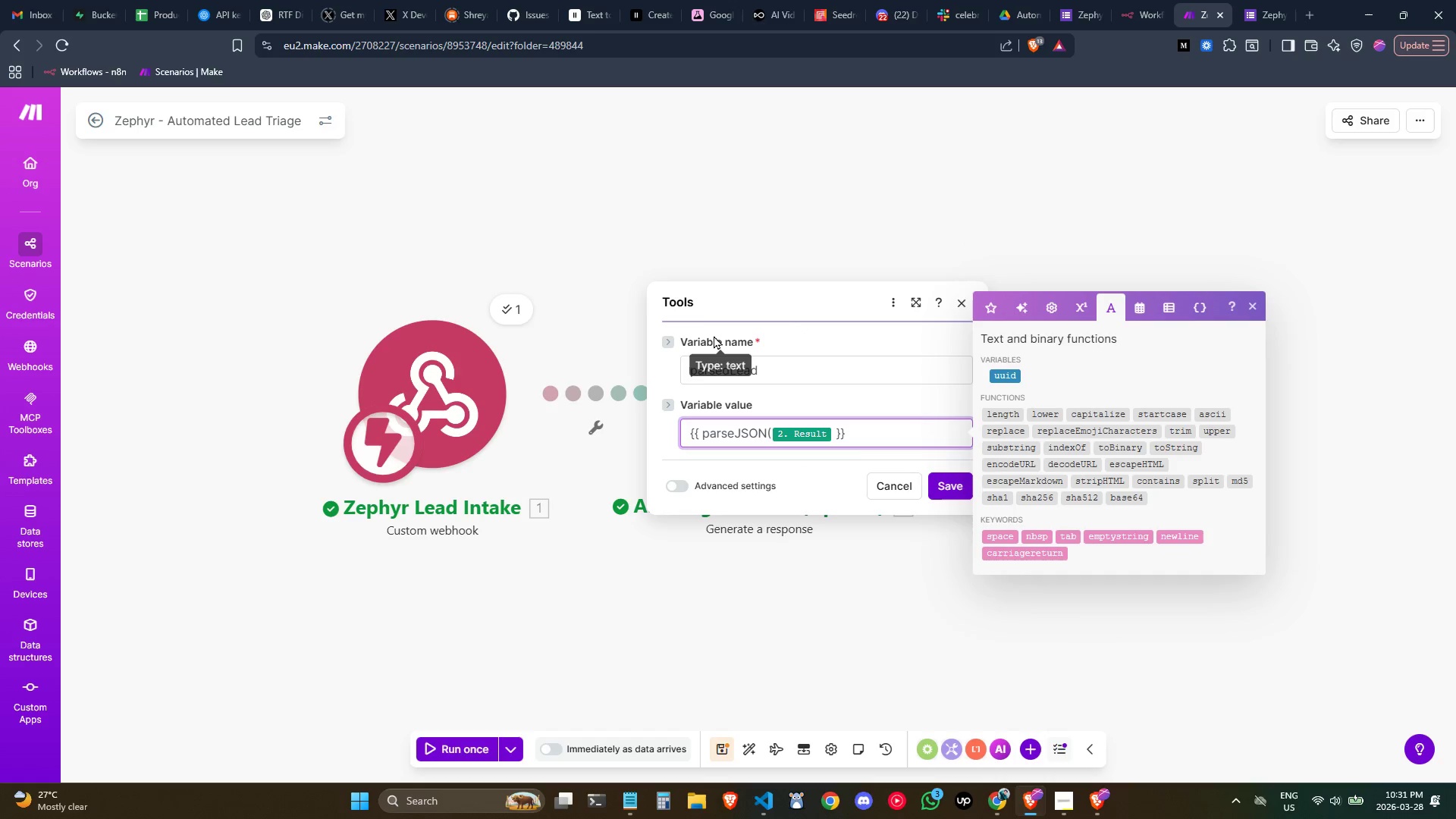 
wait(10.28)
 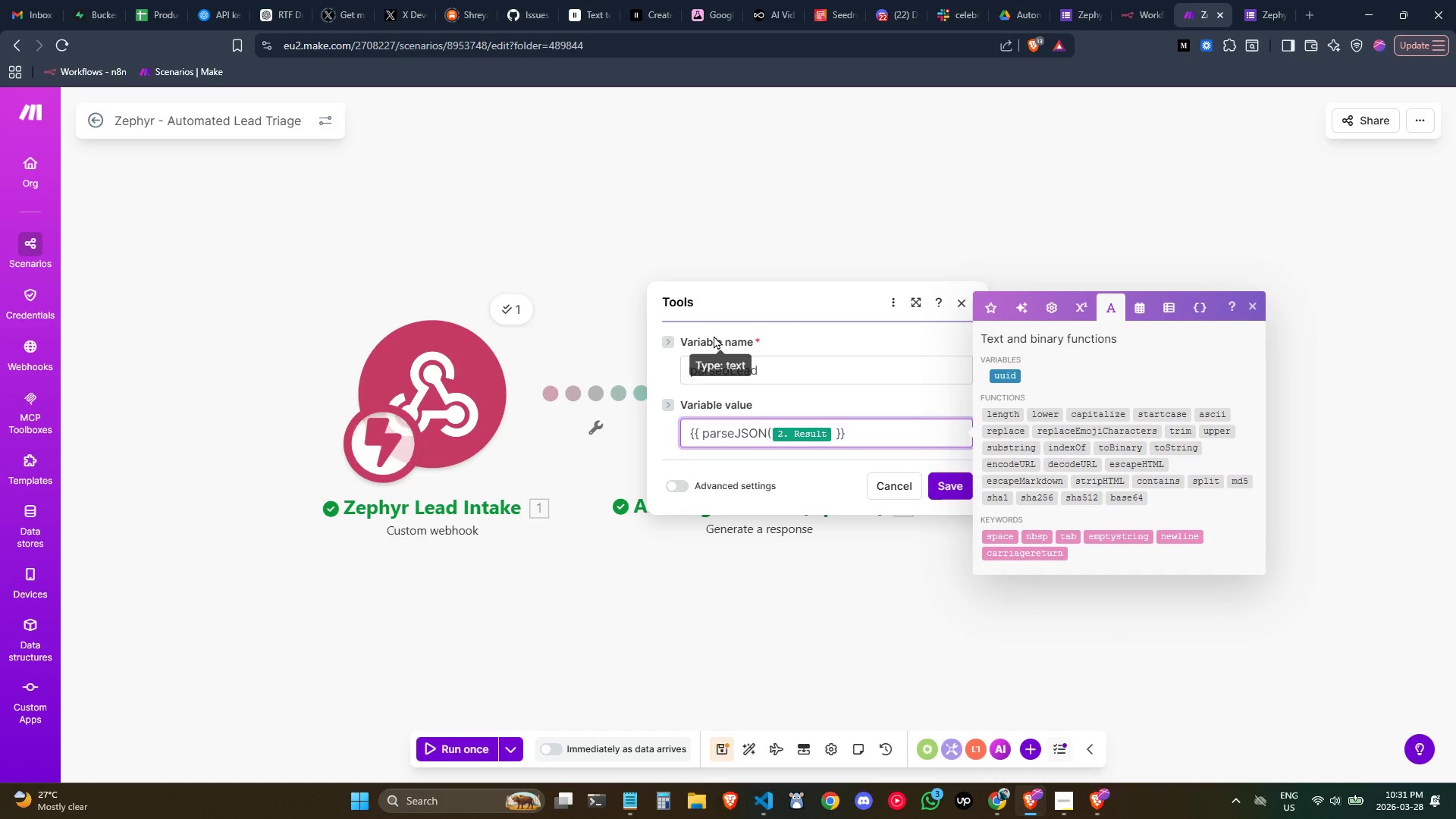 
left_click([954, 480])
 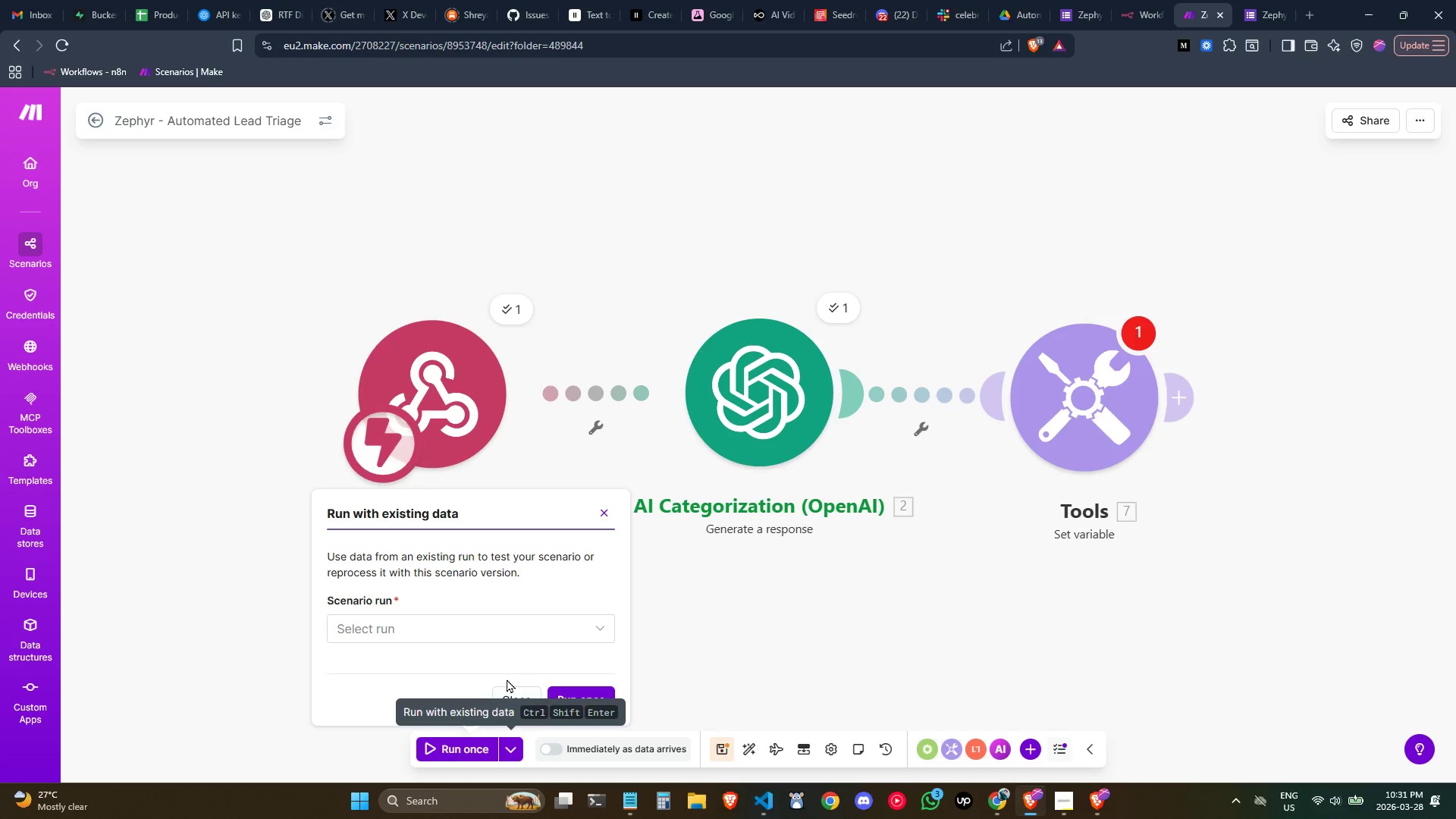 
left_click([531, 629])
 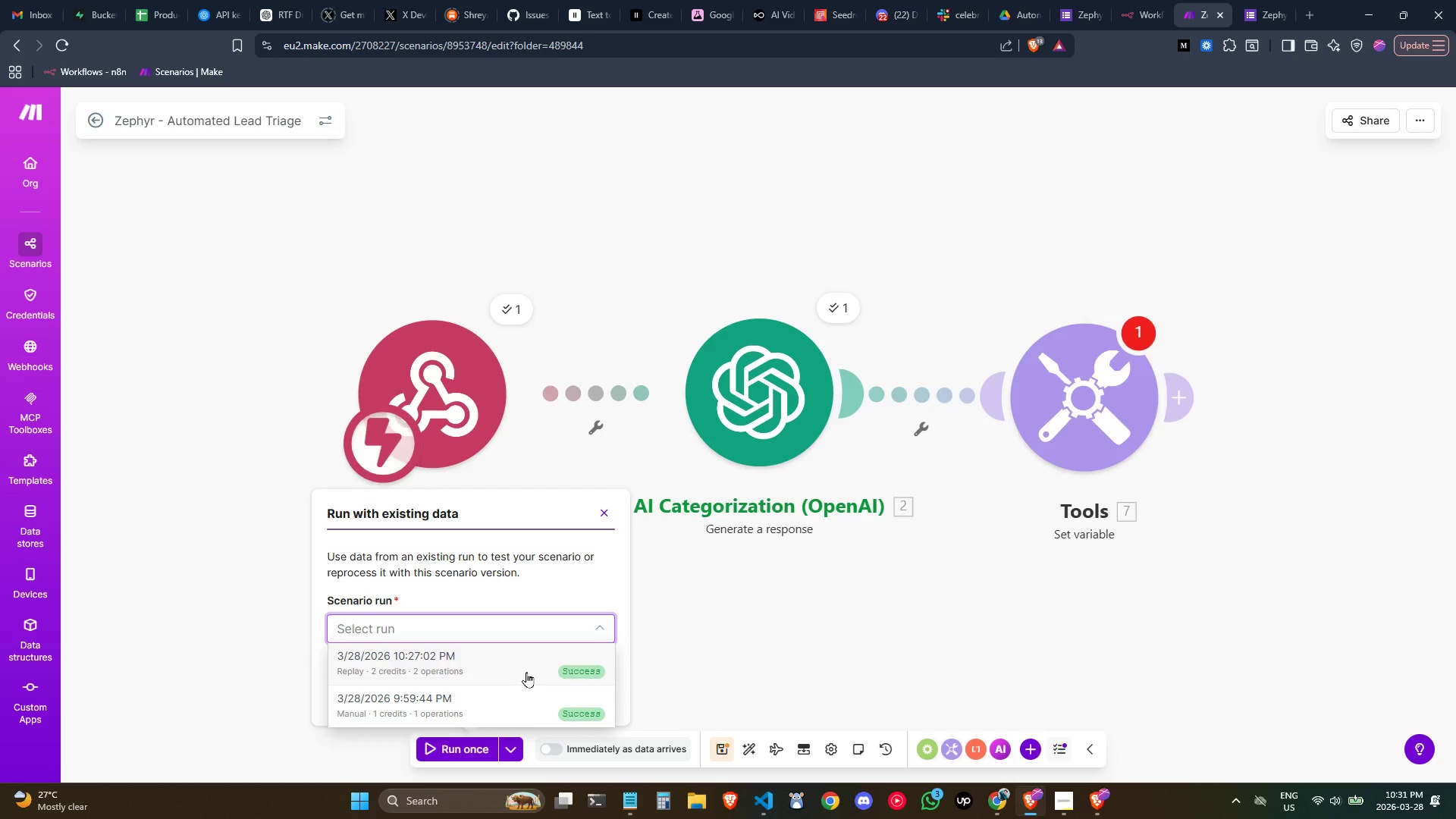 
left_click([524, 672])
 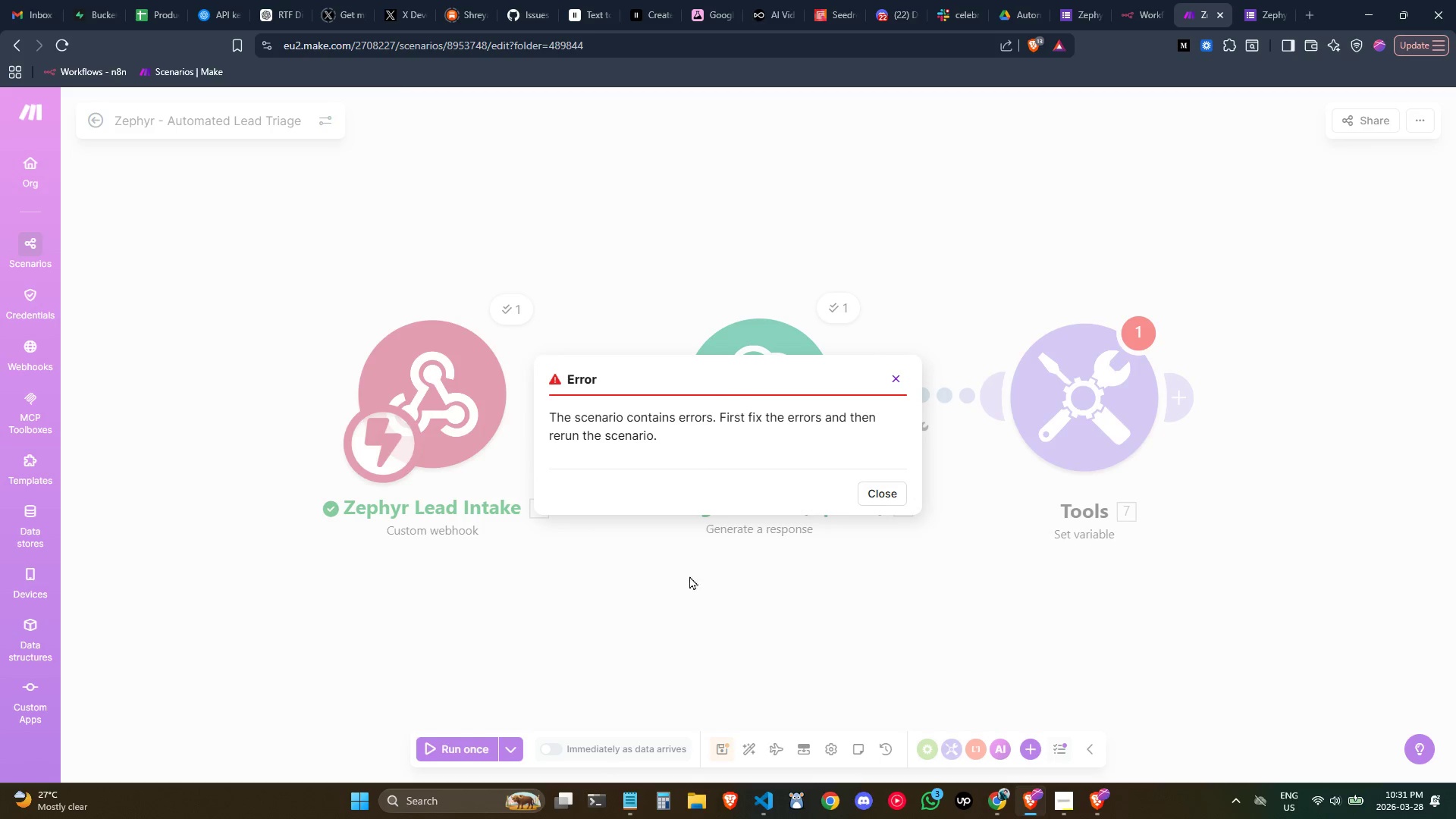 
left_click([886, 492])
 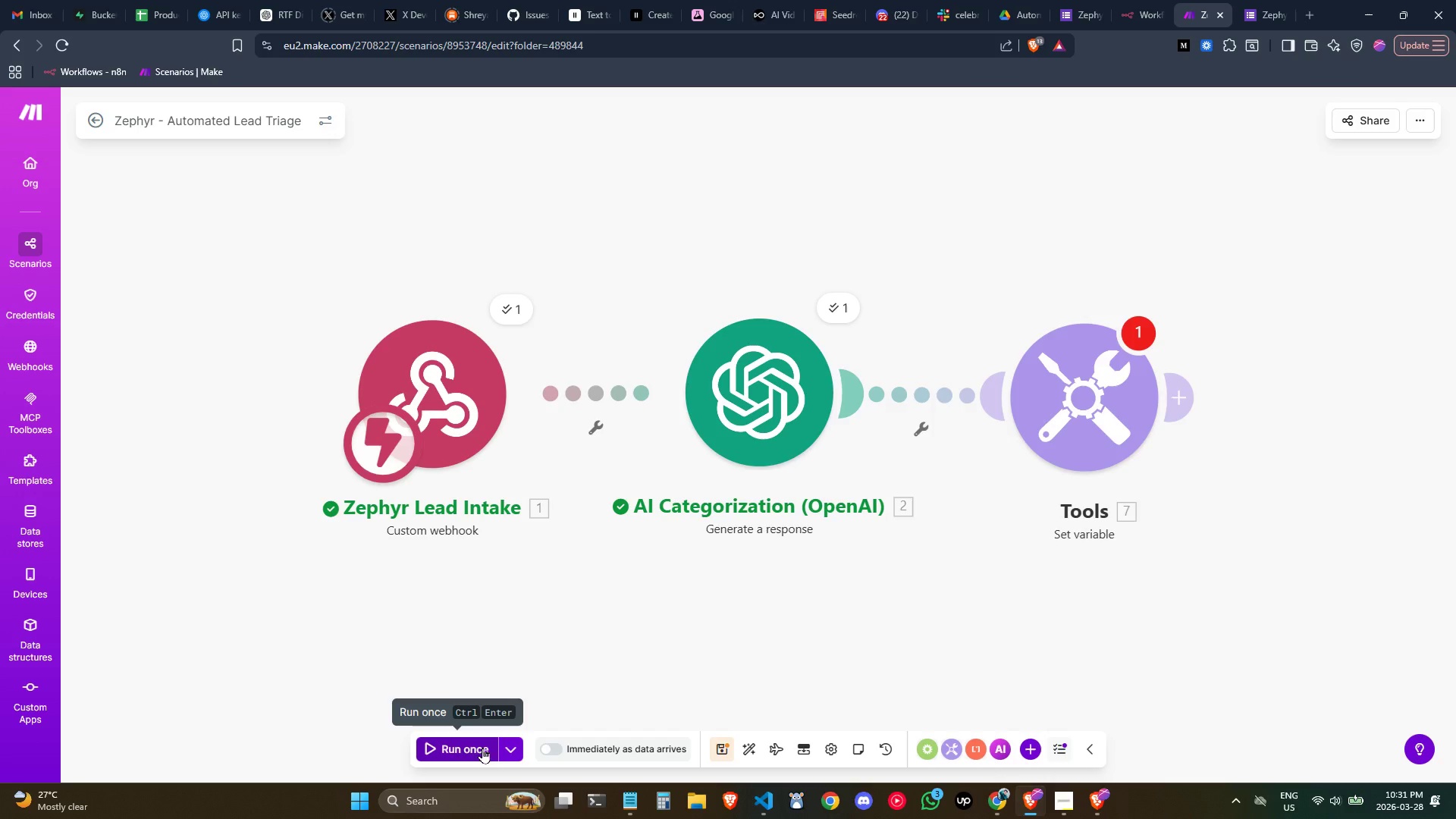 
left_click([488, 745])
 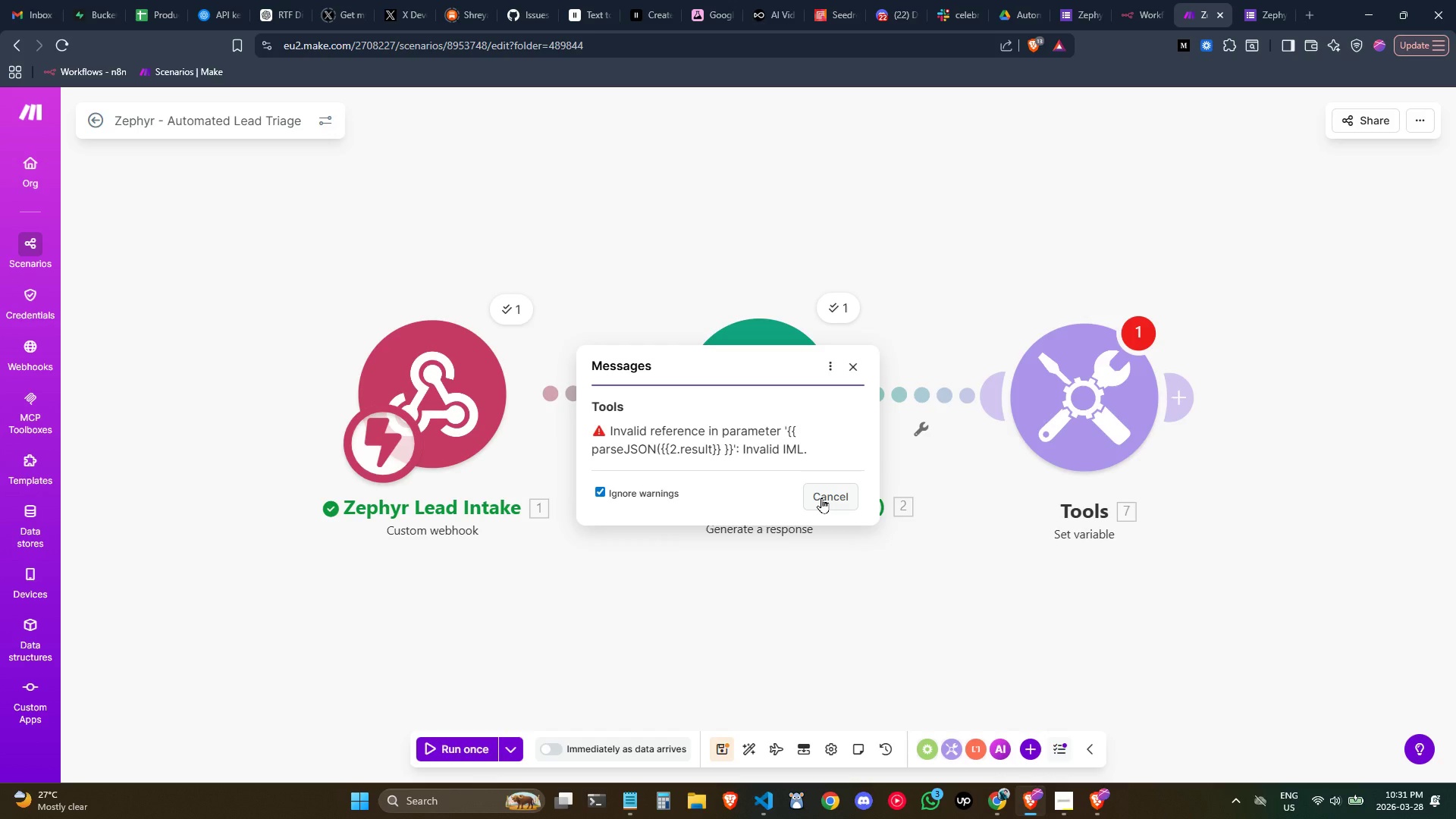 
wait(7.66)
 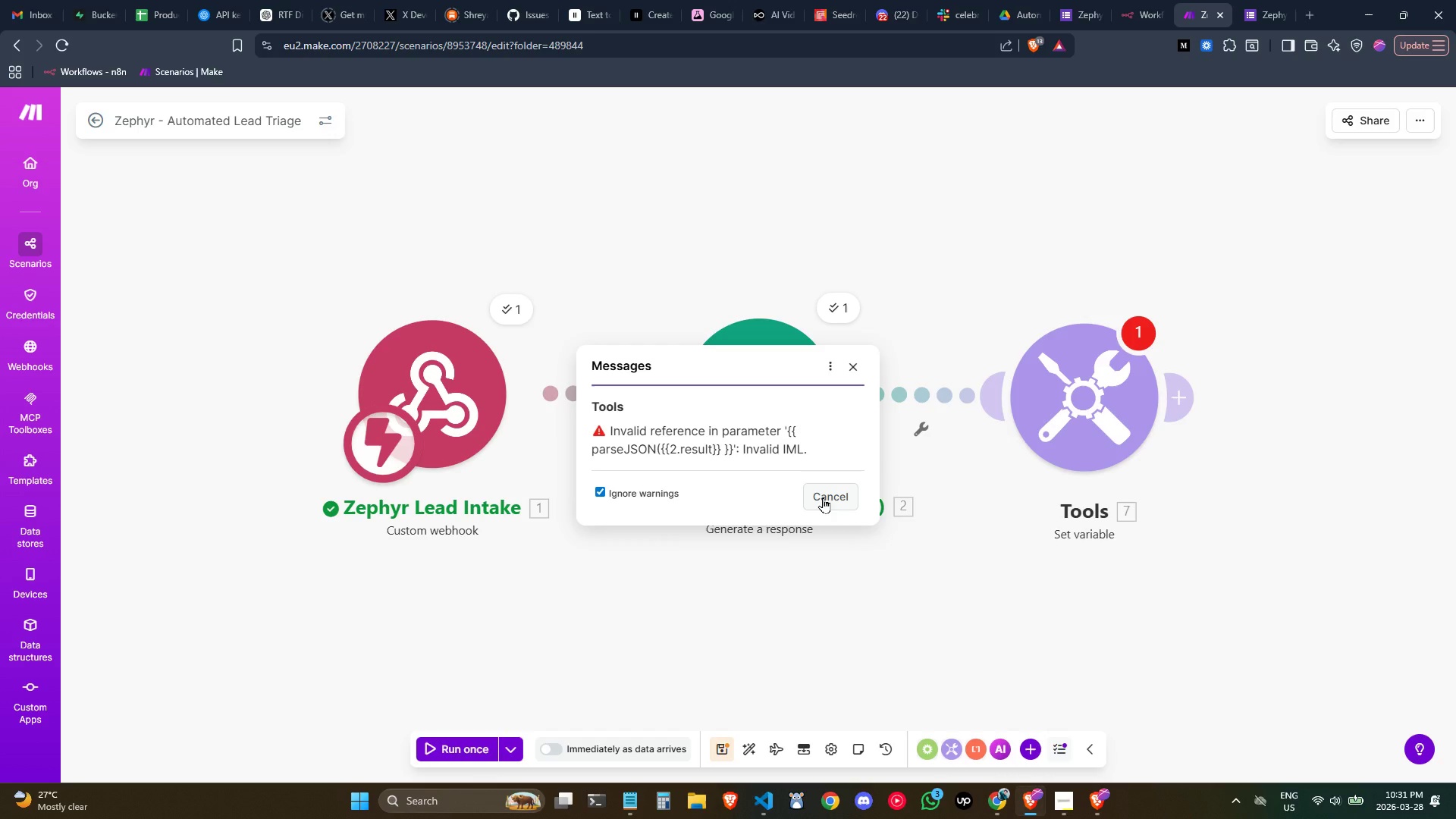 
left_click([1076, 385])
 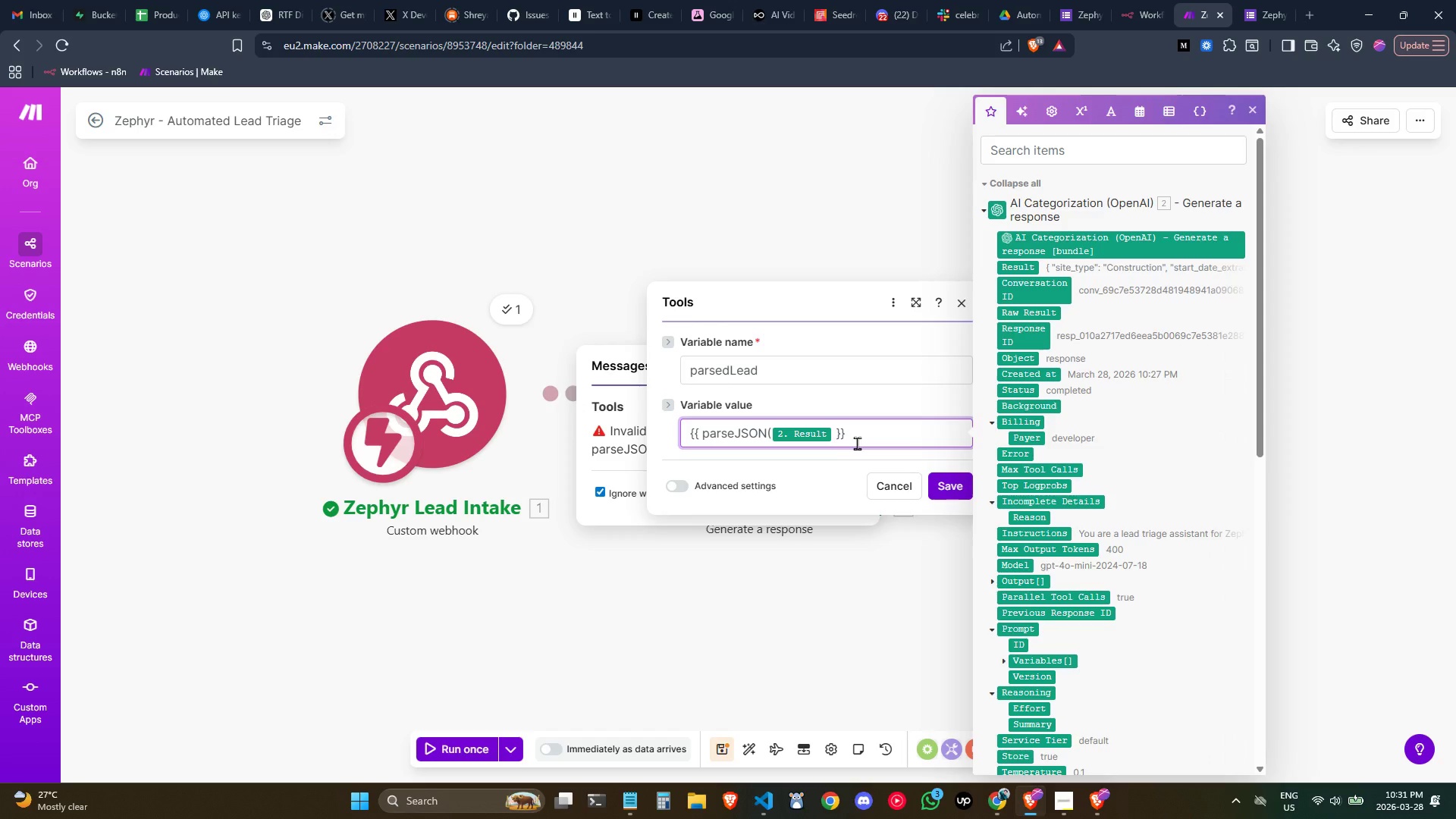 
key(Shift+0)
 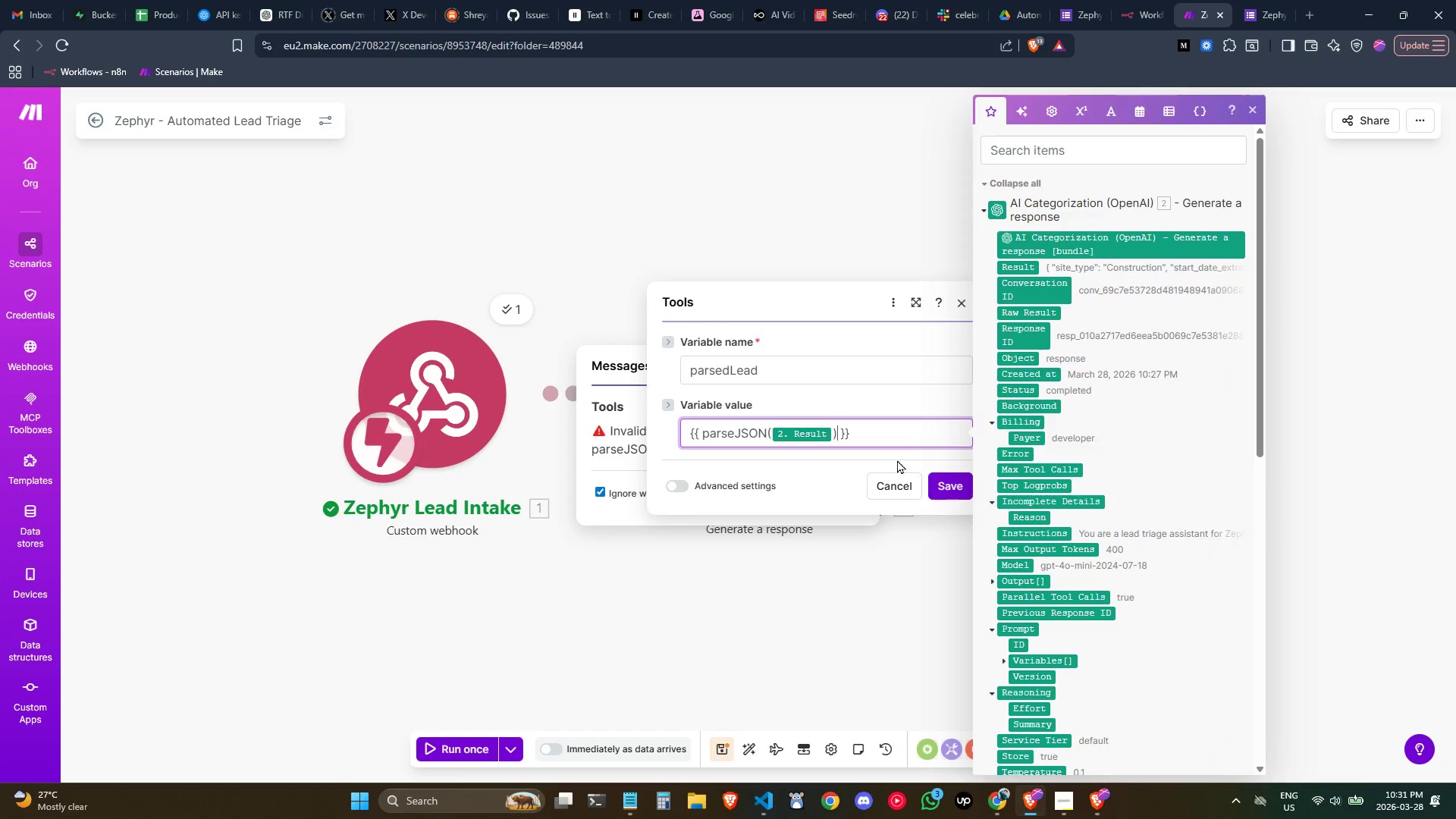 
left_click([915, 432])
 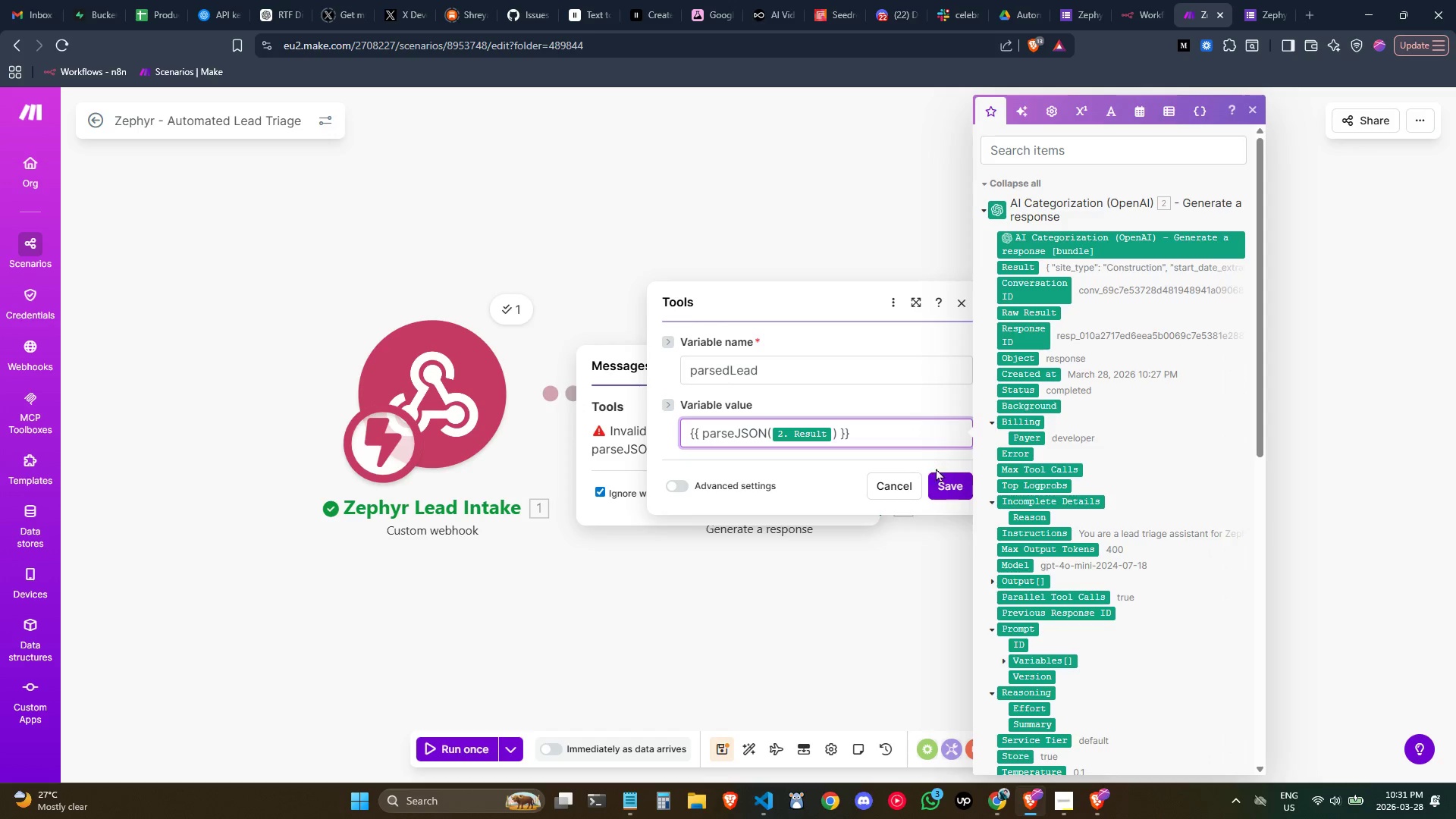 
left_click([947, 483])
 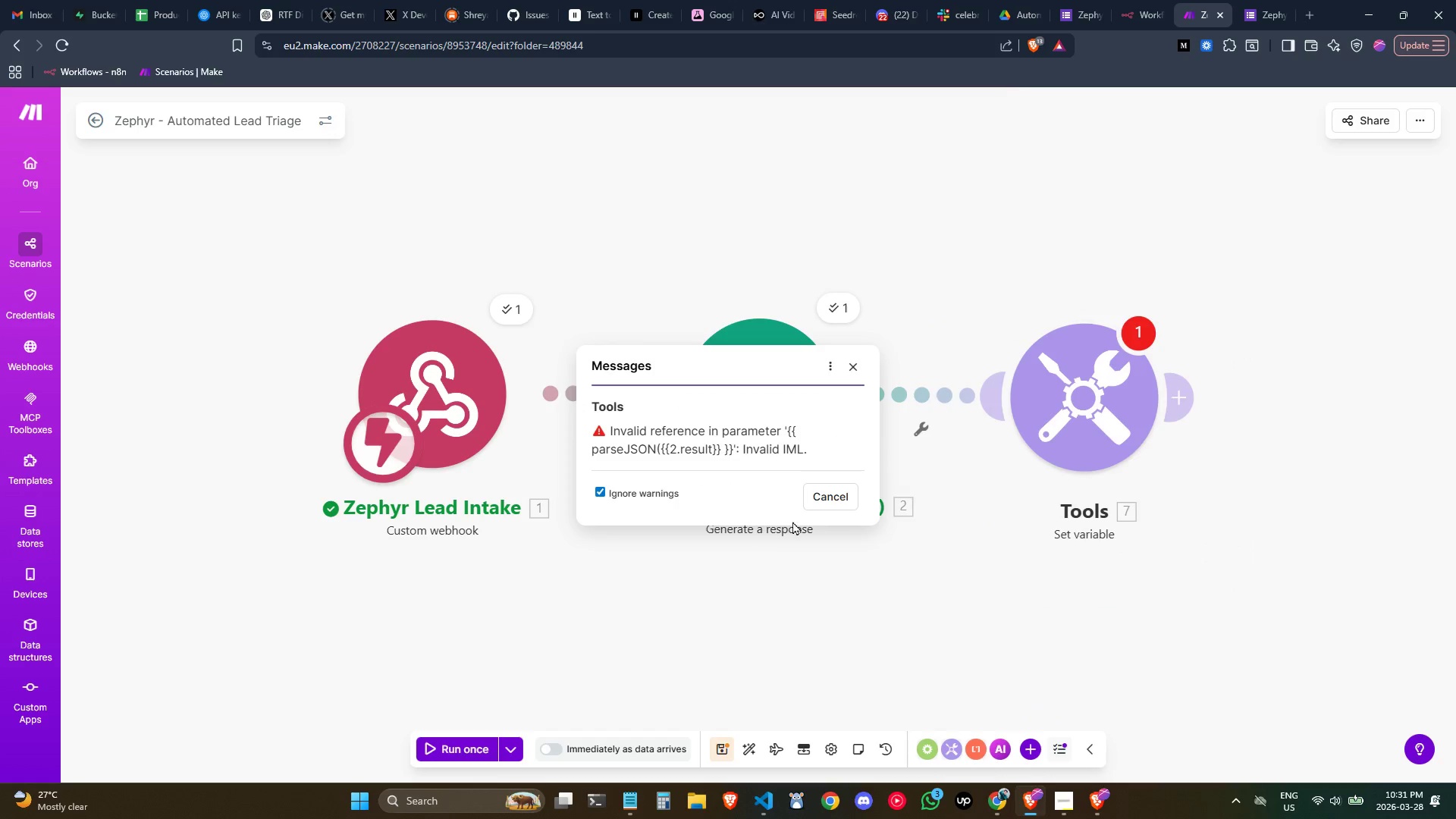 
left_click([825, 494])
 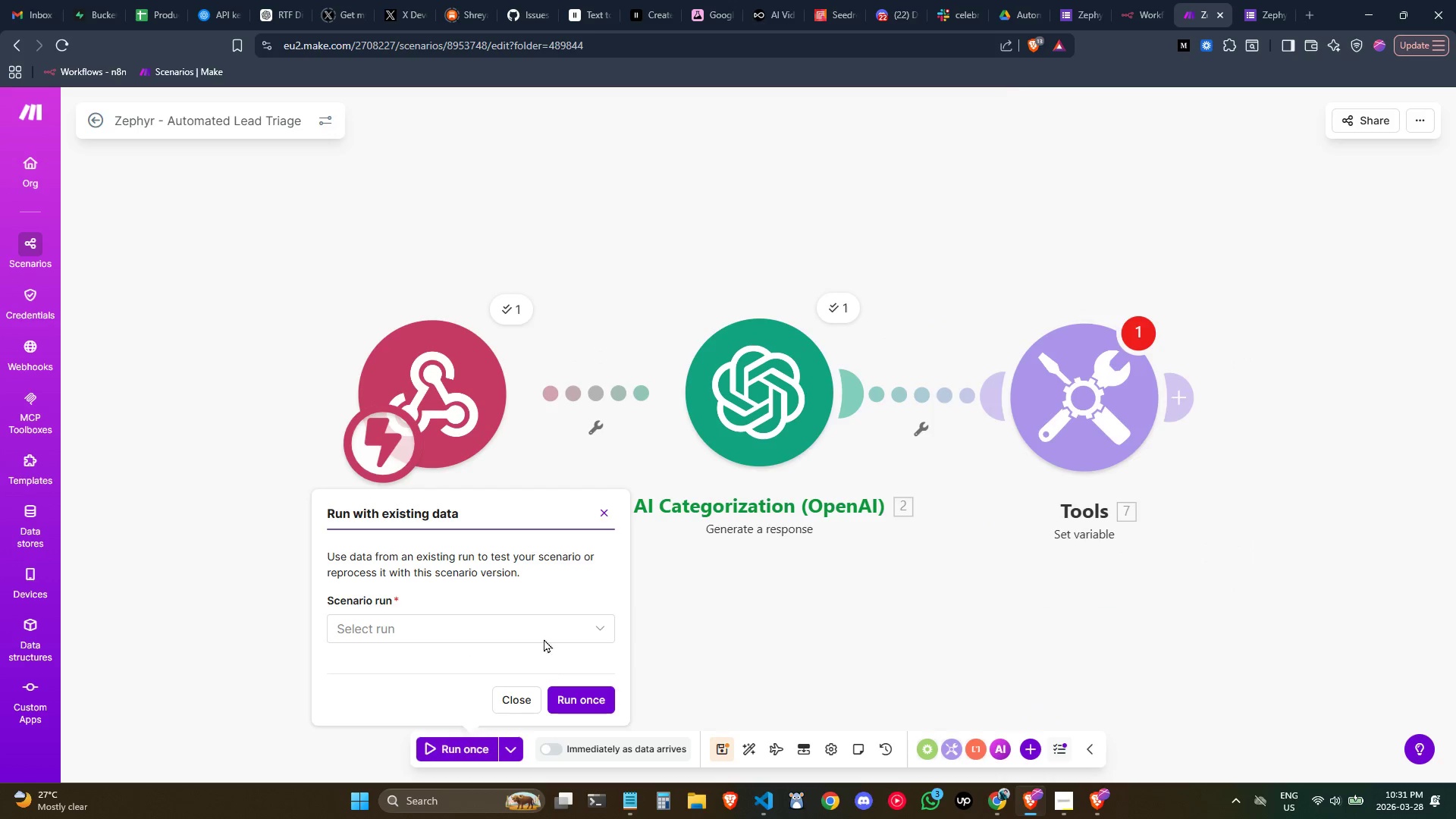 
double_click([537, 667])
 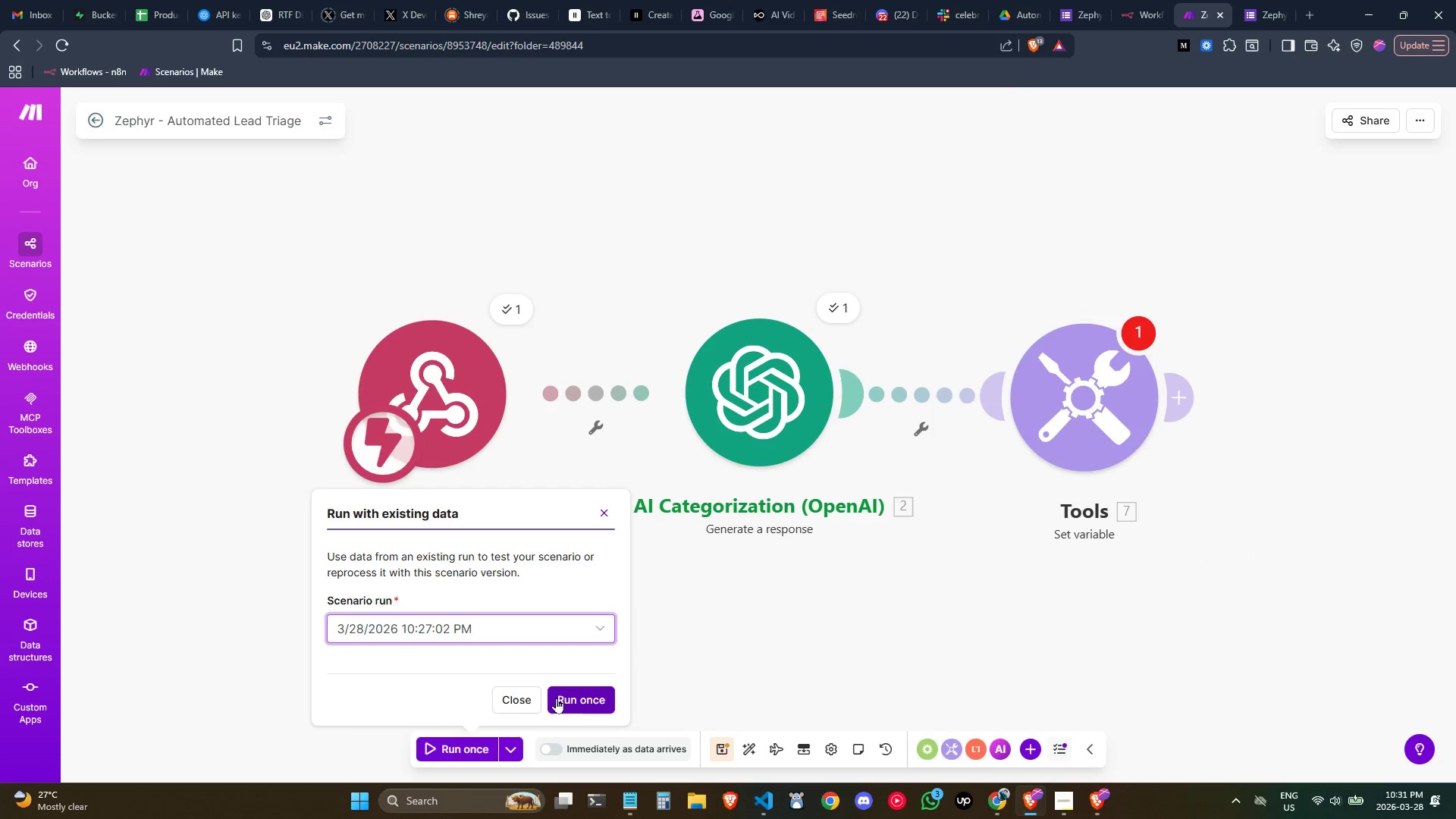 
left_click([564, 701])
 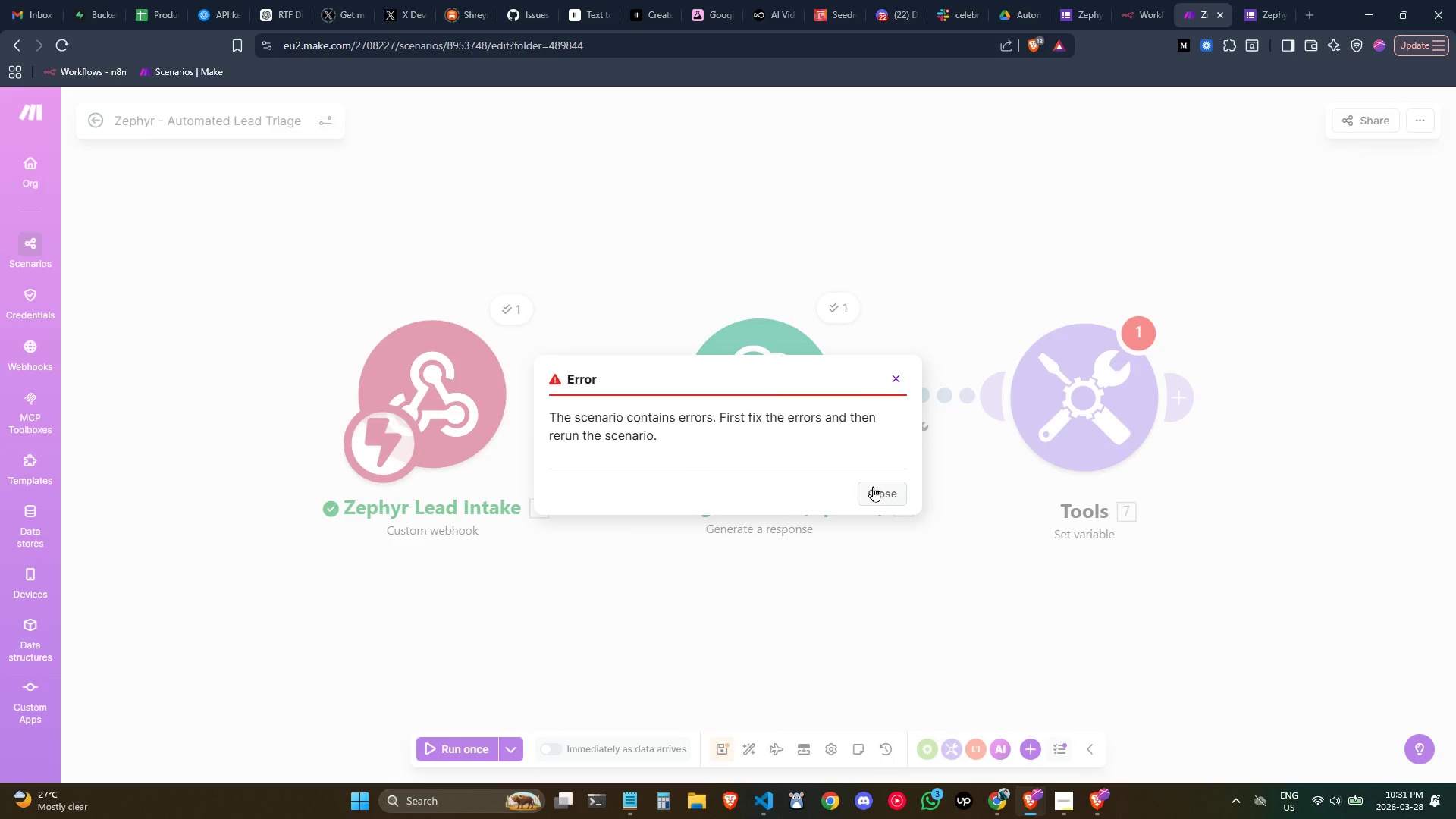 
double_click([1116, 390])
 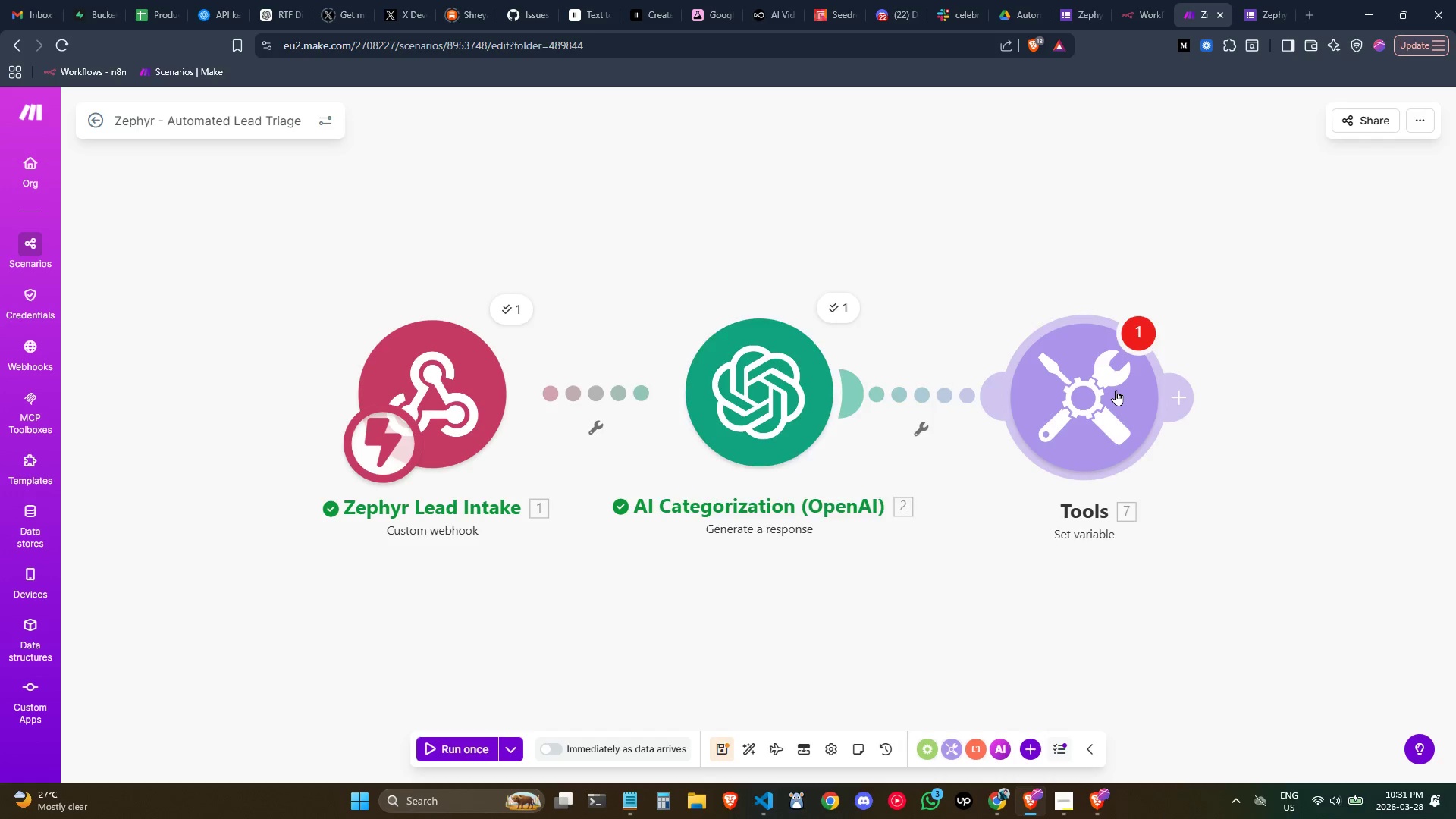 
triple_click([1116, 390])
 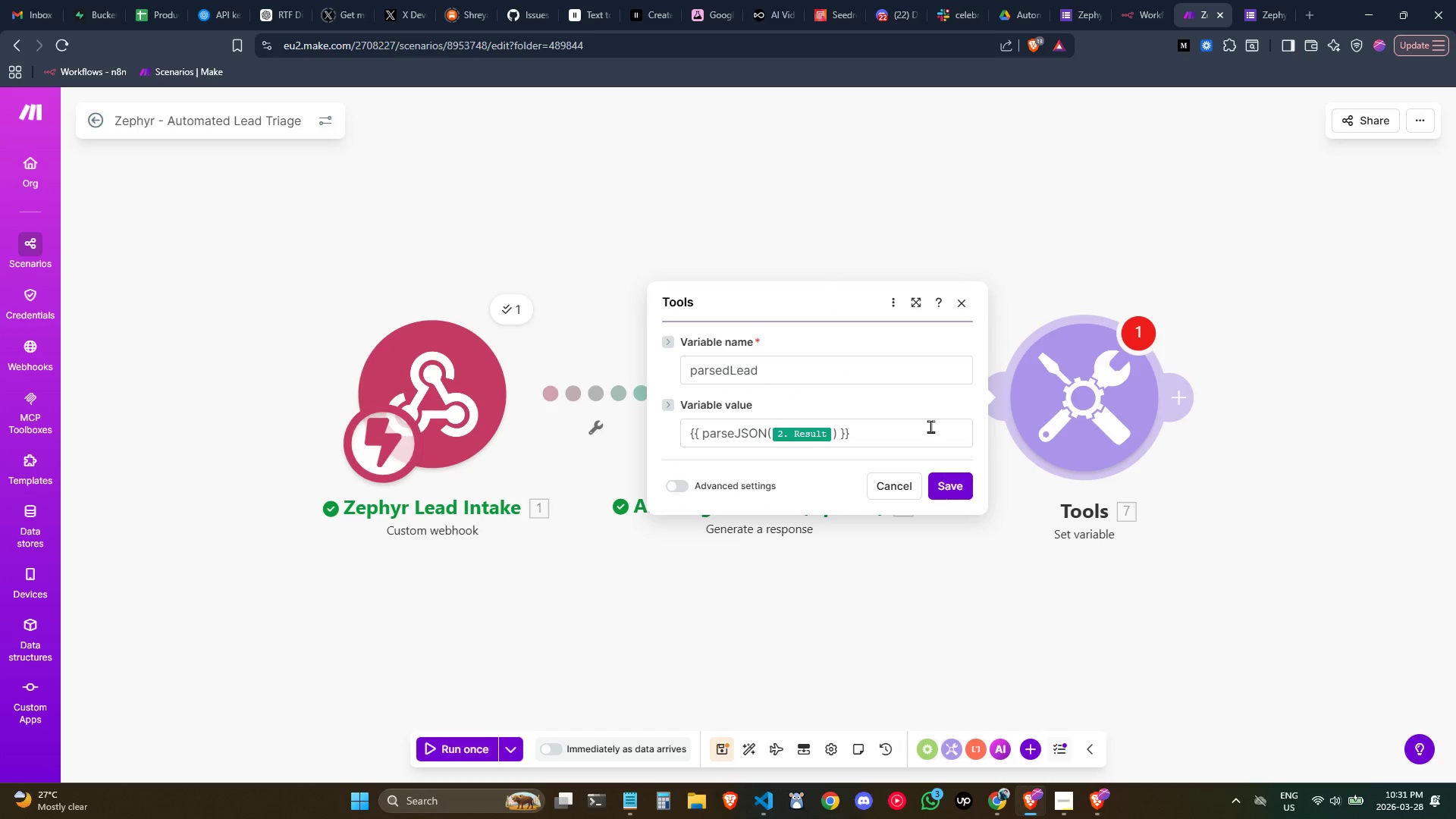 
left_click([893, 429])
 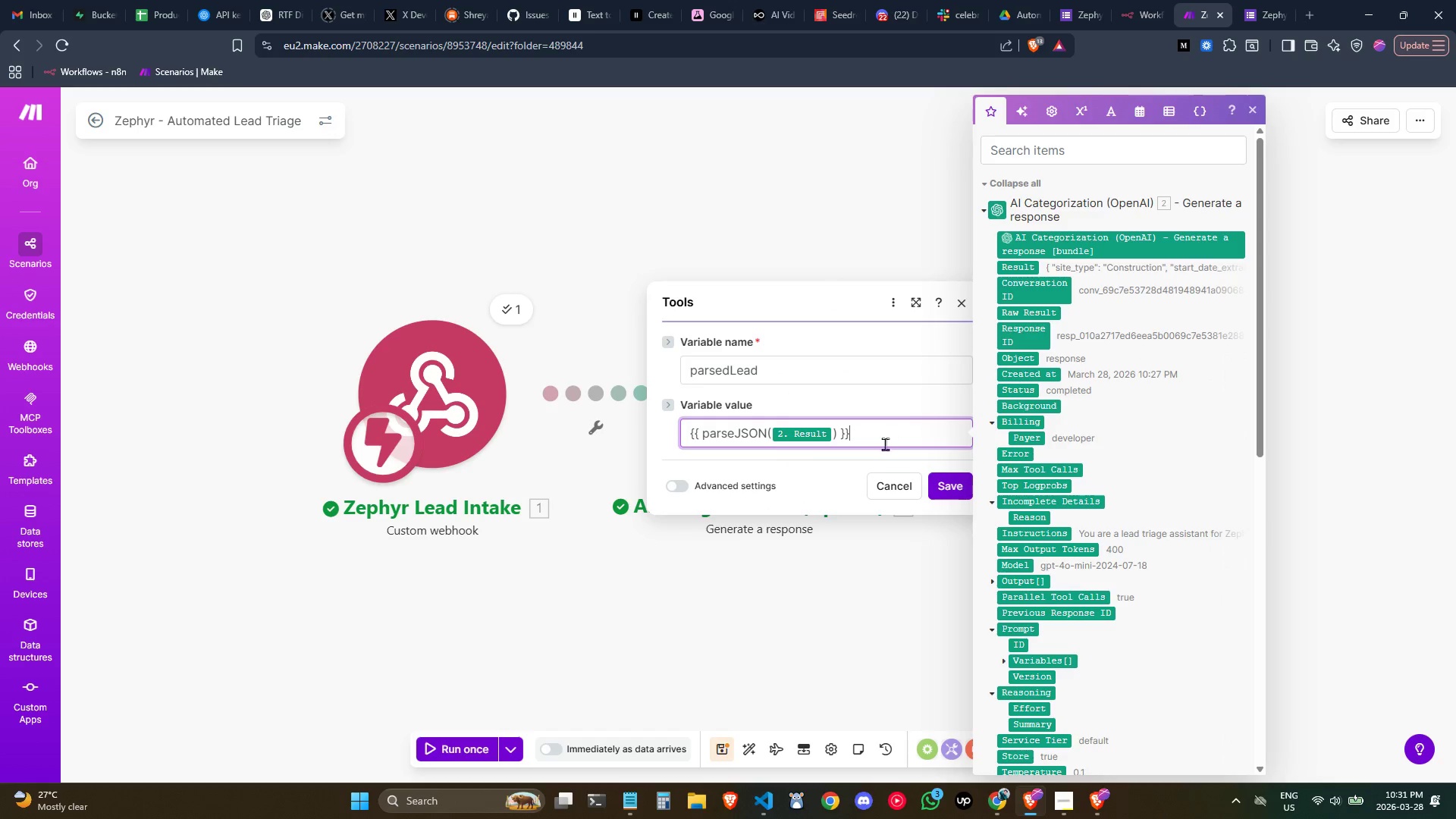 
left_click([849, 575])
 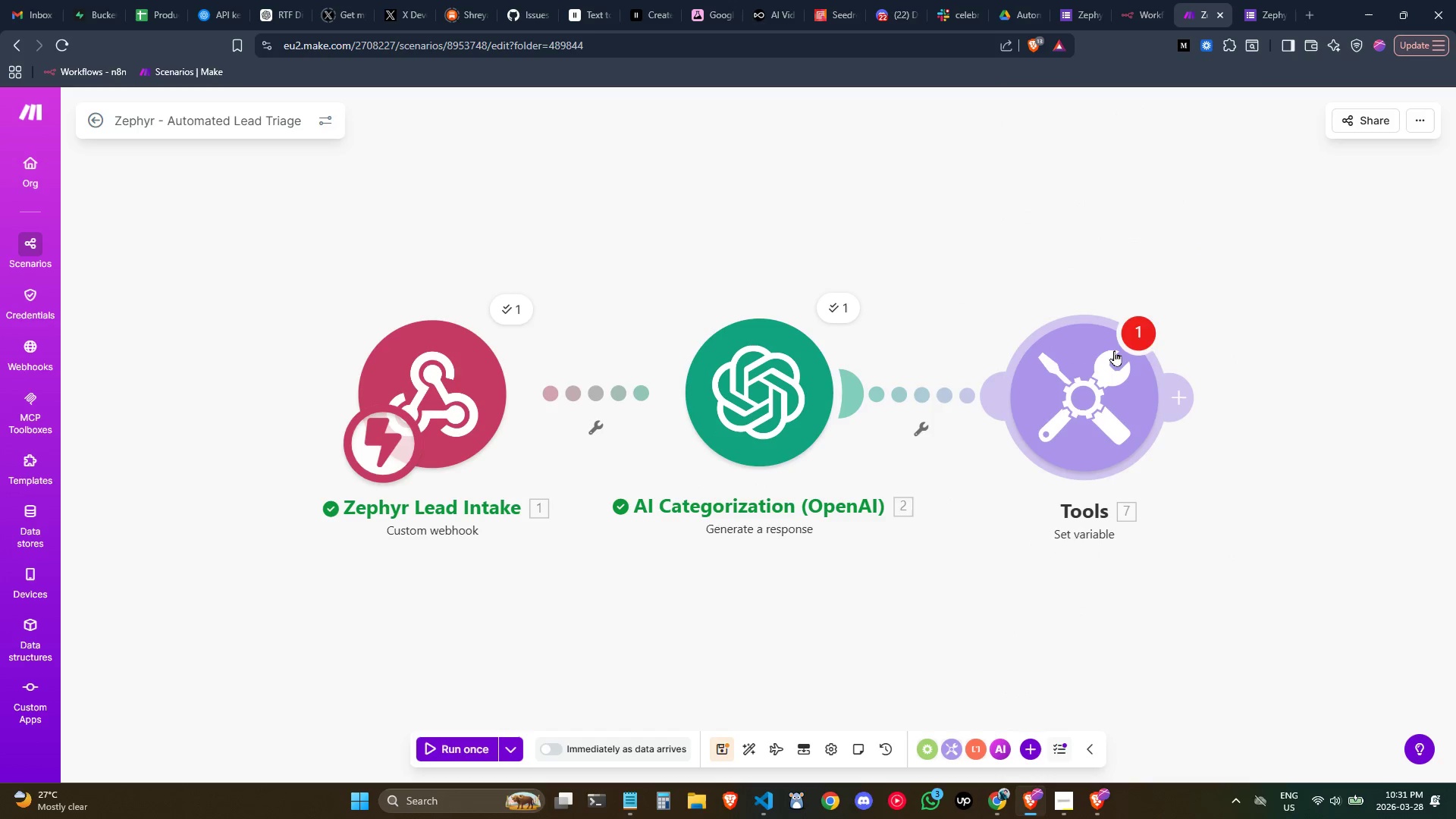 
left_click([1147, 328])
 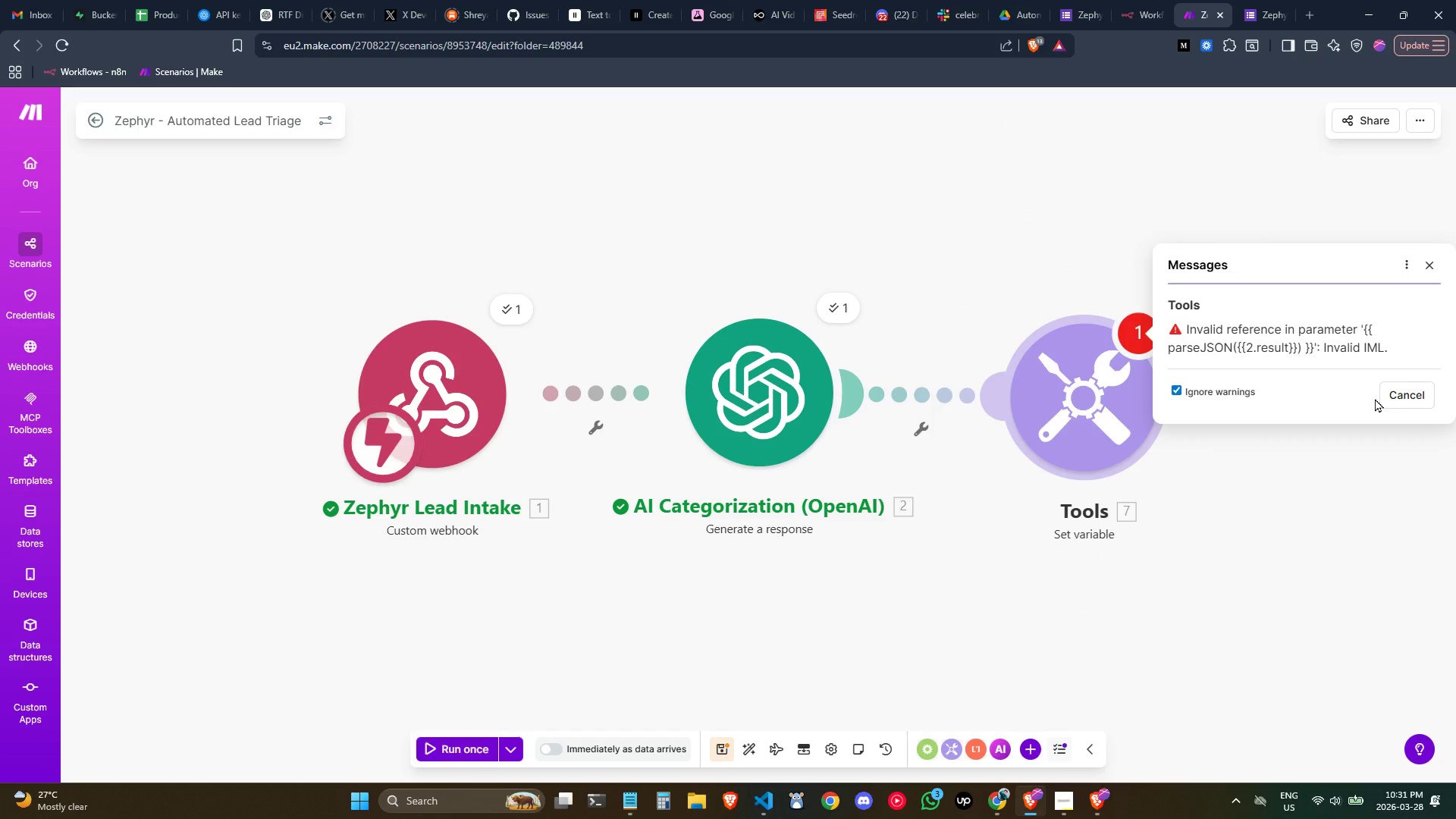 
wait(5.94)
 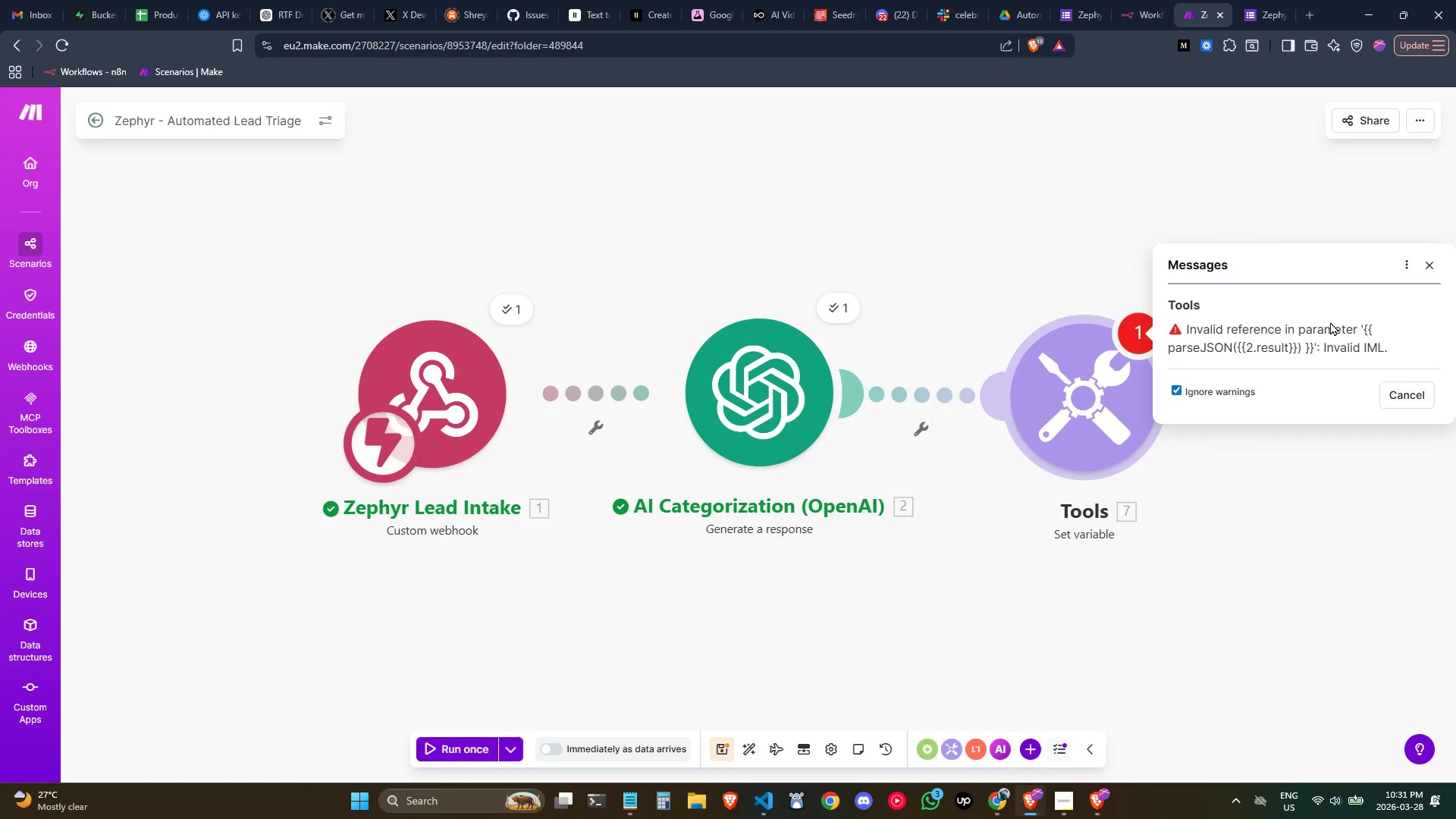 
mouse_move([1412, 295])
 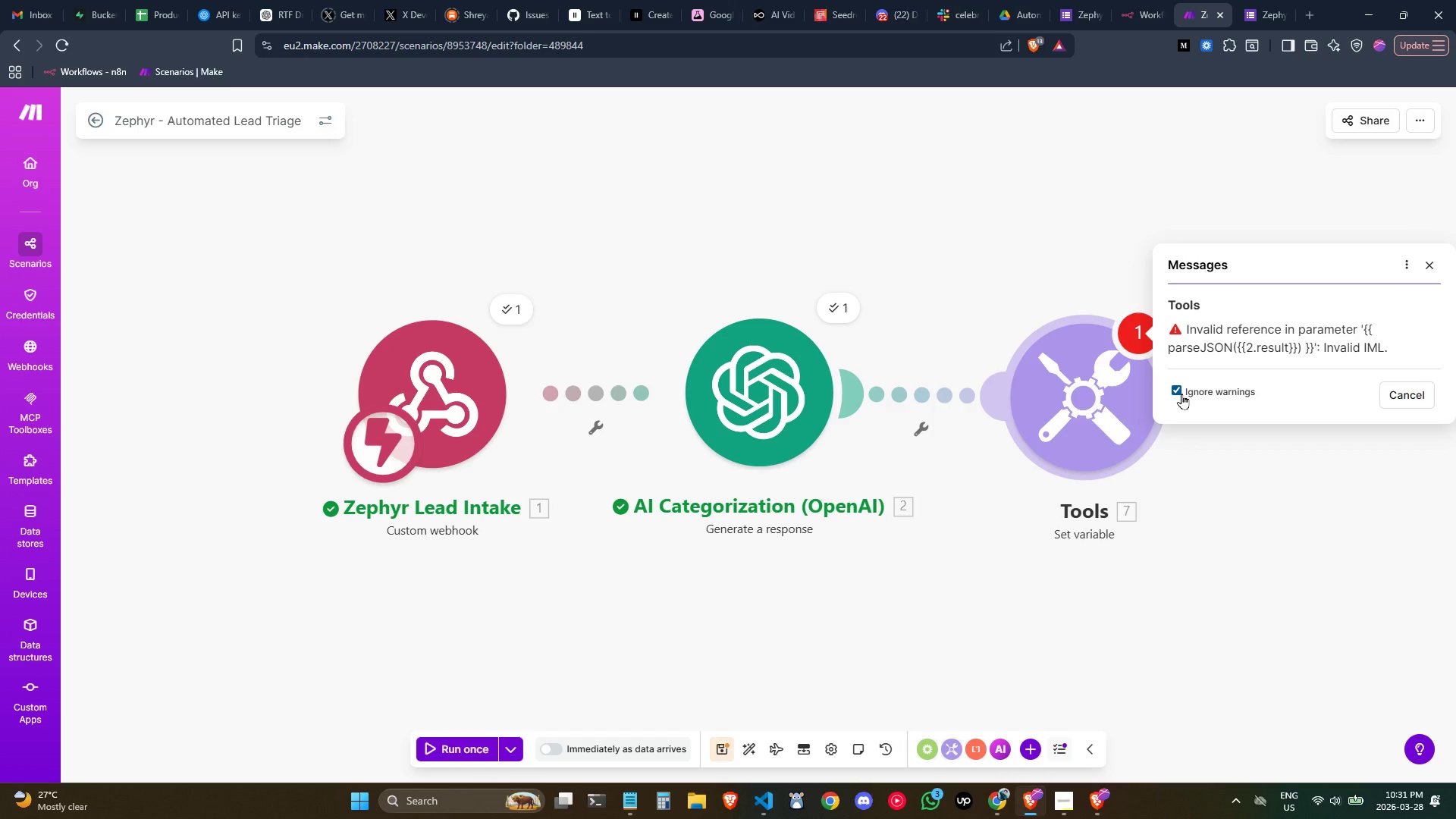 
left_click([1181, 394])
 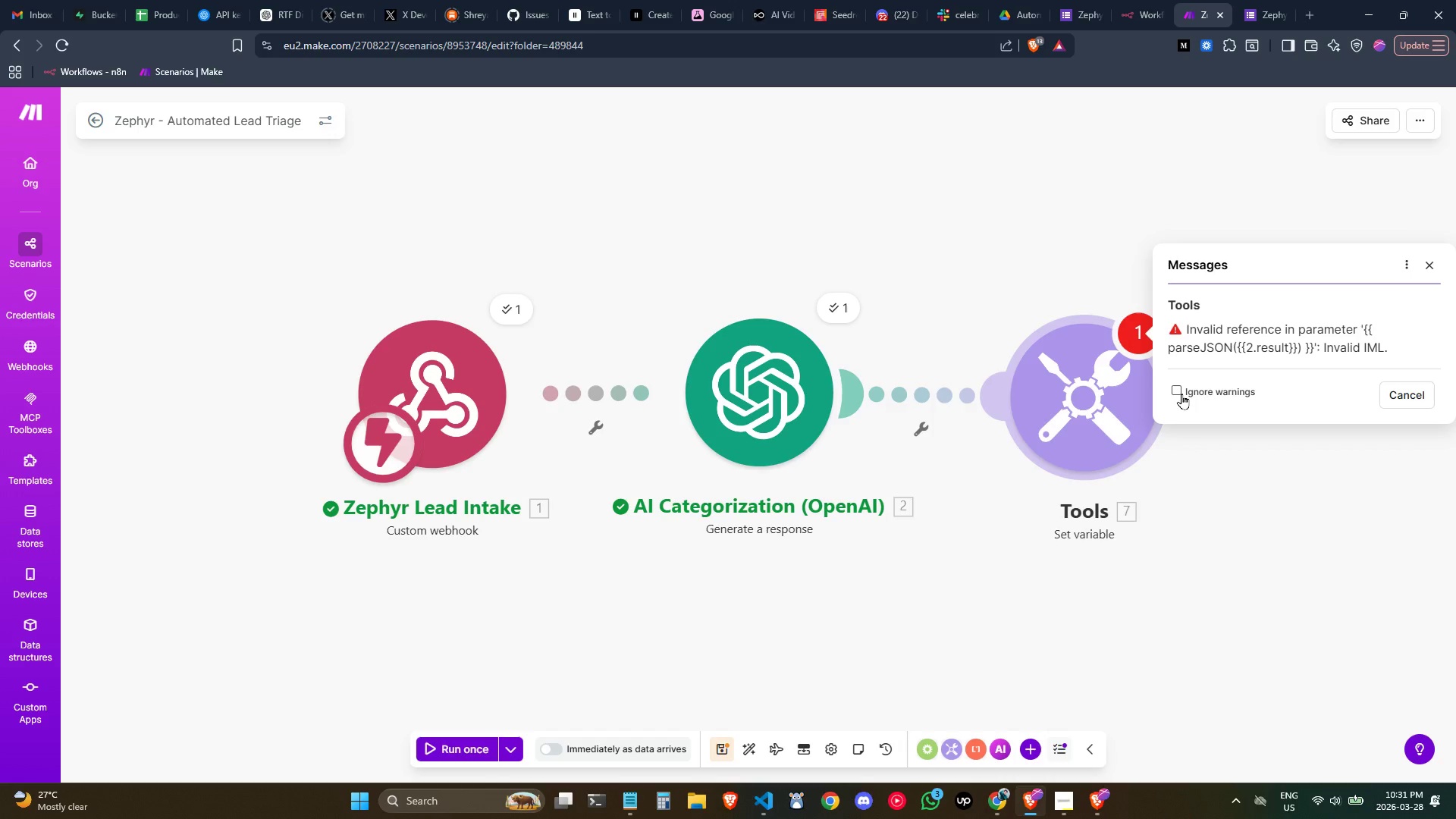 
left_click([1181, 394])
 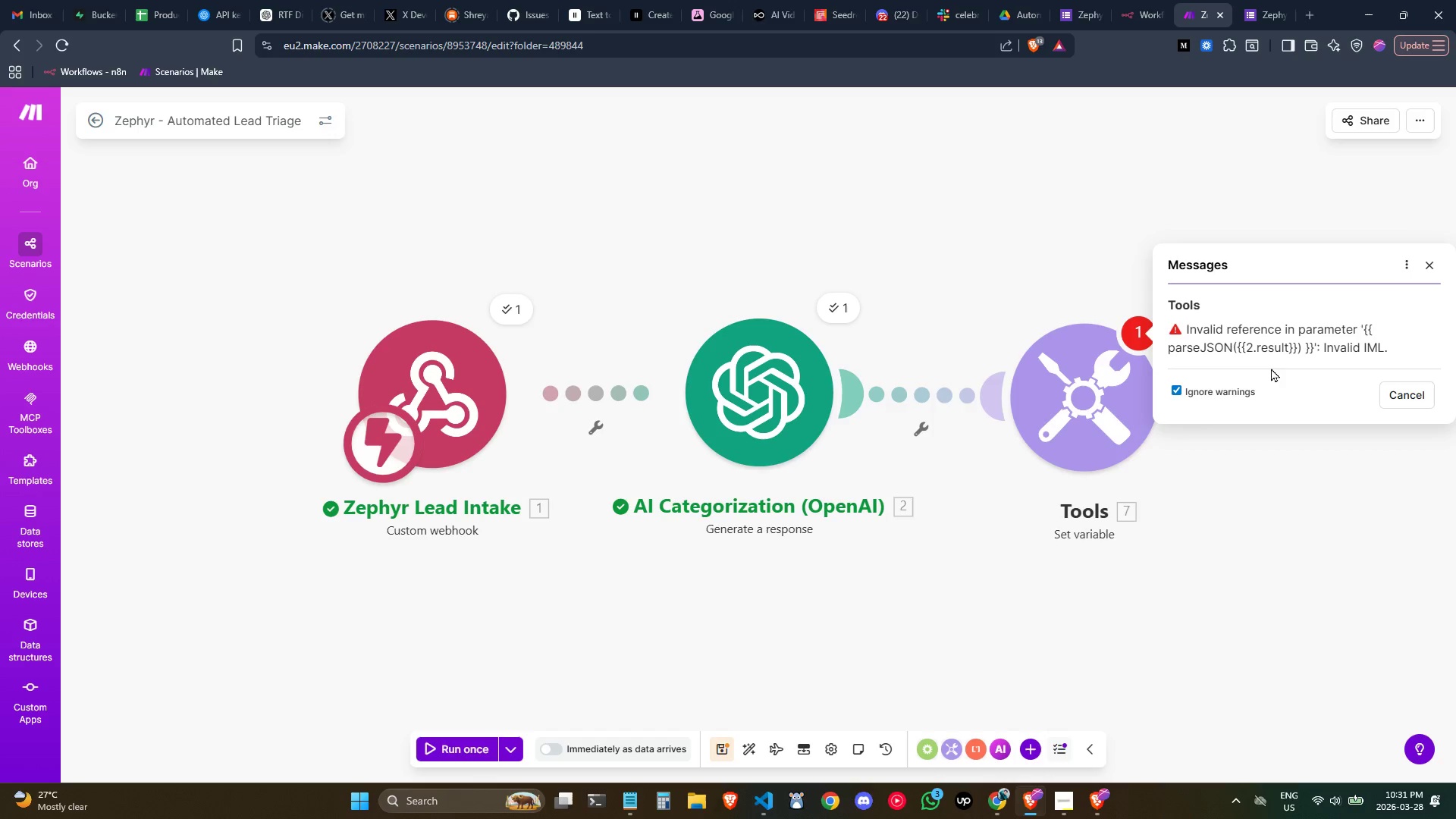 
wait(5.78)
 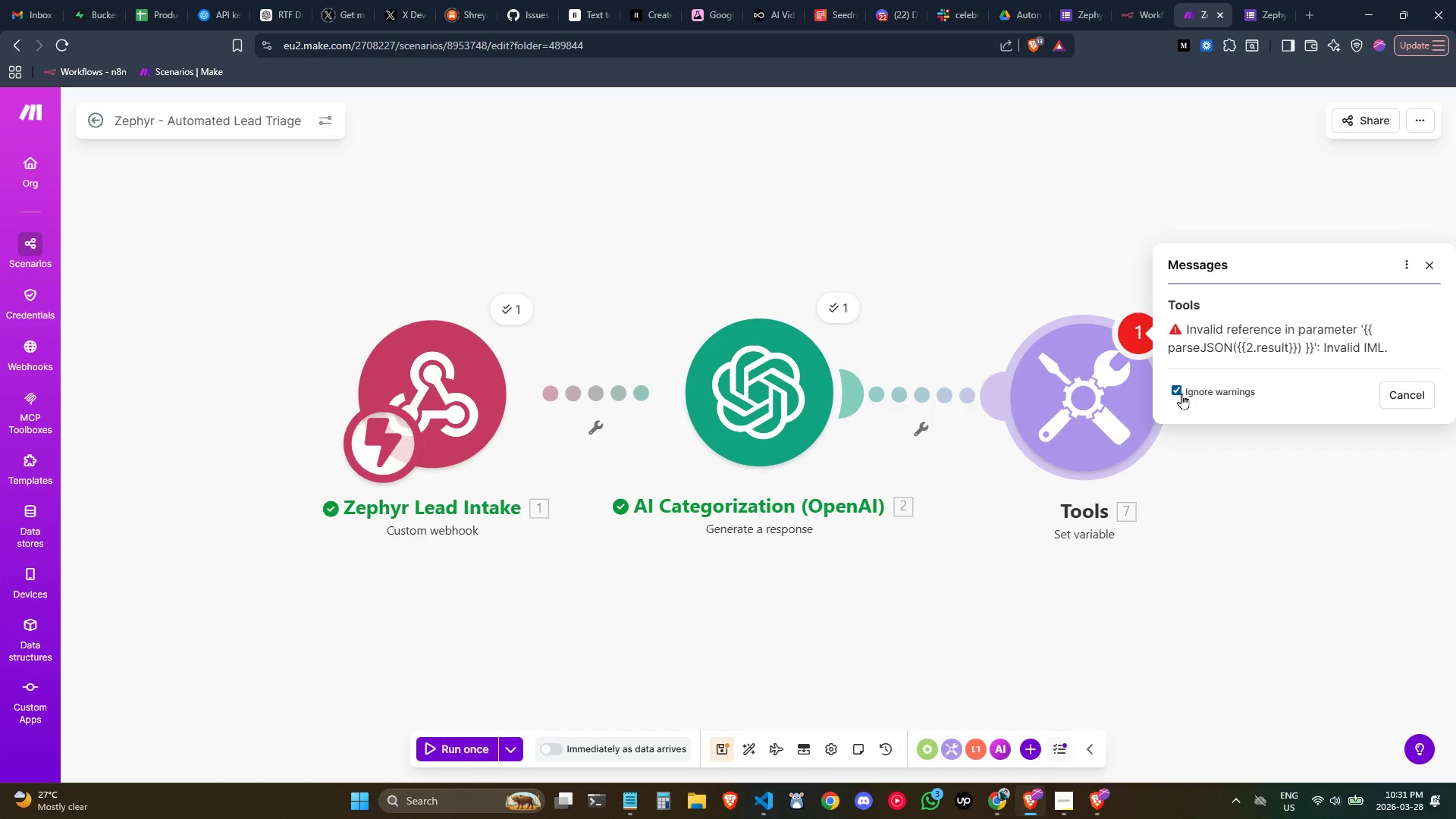 
left_click([1271, 488])
 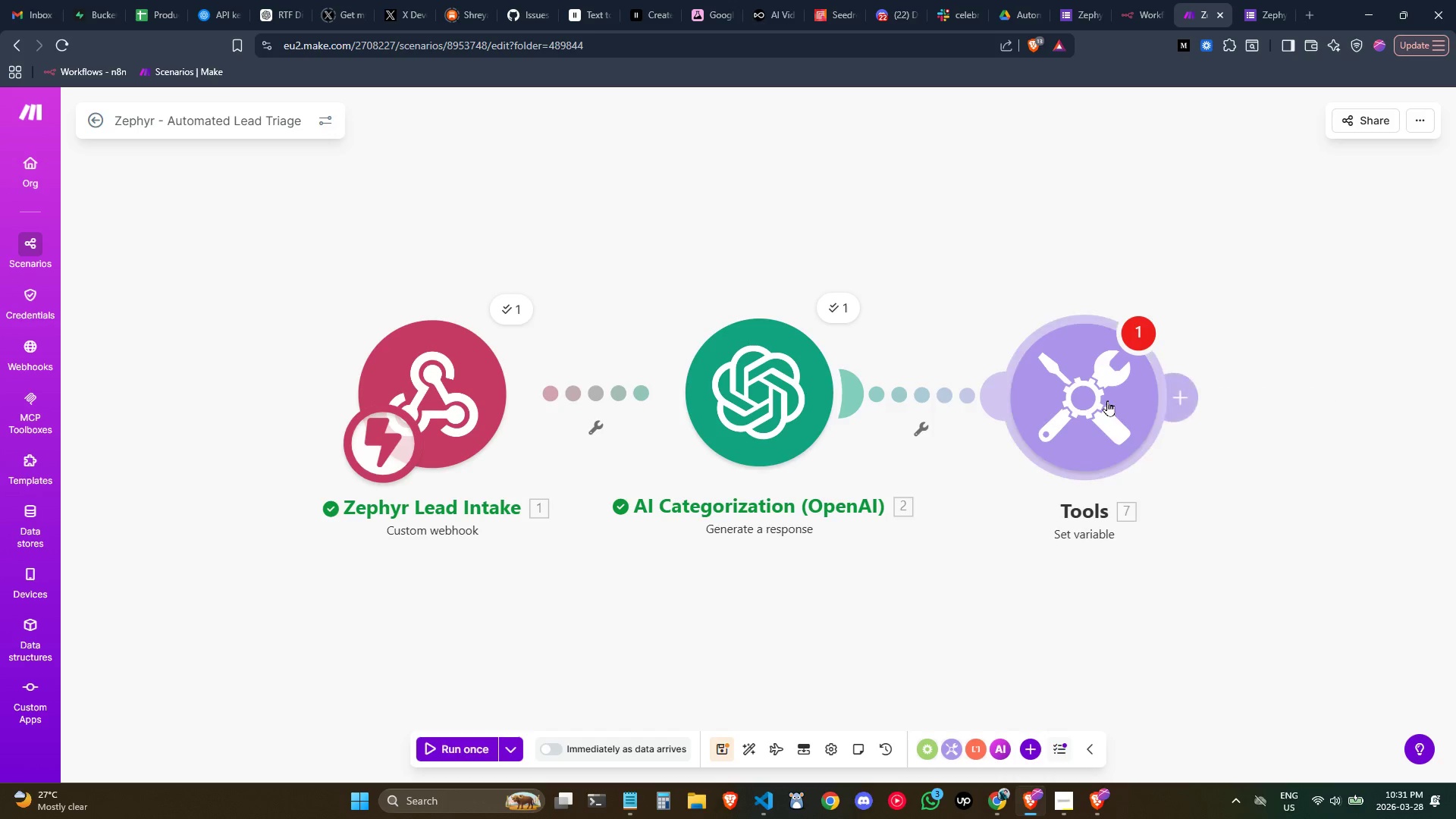 
double_click([1102, 397])
 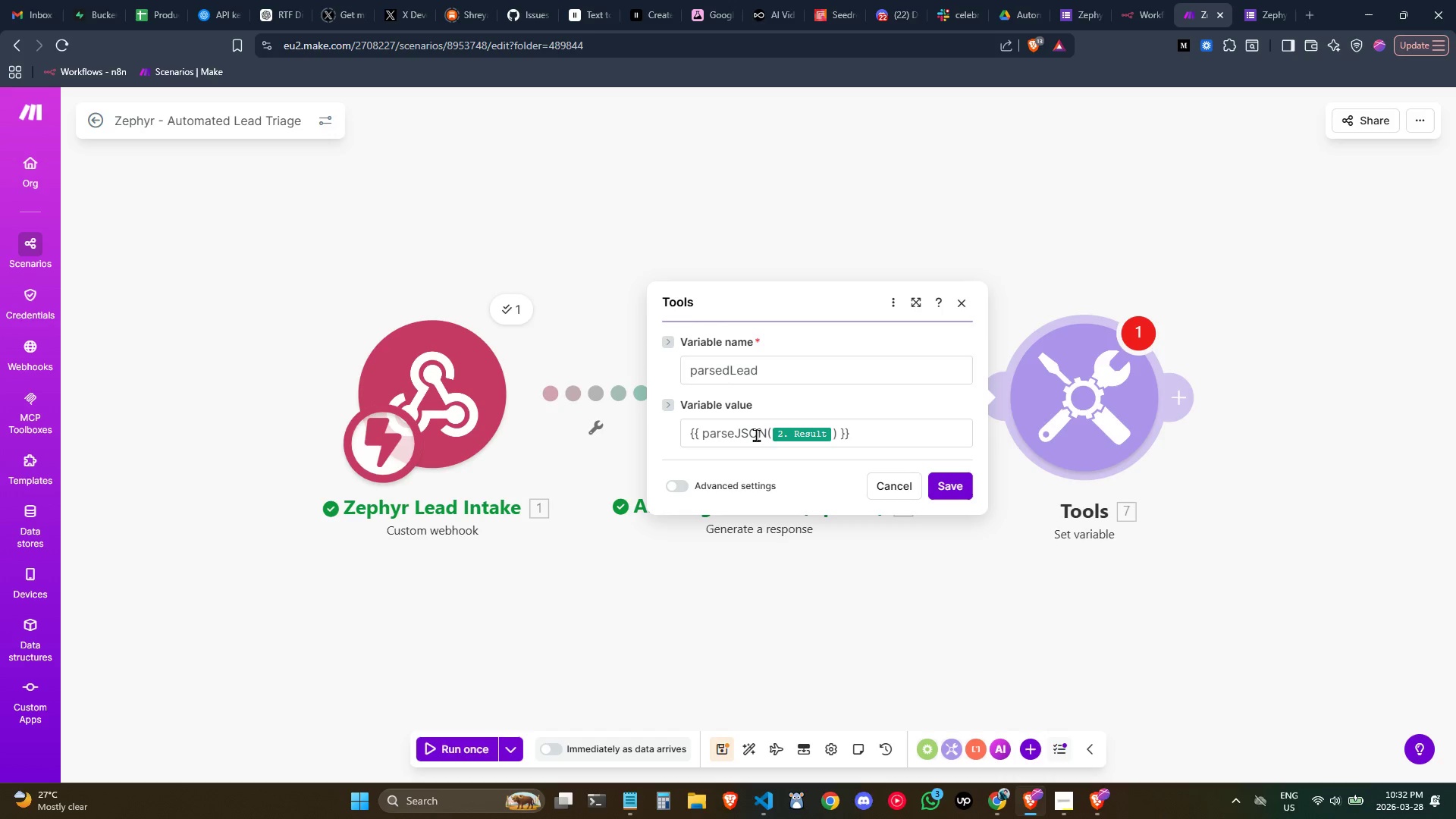 
left_click([768, 429])
 